 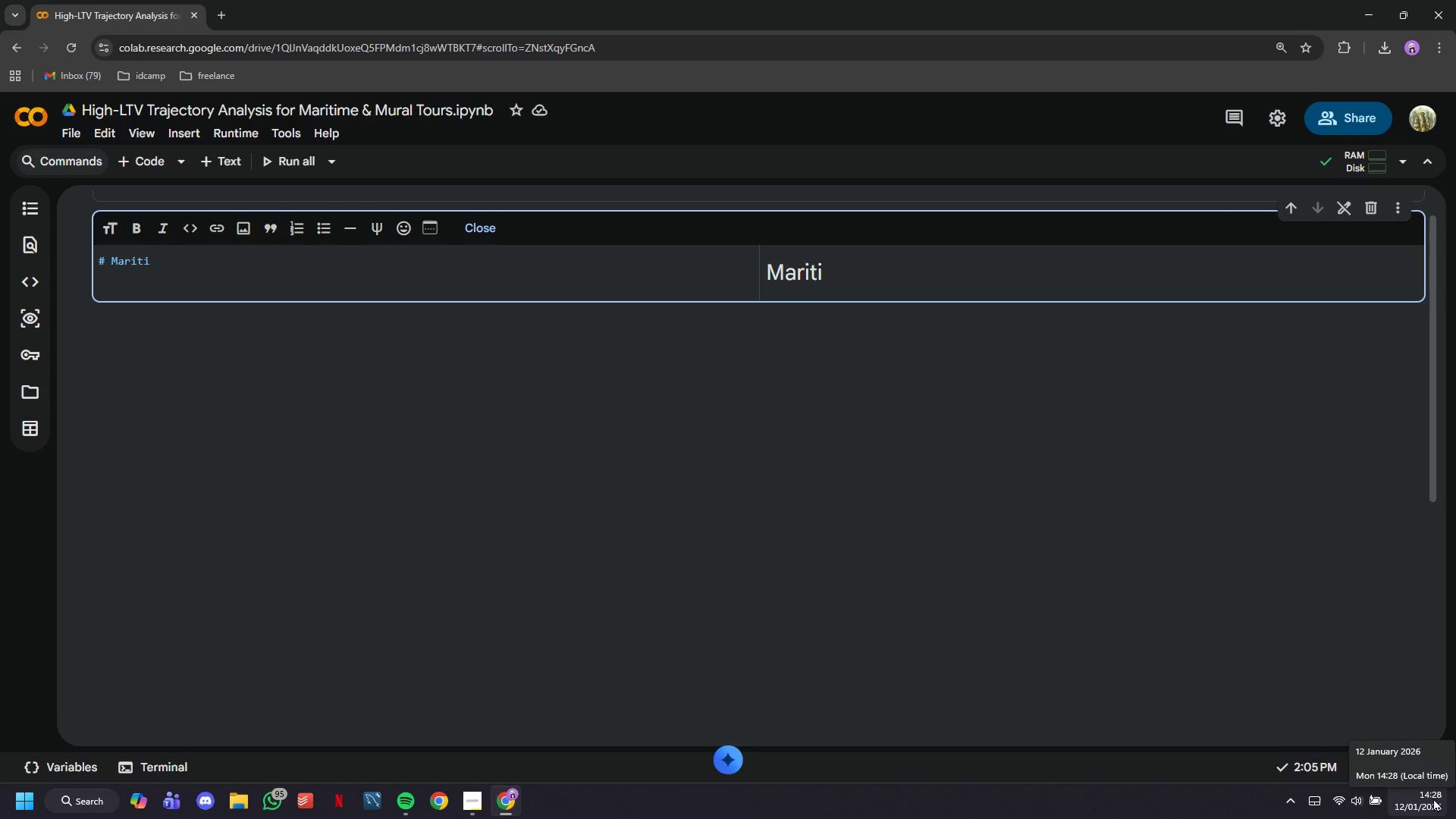 
type(me and Mural Tours - High0)
key(Backspace)
type(-LTV [VolumeUp][VolumeUp])
 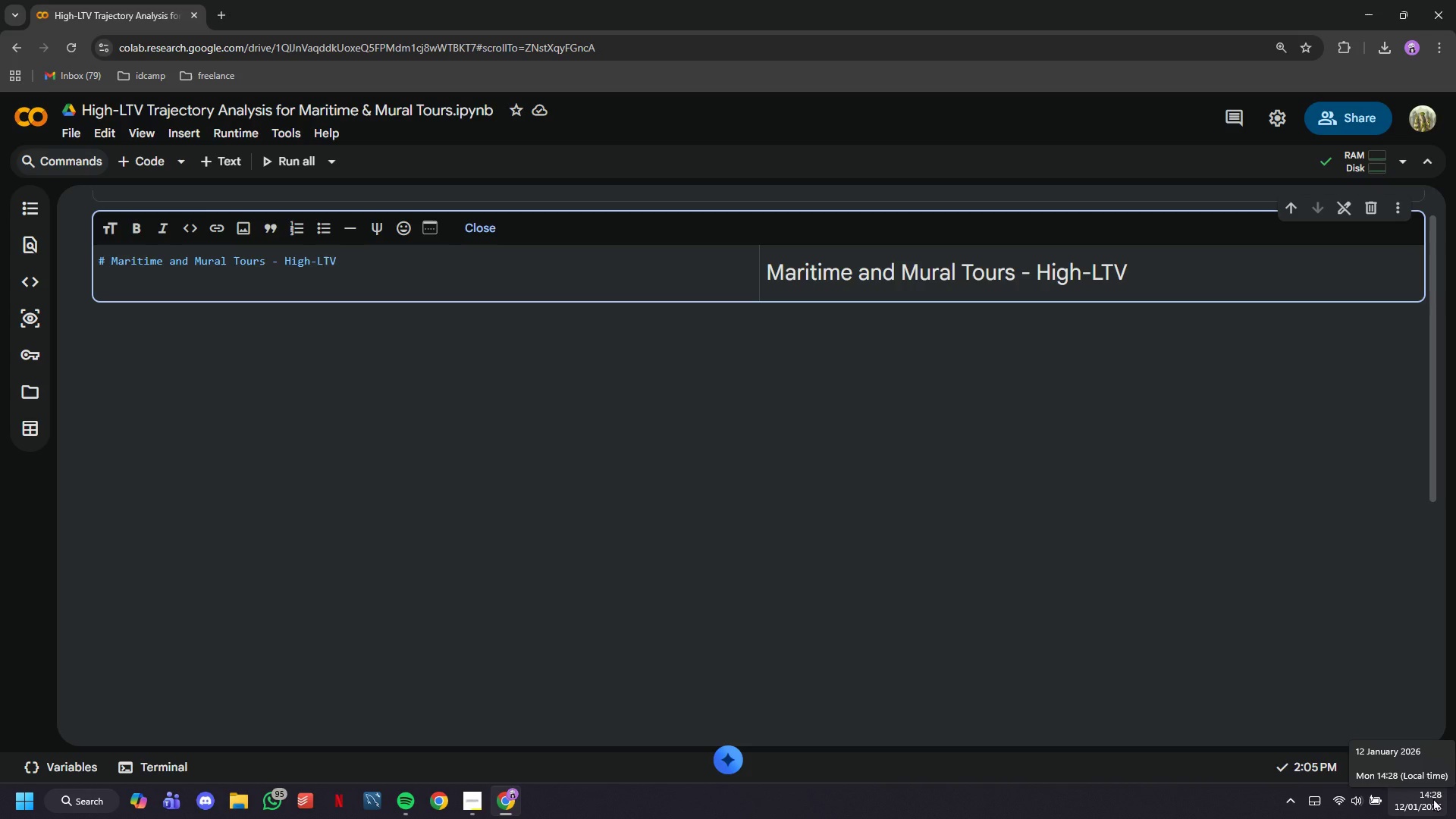 
wait(7.64)
 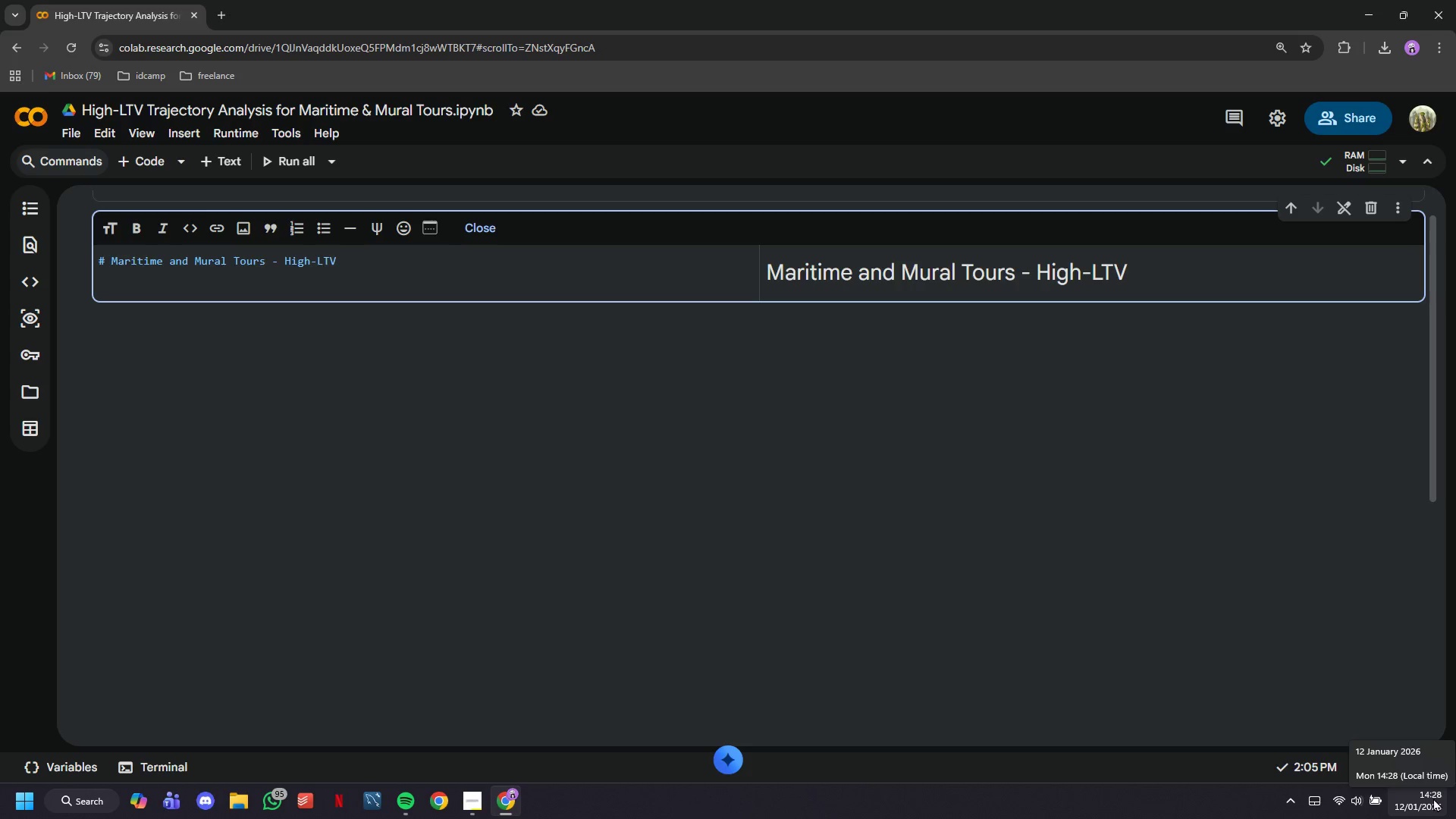 
type(Trajectory Analysis)
 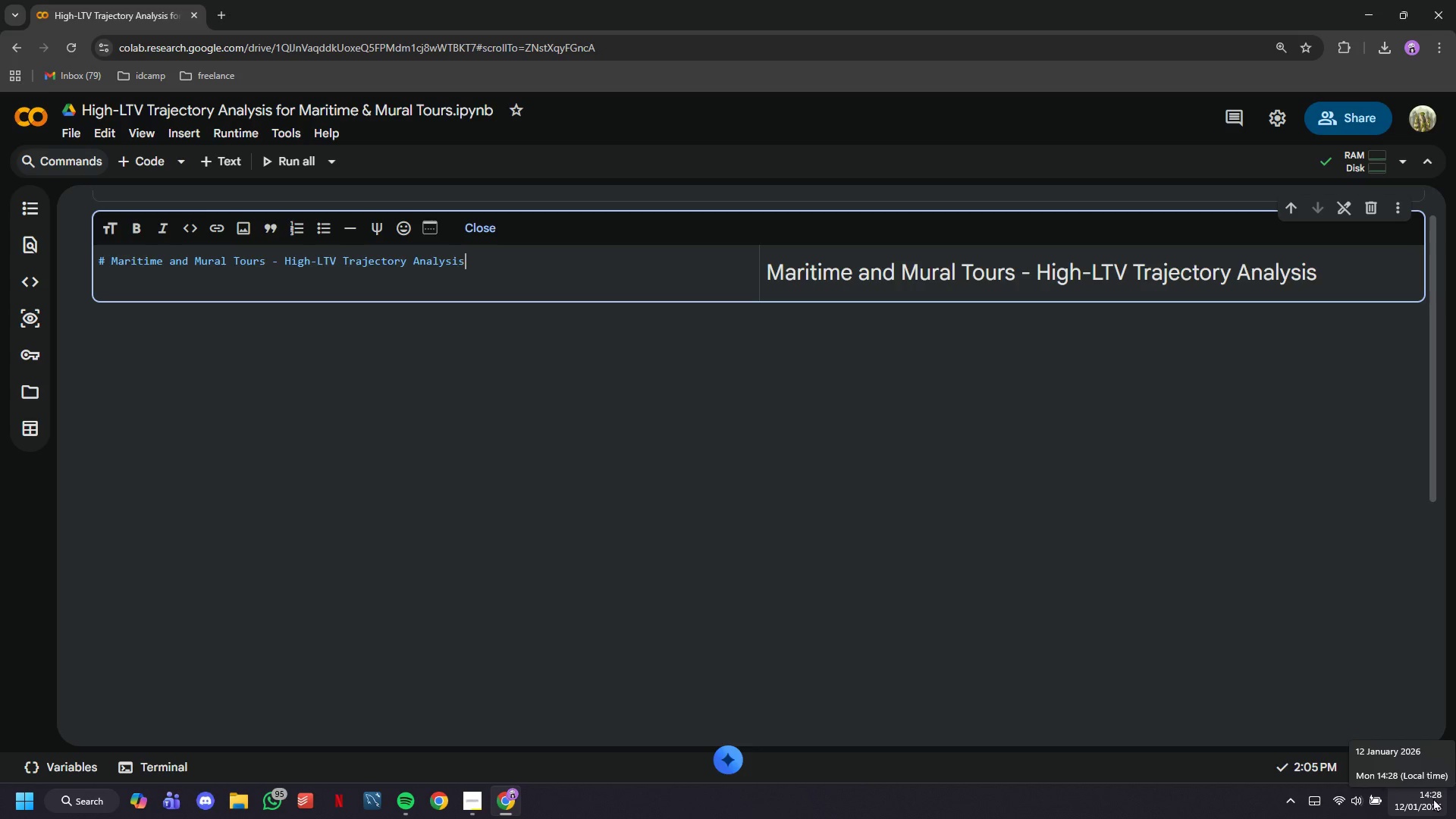 
wait(19.34)
 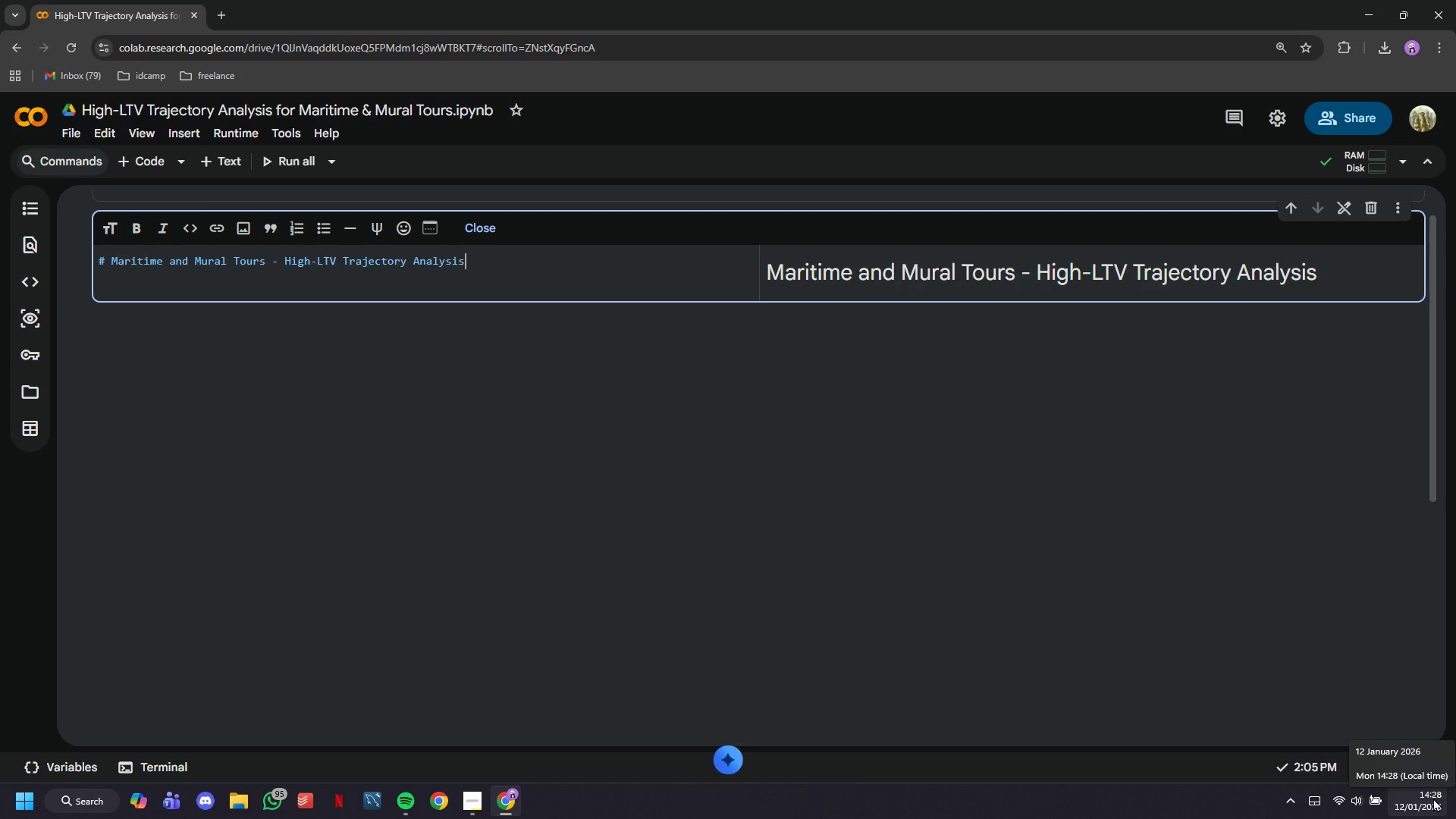 
key(Shift+ShiftRight)
 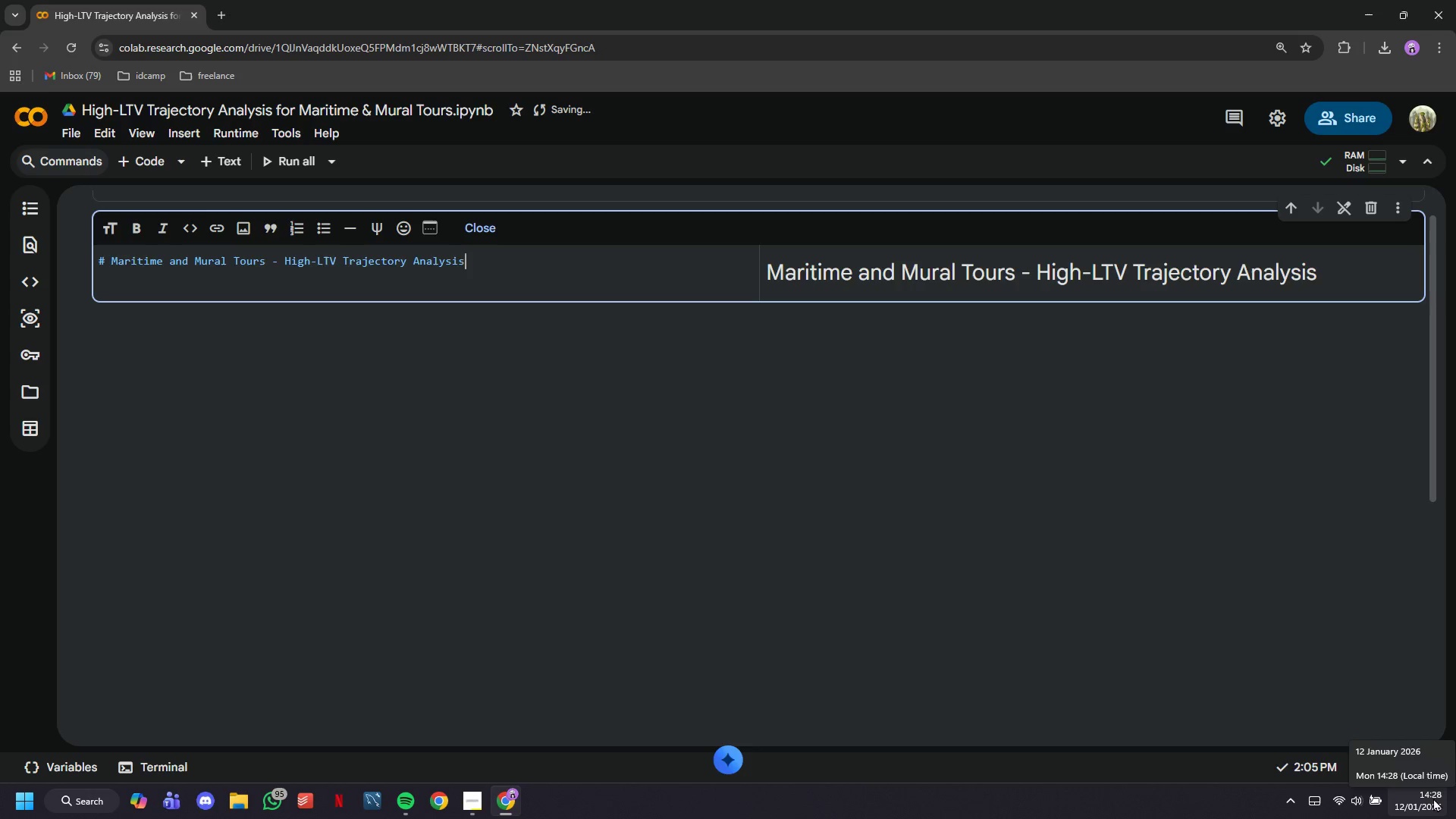 
key(Shift+ShiftRight)
 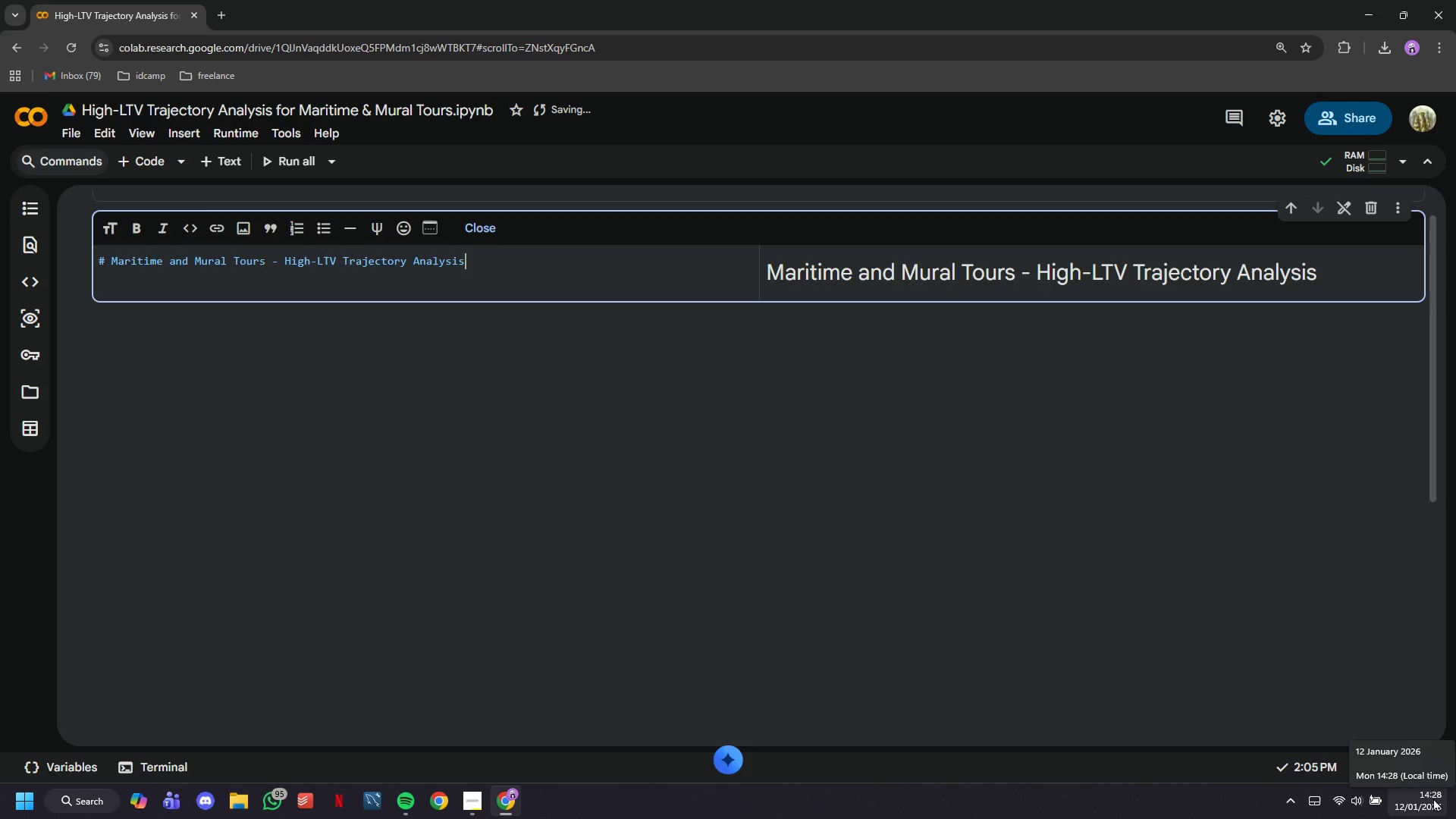 
key(Enter)
 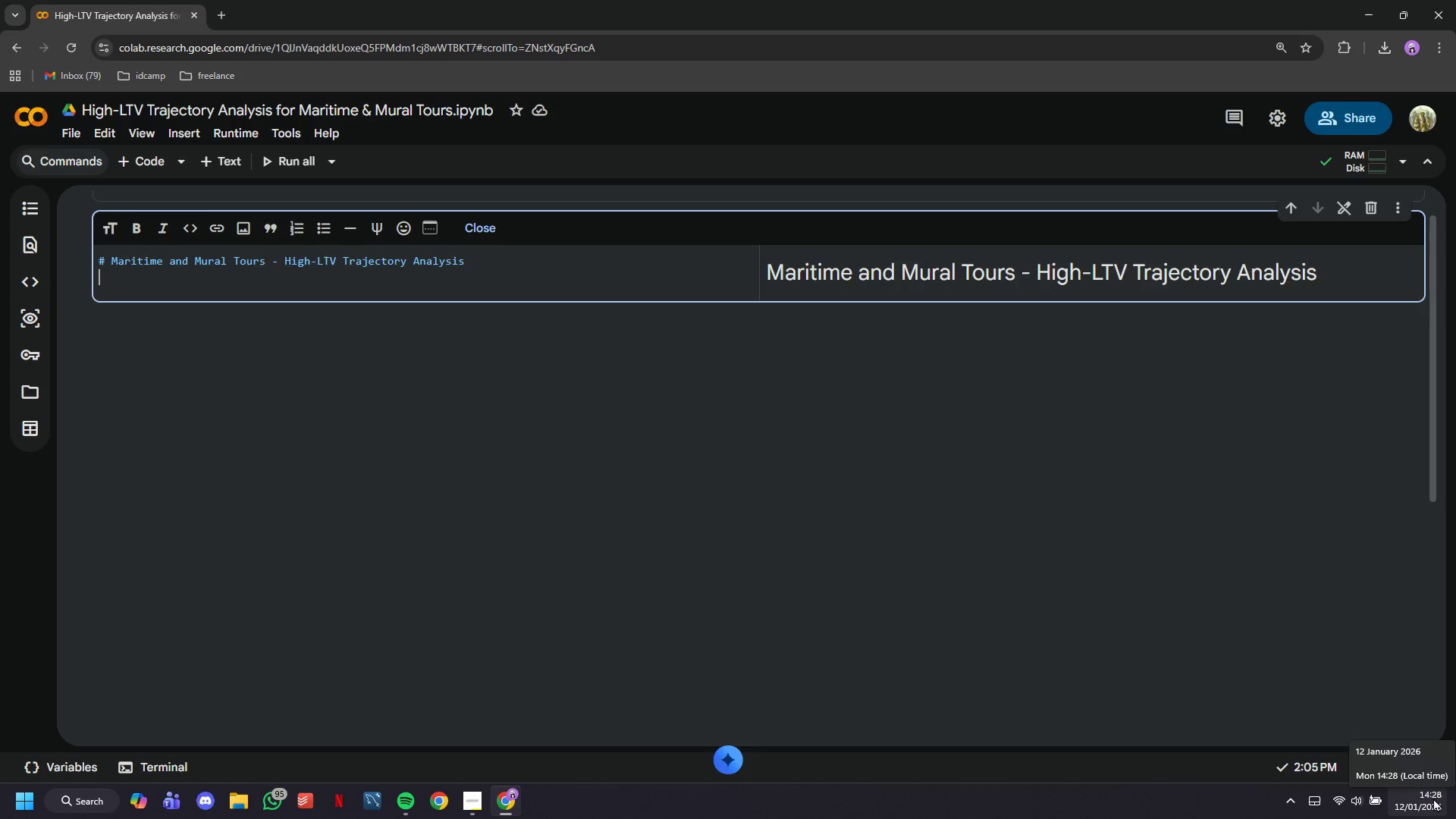 
key(Enter)
 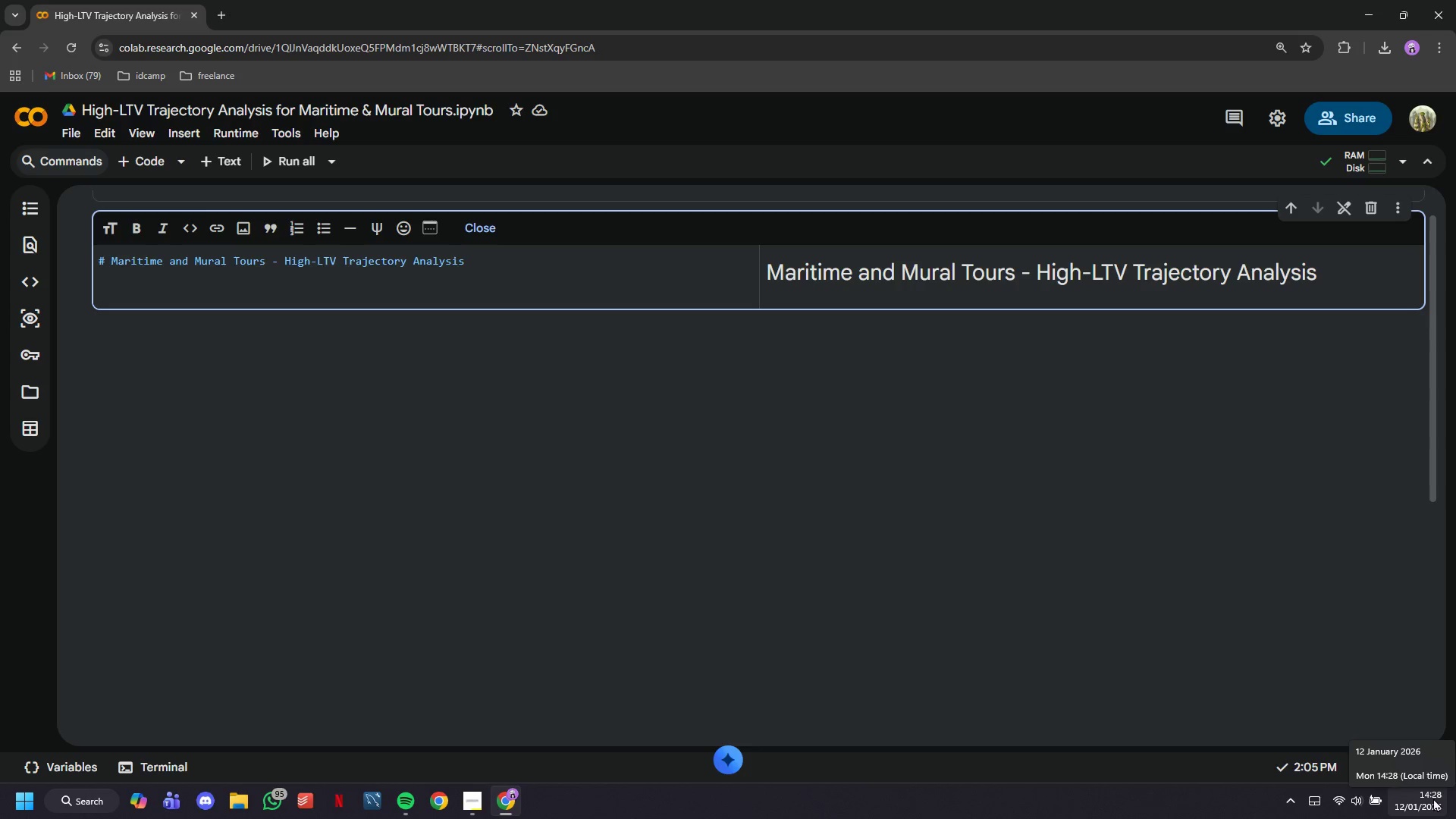 
type(A comprehensive analysis of customer trajectories and lifetime value)
 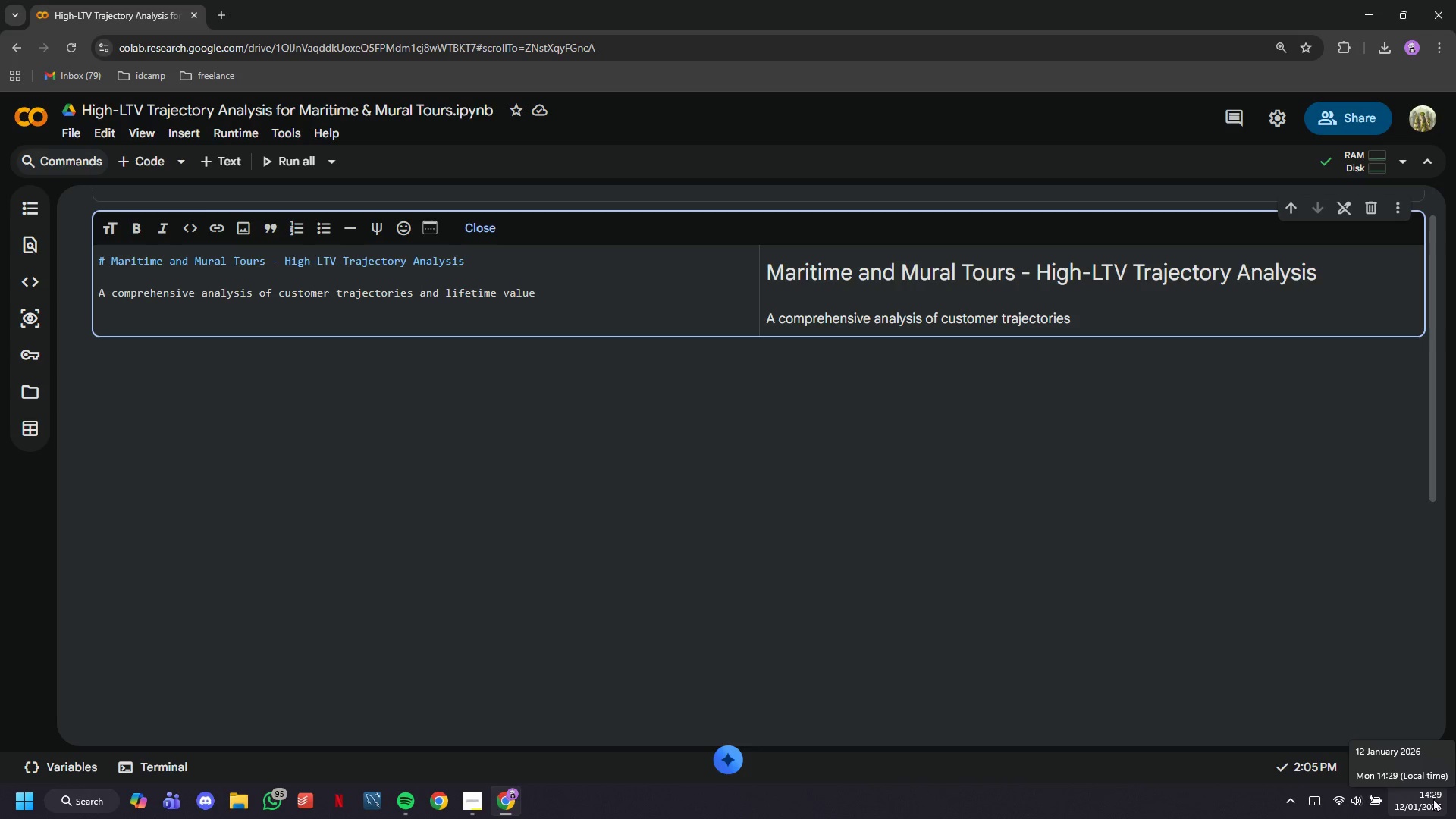 
key(Enter)
 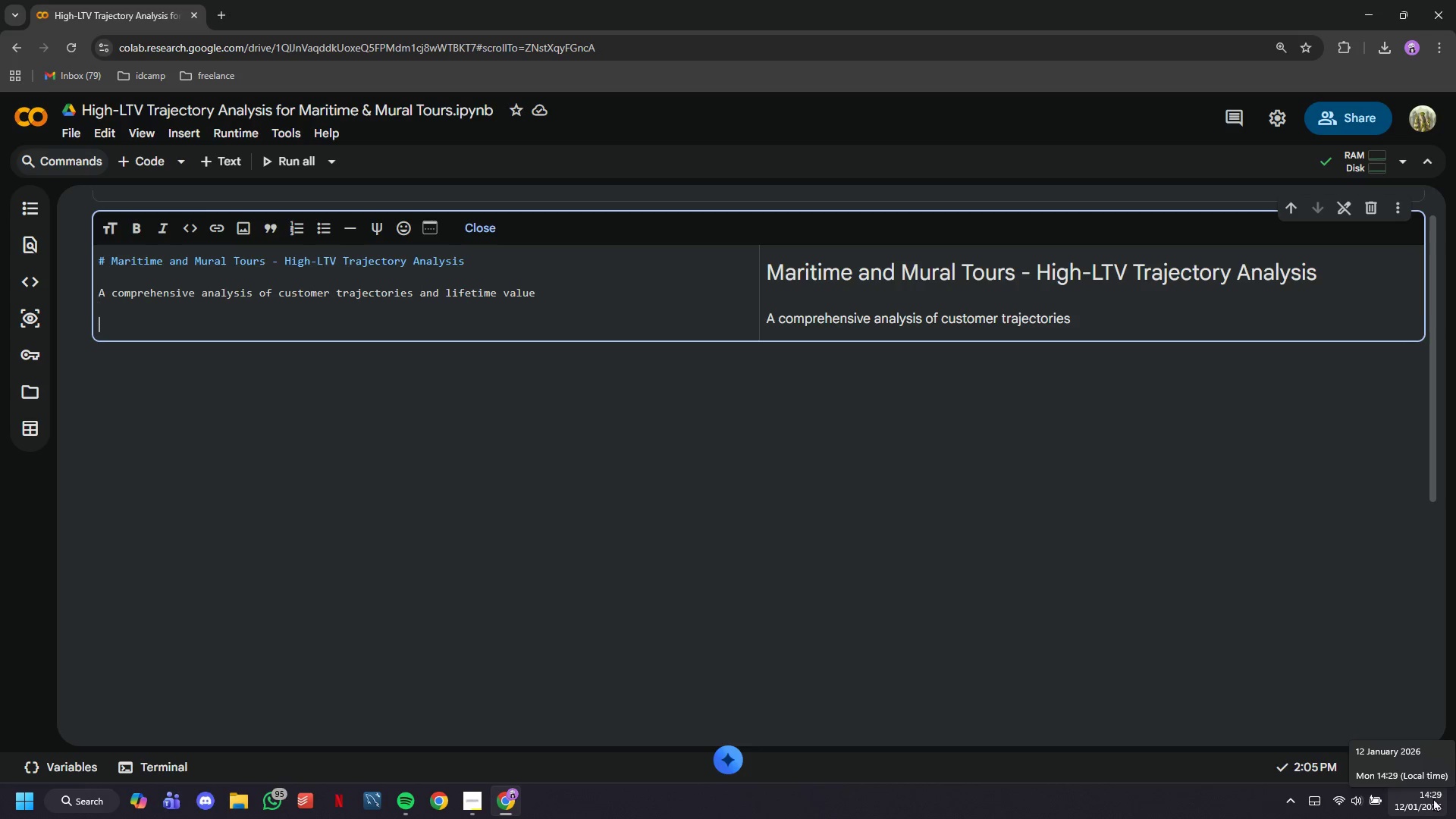 
key(Enter)
 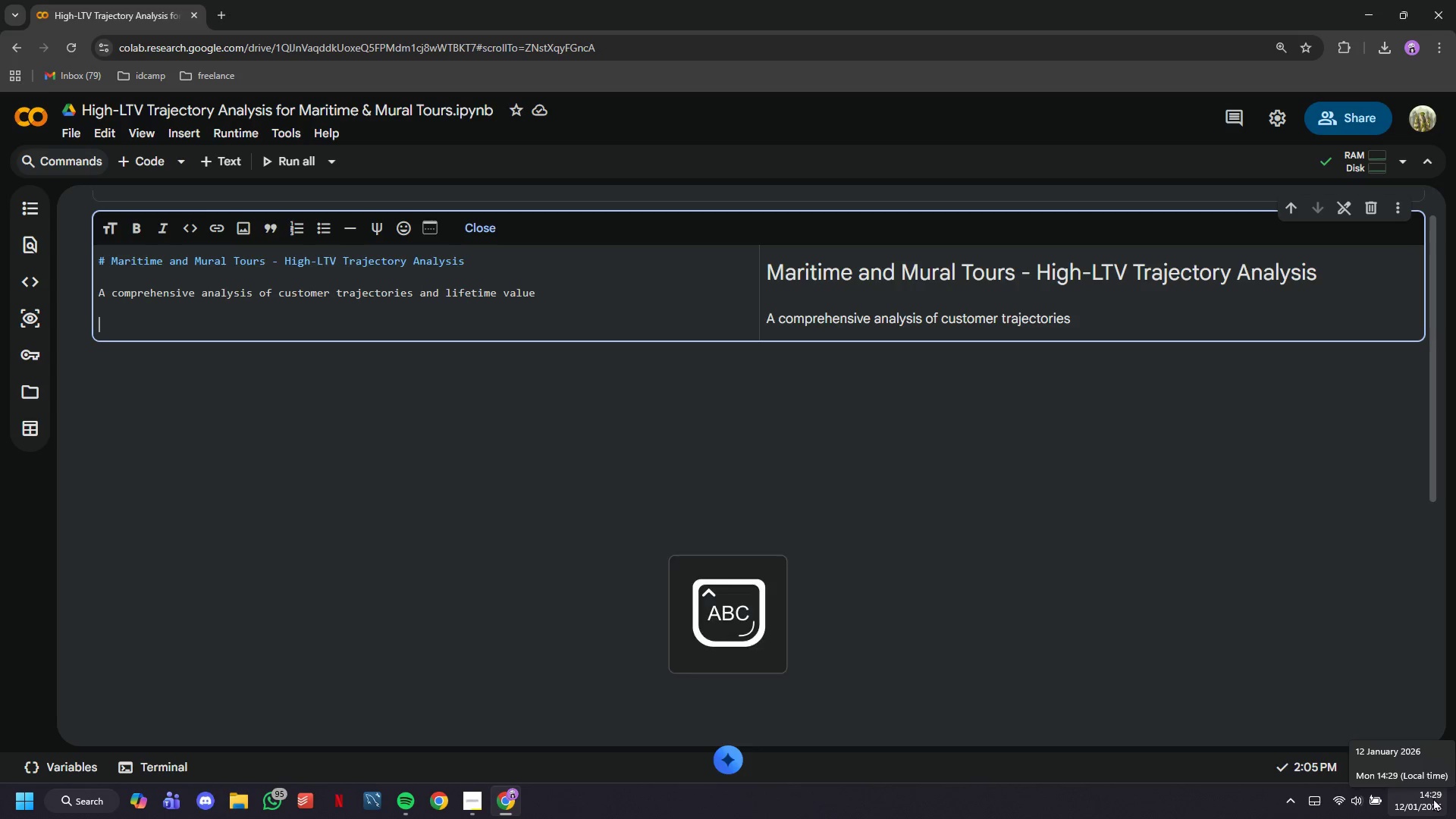 
type(Author: Analu)
key(Backspace)
type(ytics Team)
 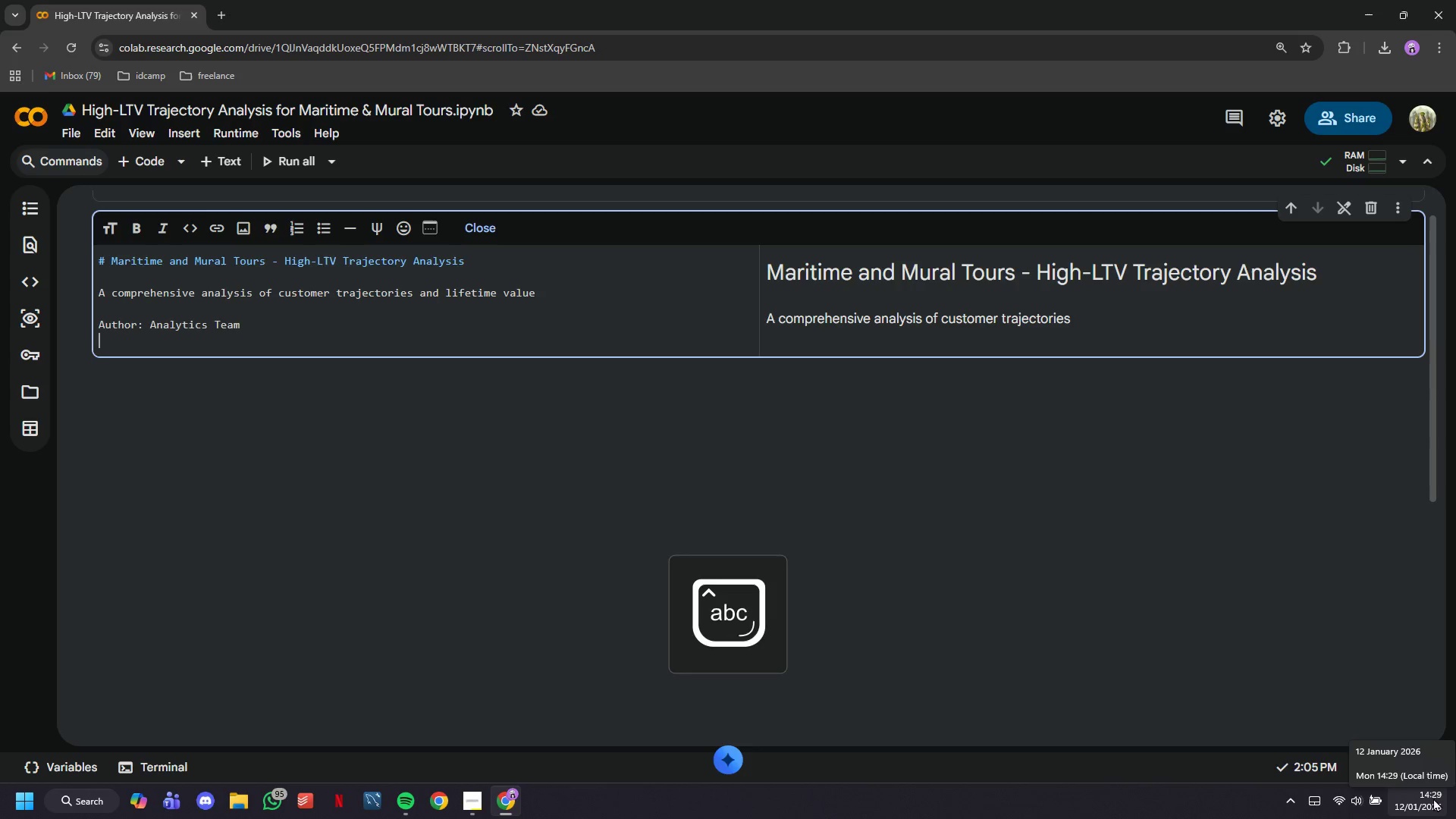 
 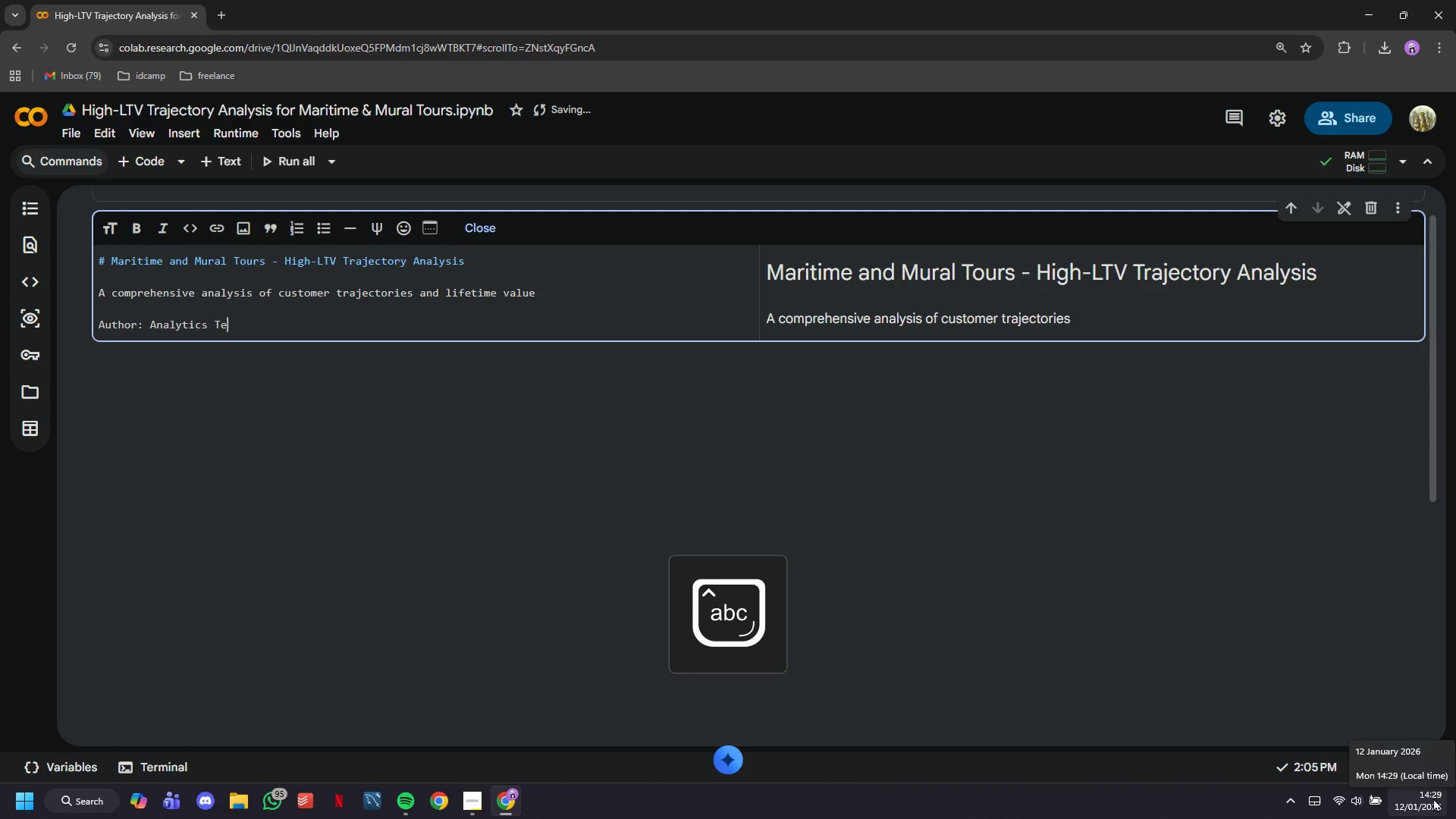 
key(Enter)
 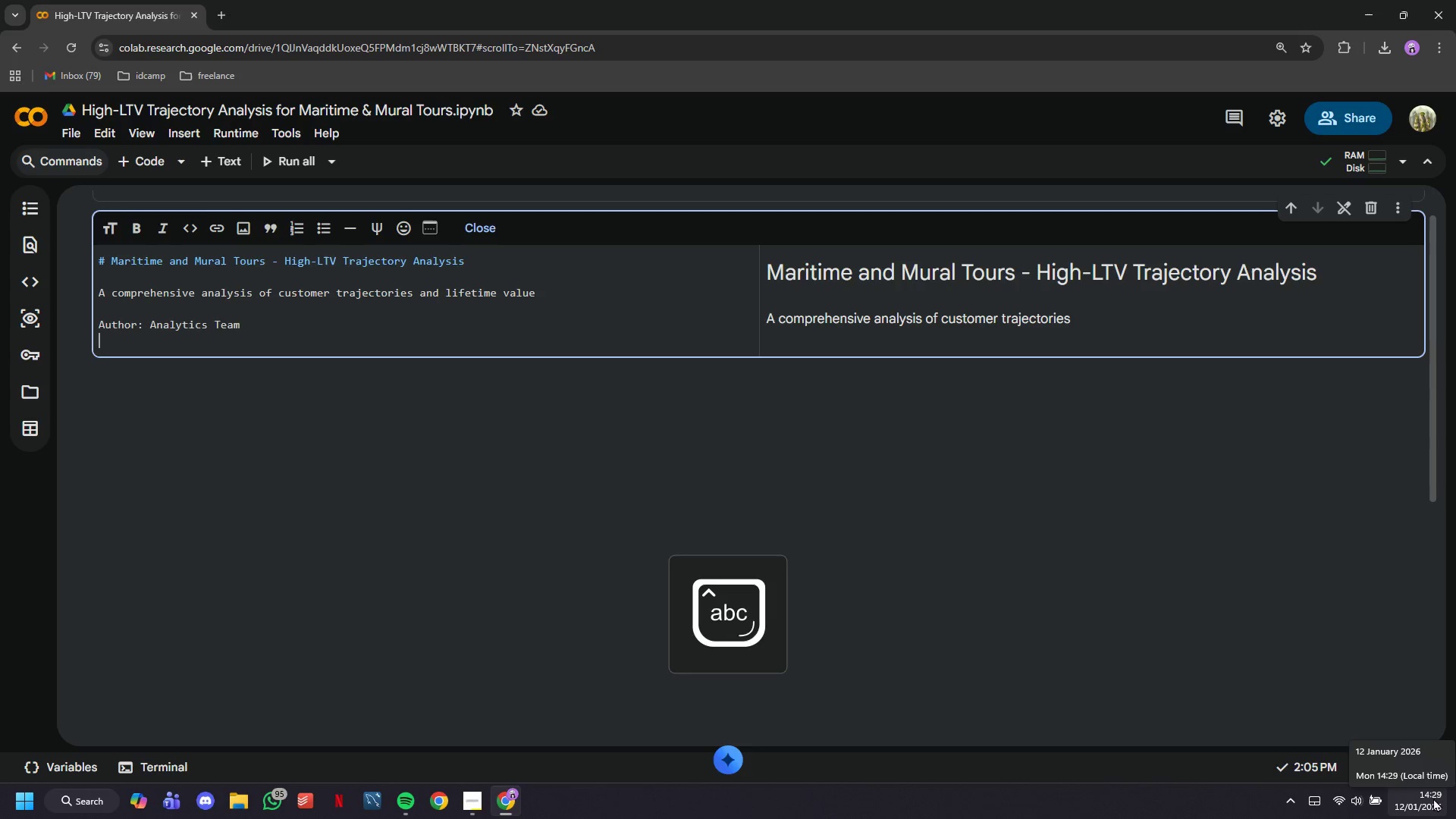 
type(Date: January 2026)
 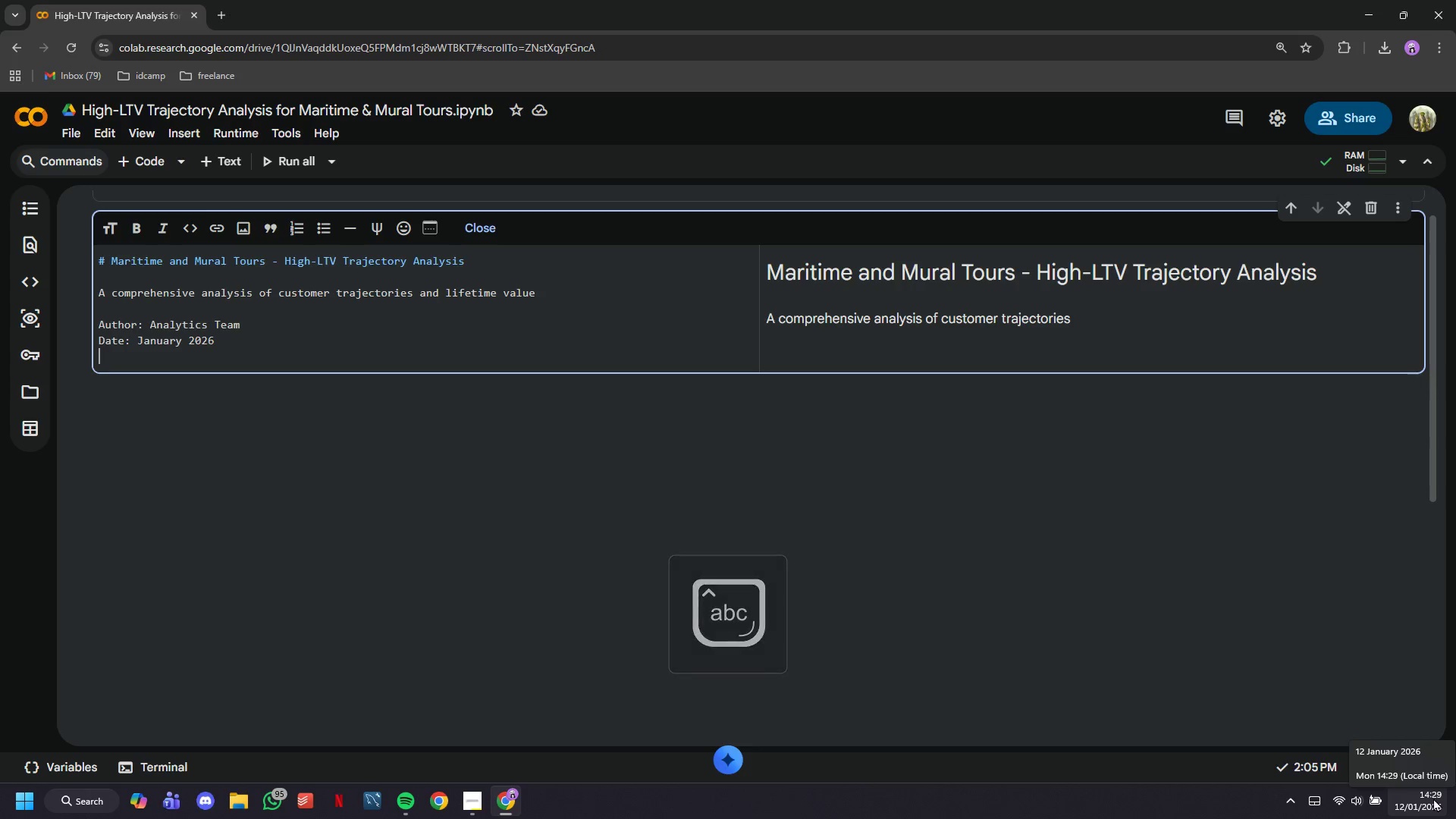 
 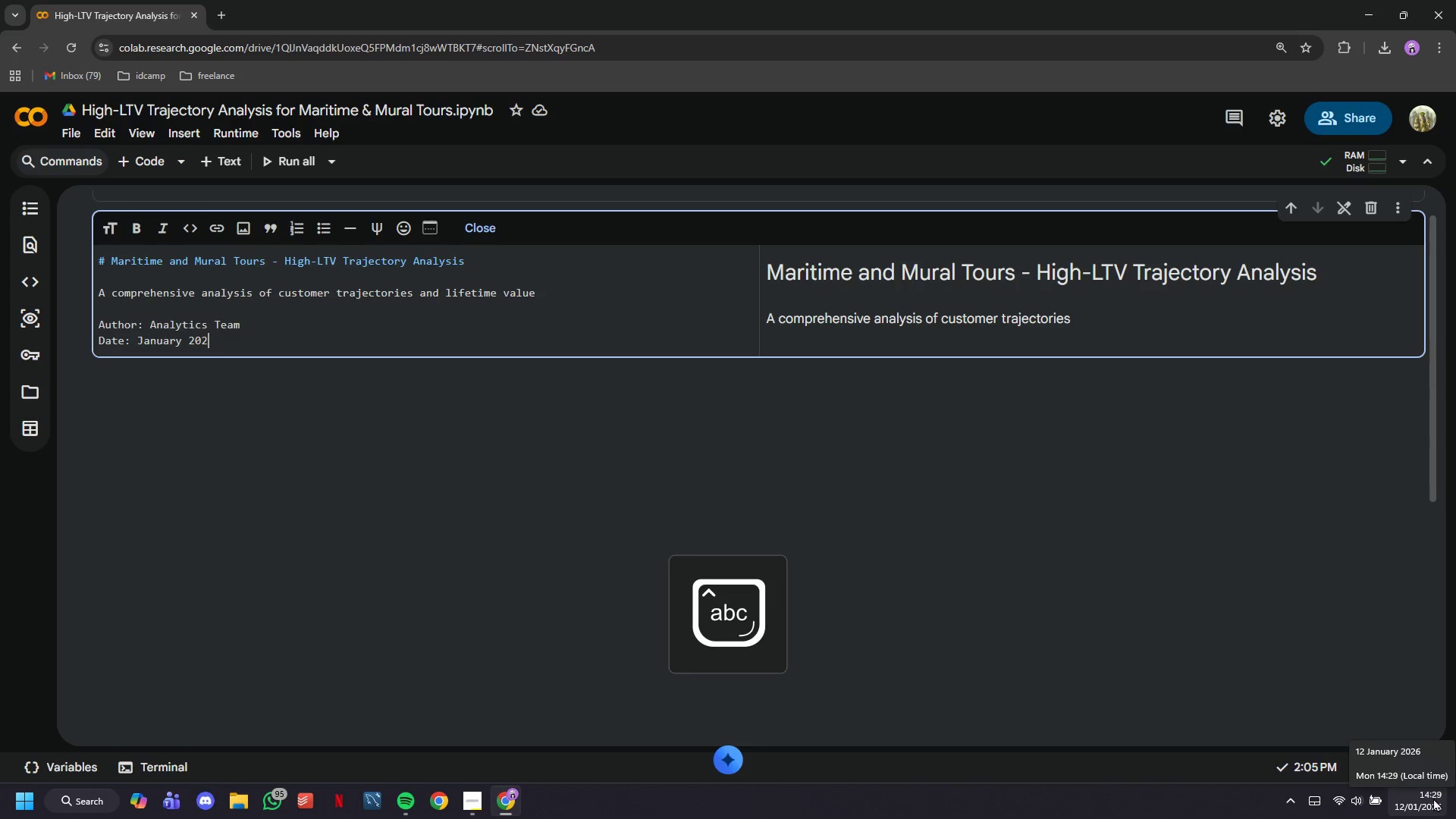 
key(Enter)
 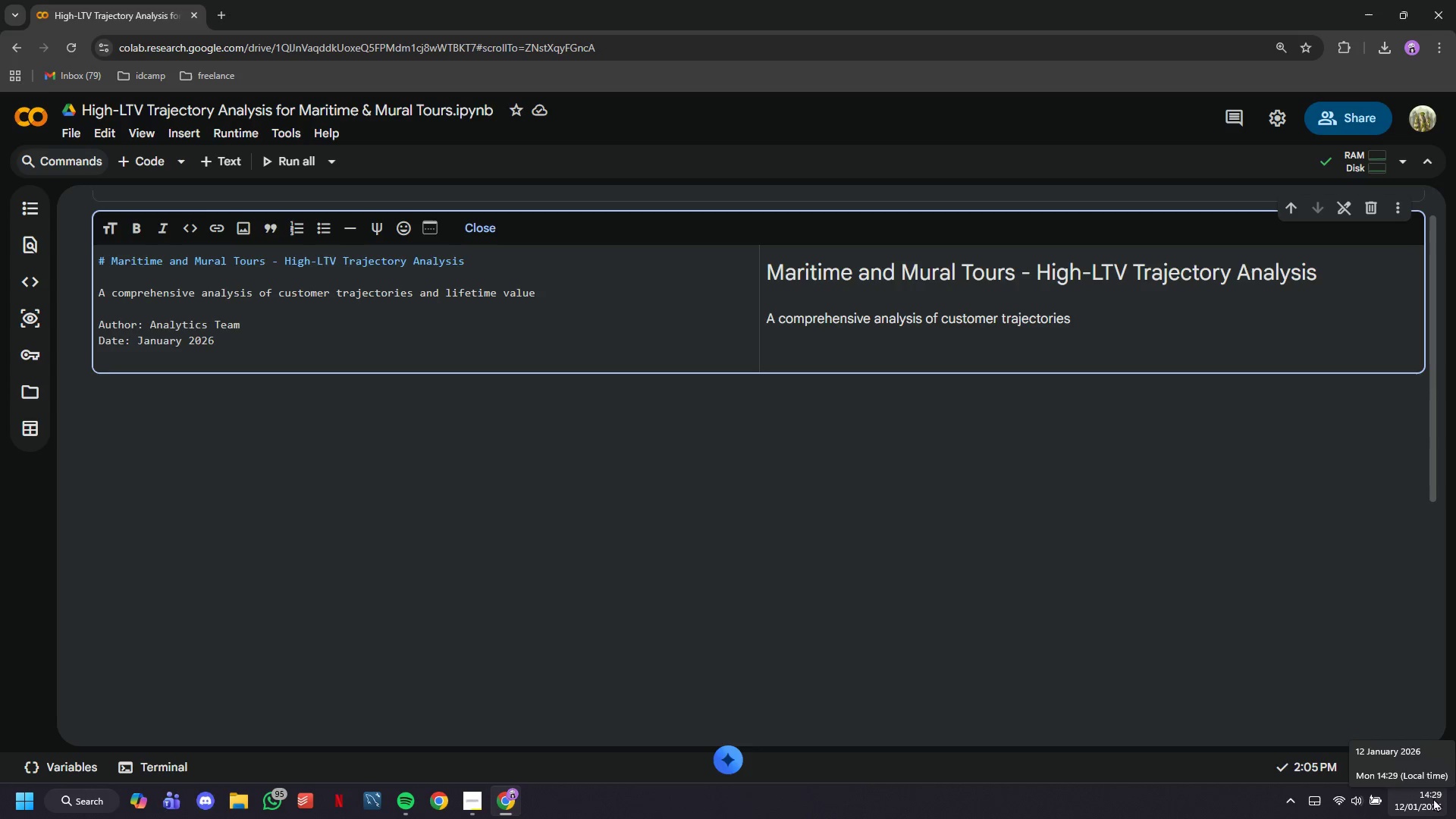 
type(Purpose: Understand which initai)
key(Backspace)
key(Backspace)
key(Backspace)
type(tial tour types lead to high-value repeat booings\\)
key(Backspace)
key(Backspace)
key(Backspace)
key(Backspace)
key(Backspace)
key(Backspace)
key(Backspace)
type(okings)
 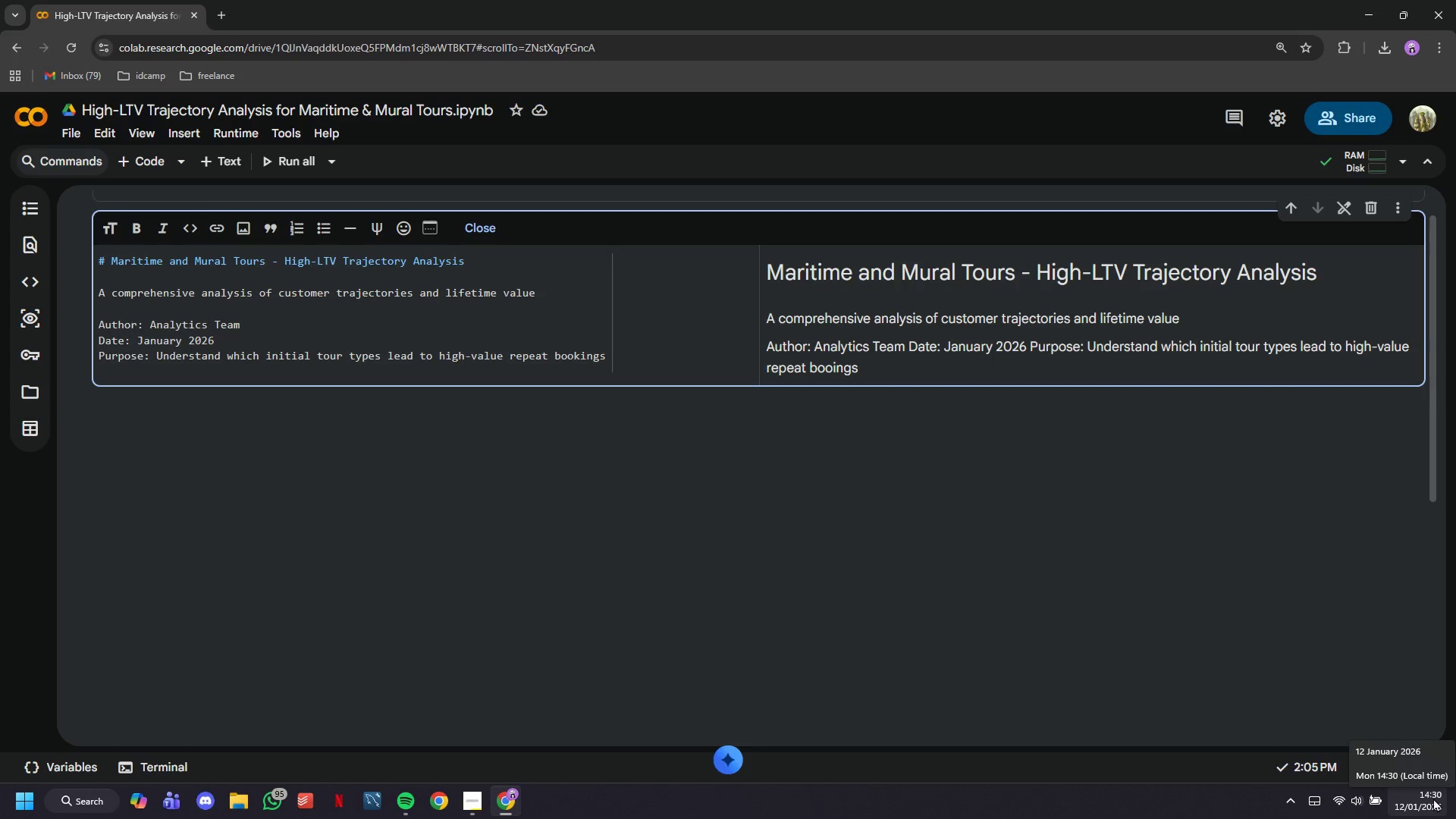 
wait(5.12)
 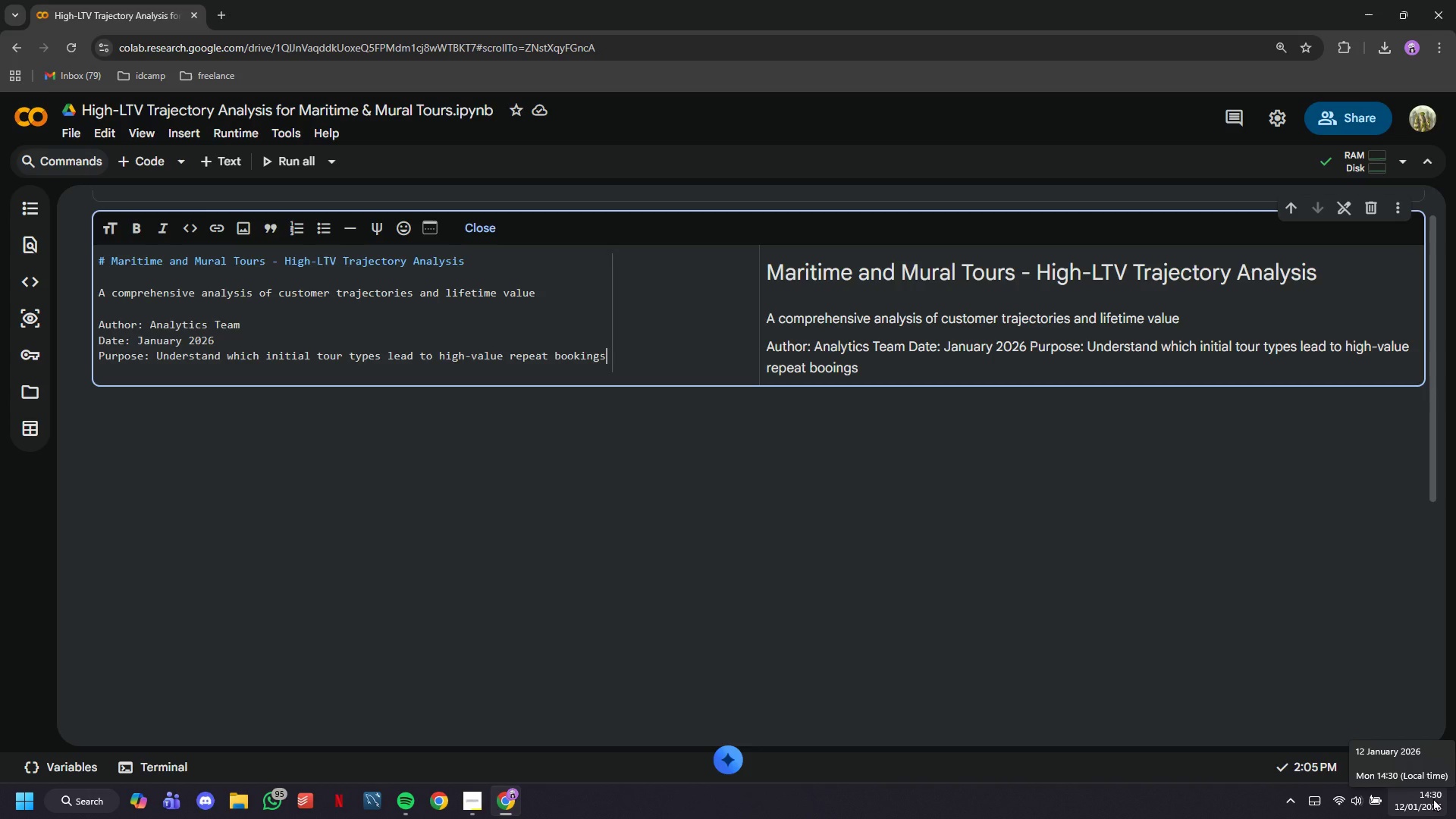 
left_click([235, 168])
 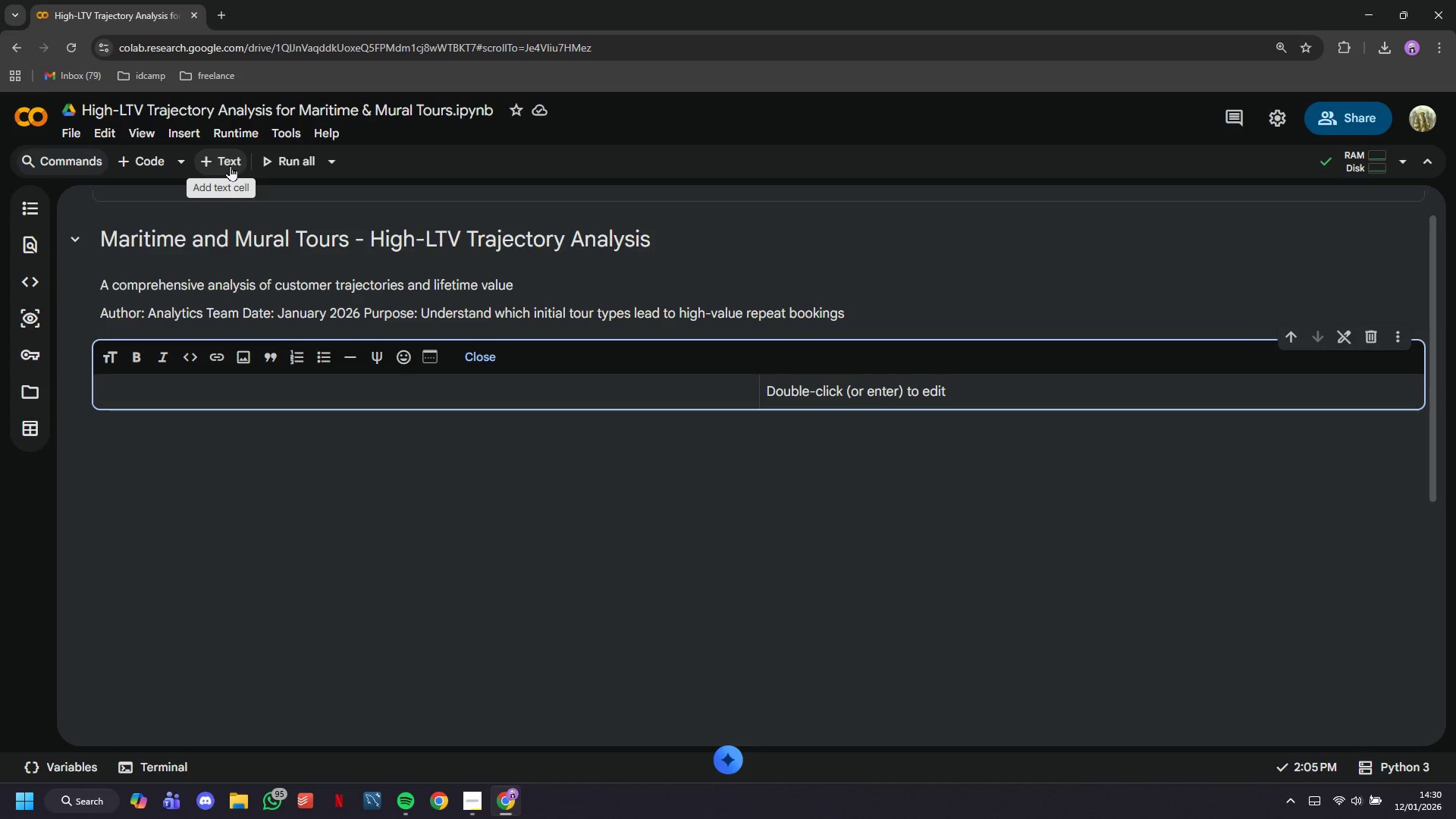 
wait(7.89)
 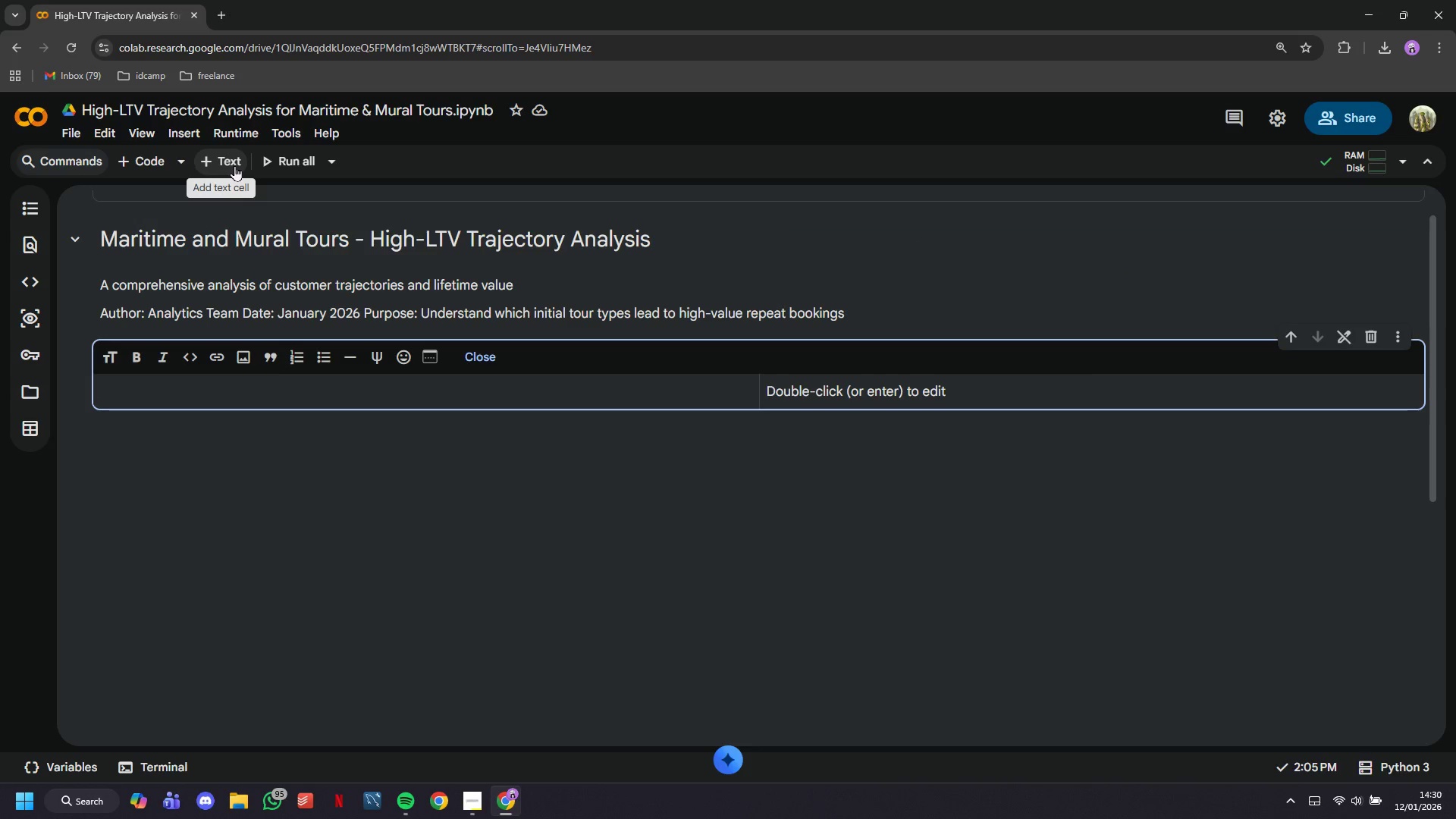 
key(Shift+3)
 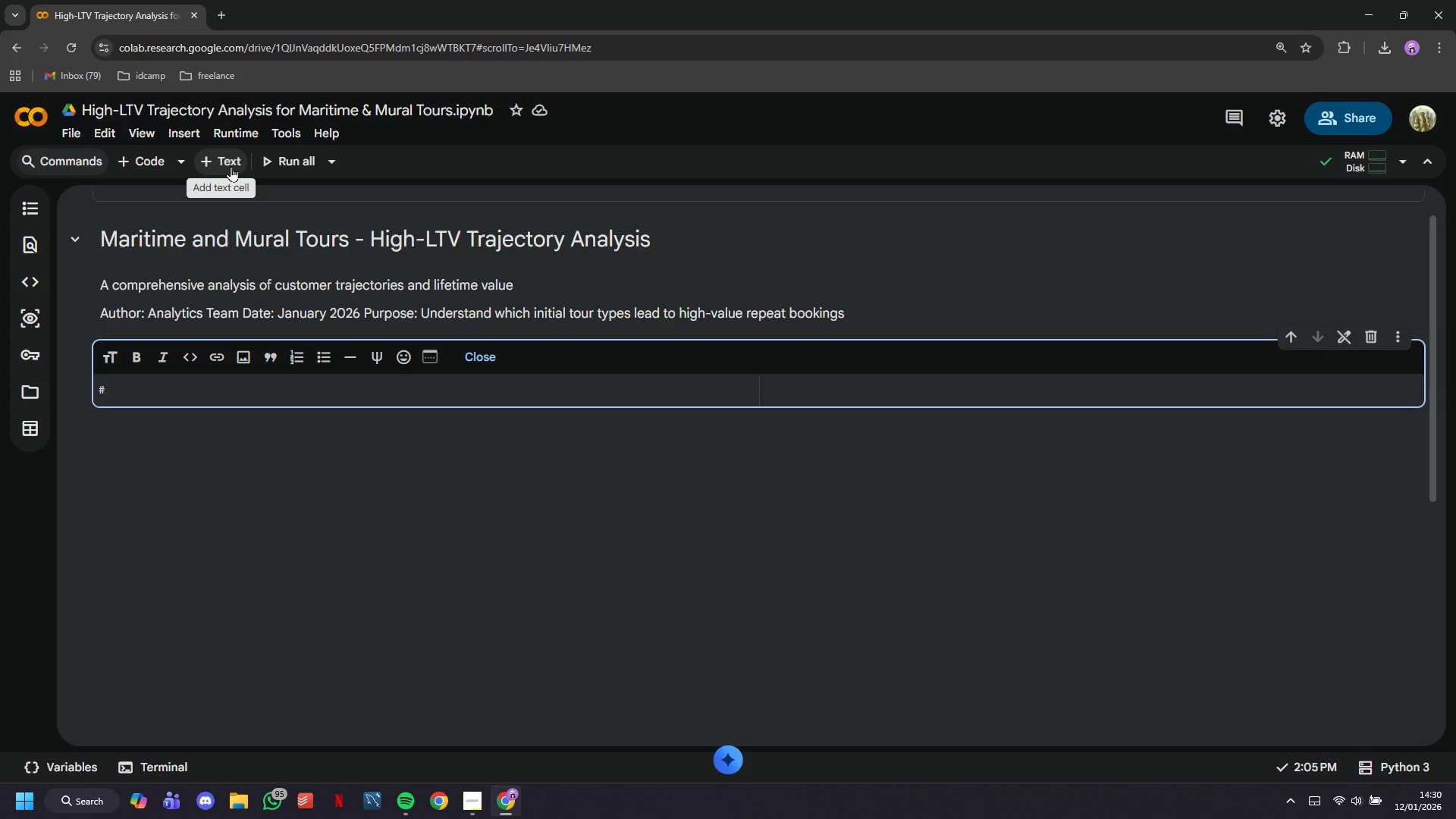 
wait(5.02)
 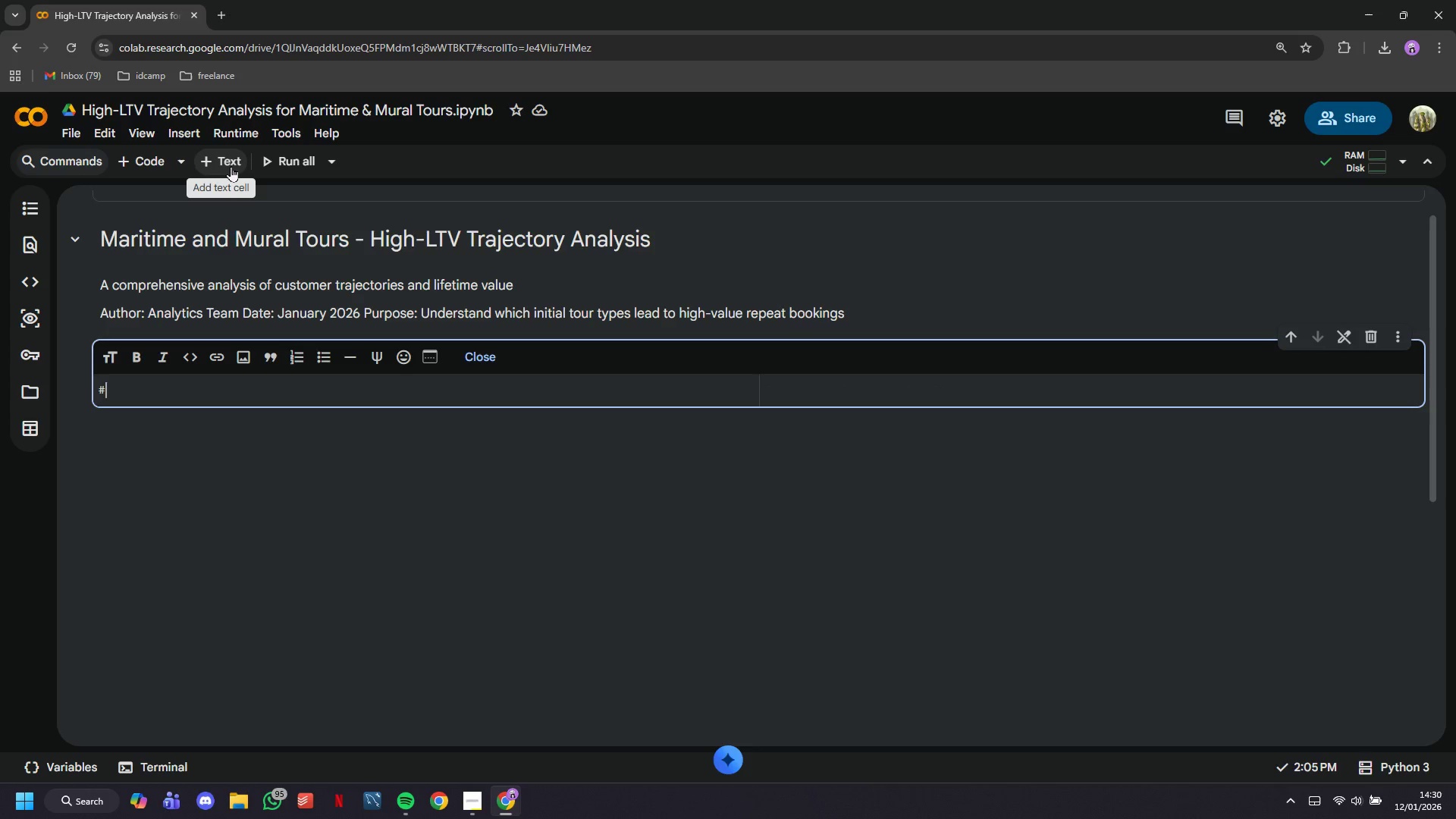 
type(3 )
key(Backspace)
key(Backspace)
type(# 1, Enviromenta=)
key(Backspace)
key(Backspace)
type( Setup and Imports)
 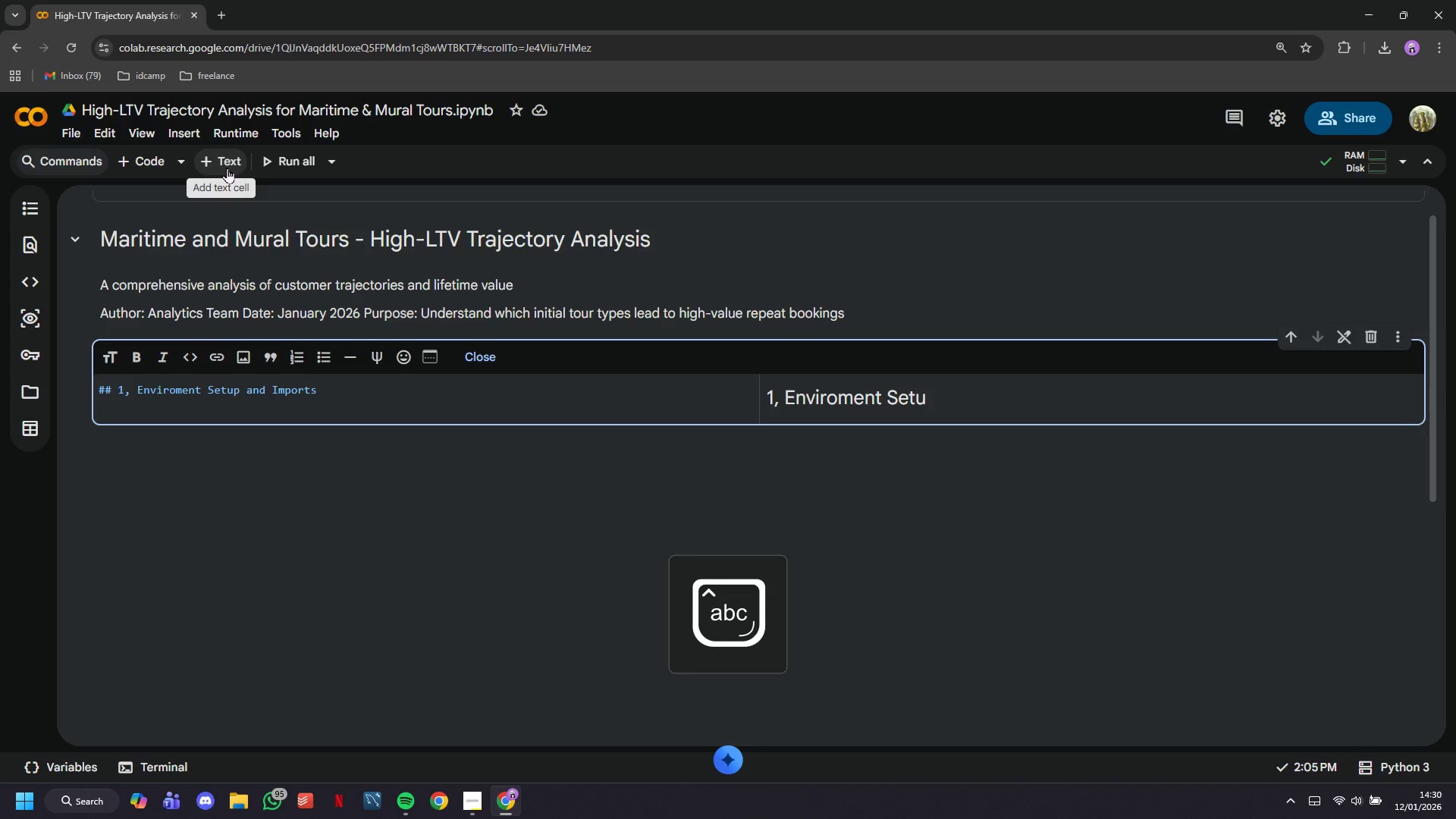 
left_click([148, 168])
 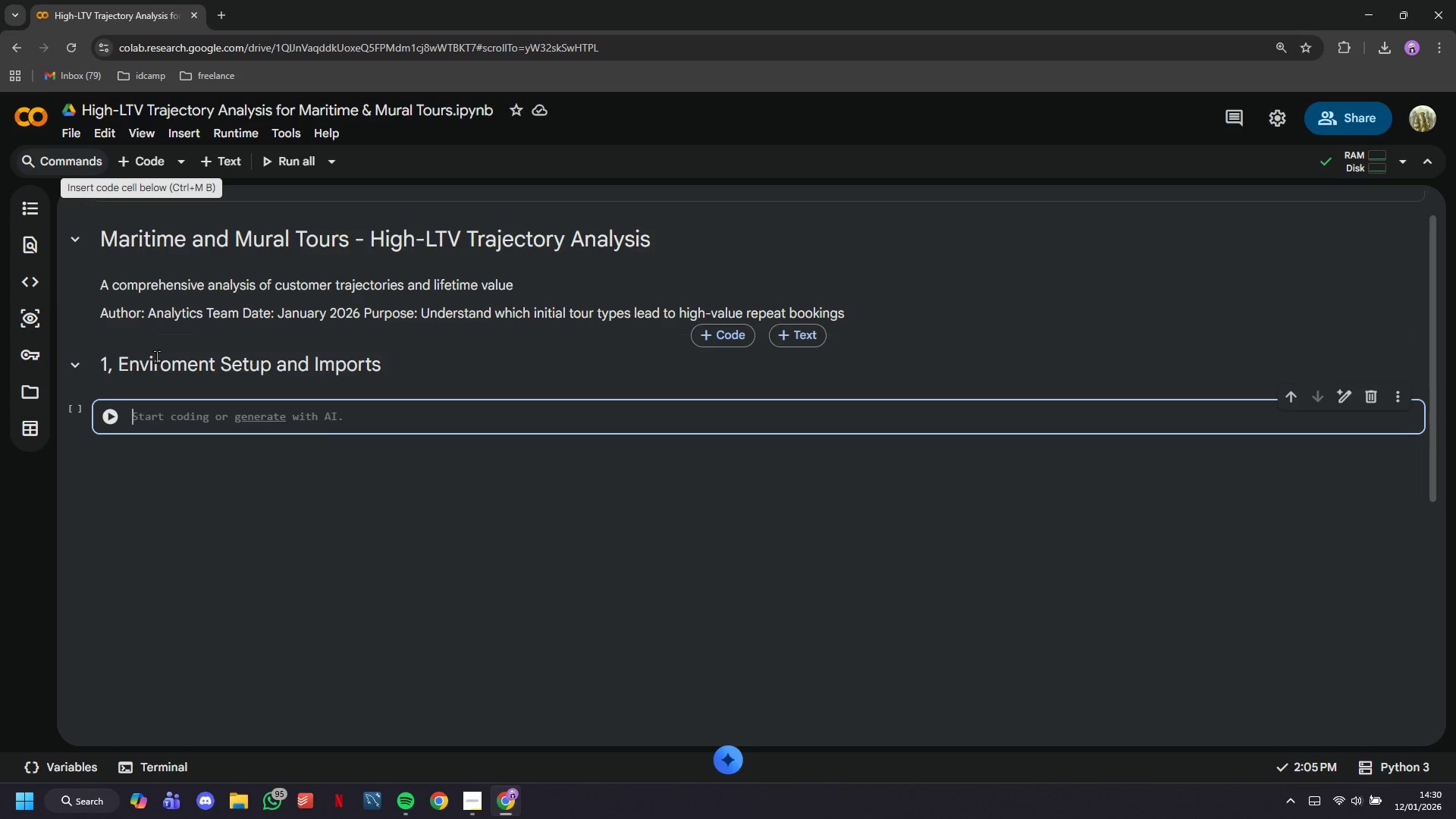 
double_click([156, 359])
 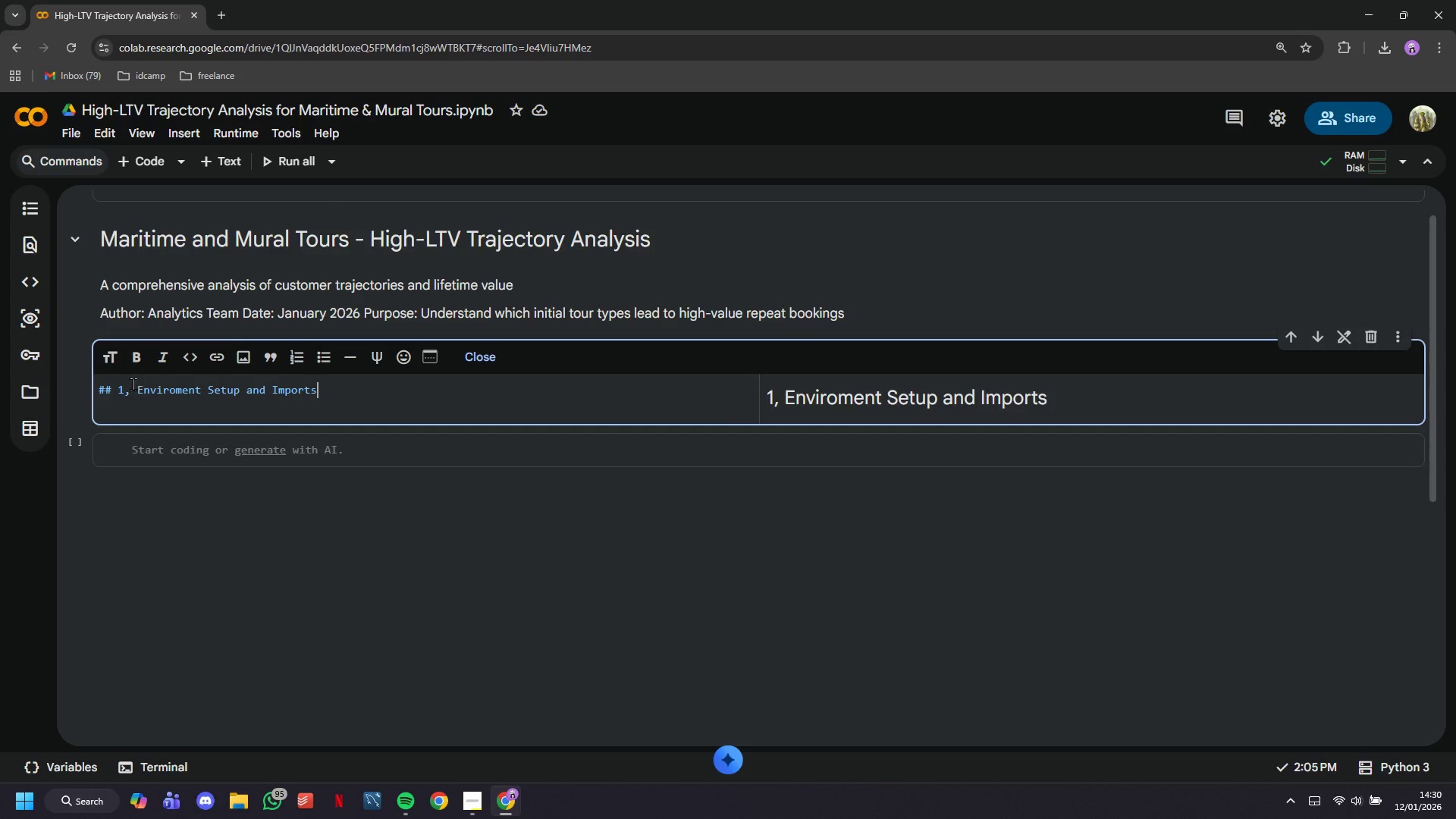 
left_click([127, 389])
 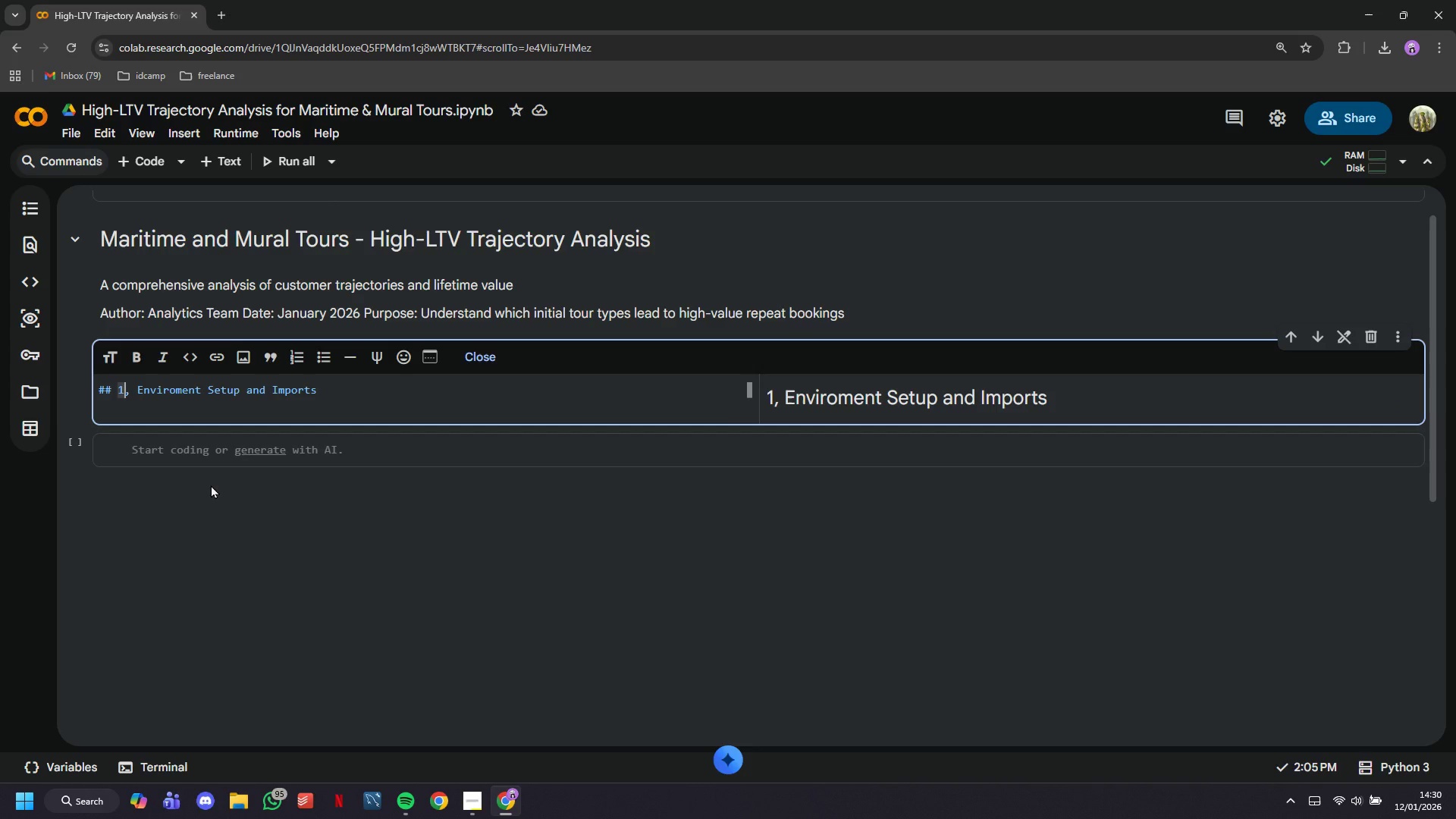 
key(ArrowRight)
 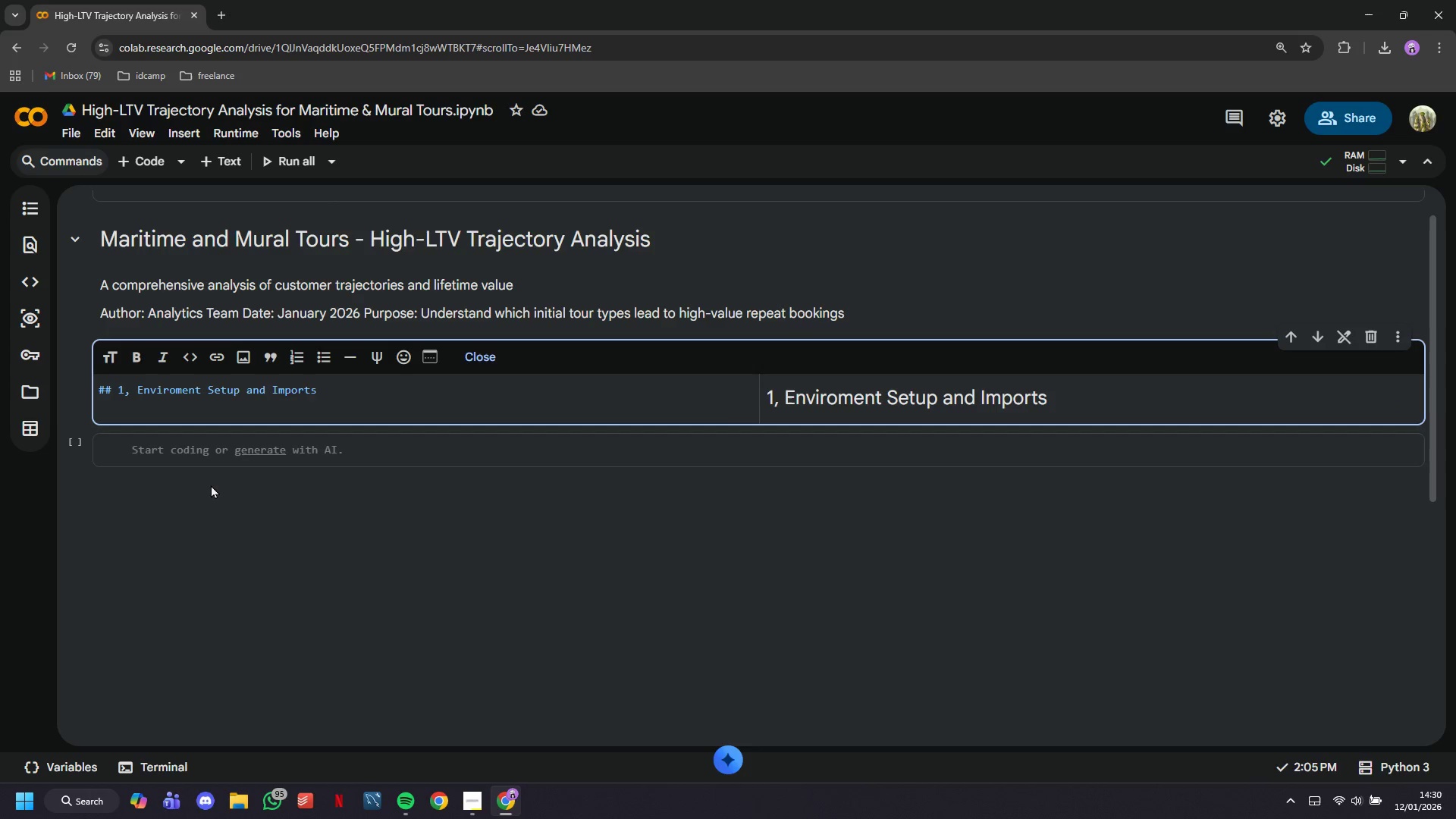 
key(Backspace)
 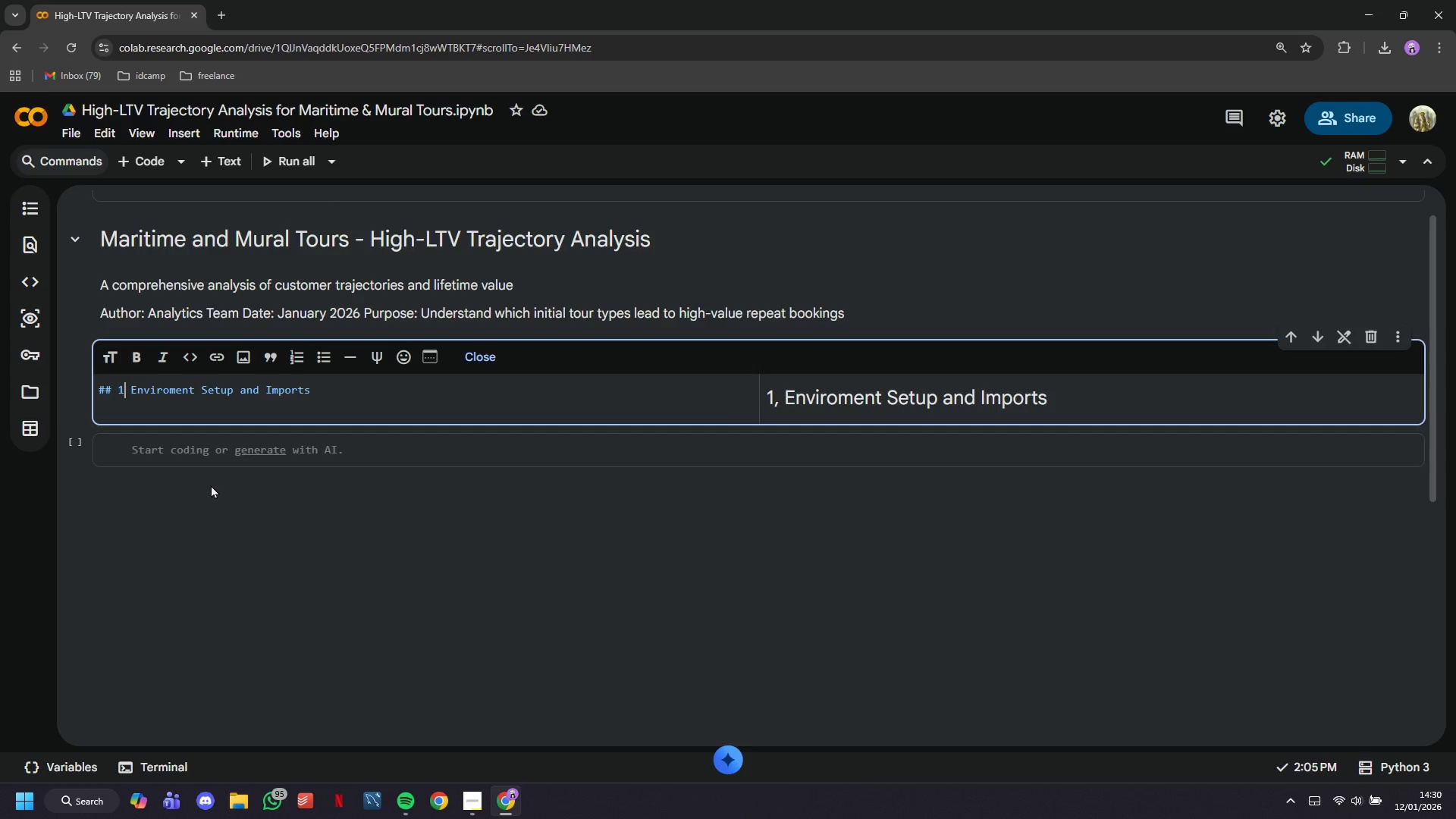 
key(Period)
 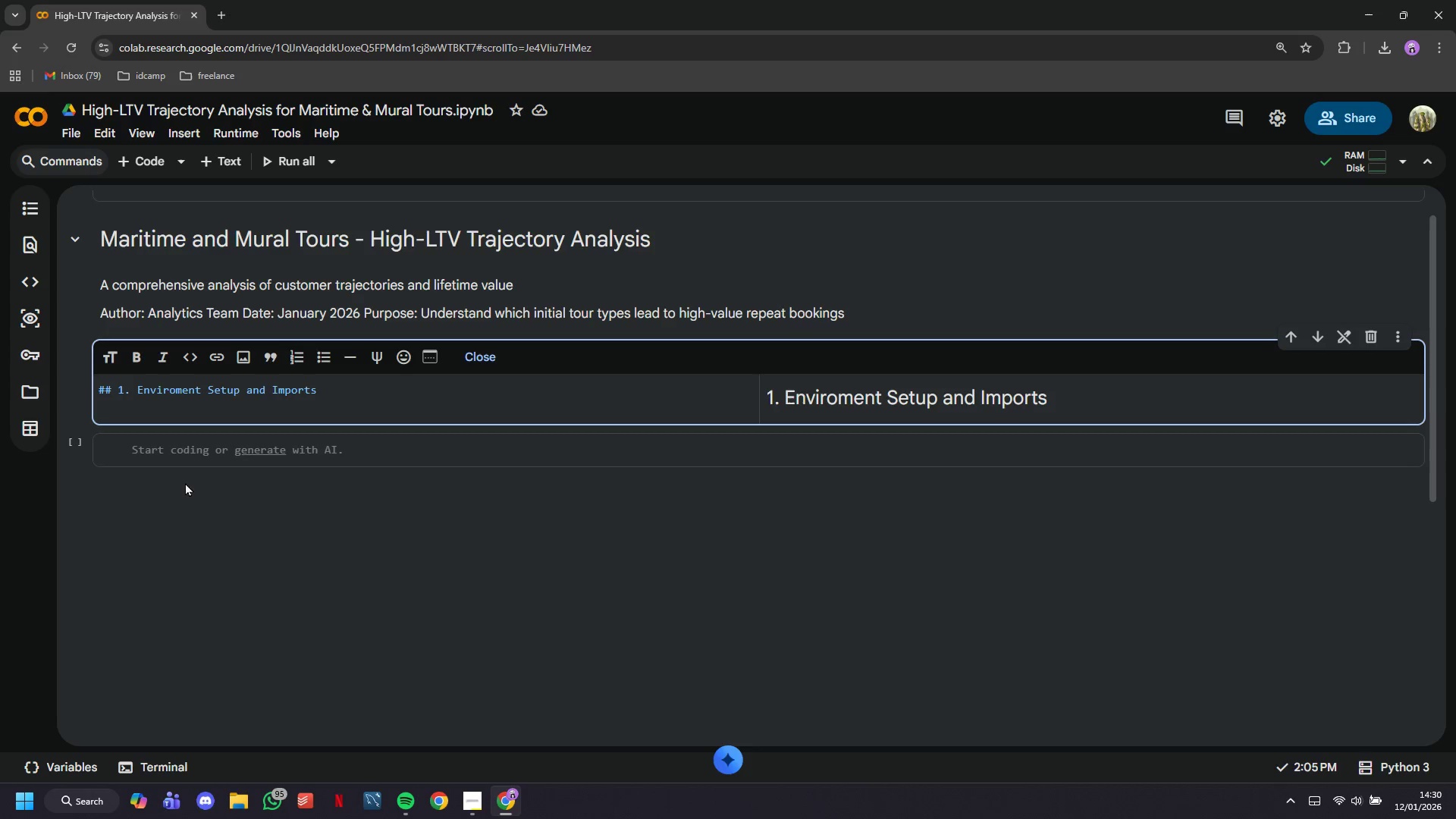 
left_click([187, 459])
 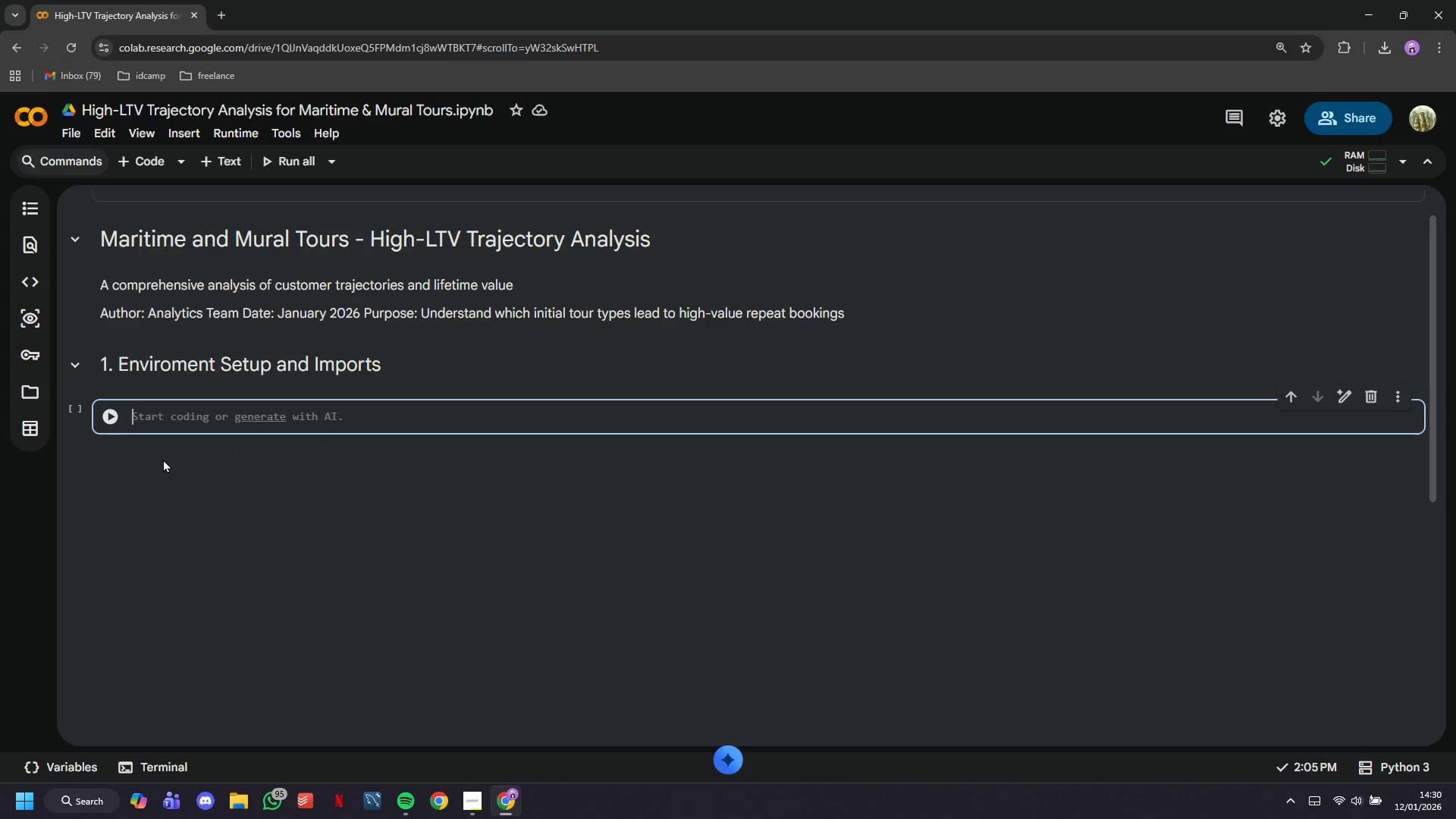 
type(import pandas as pd)
 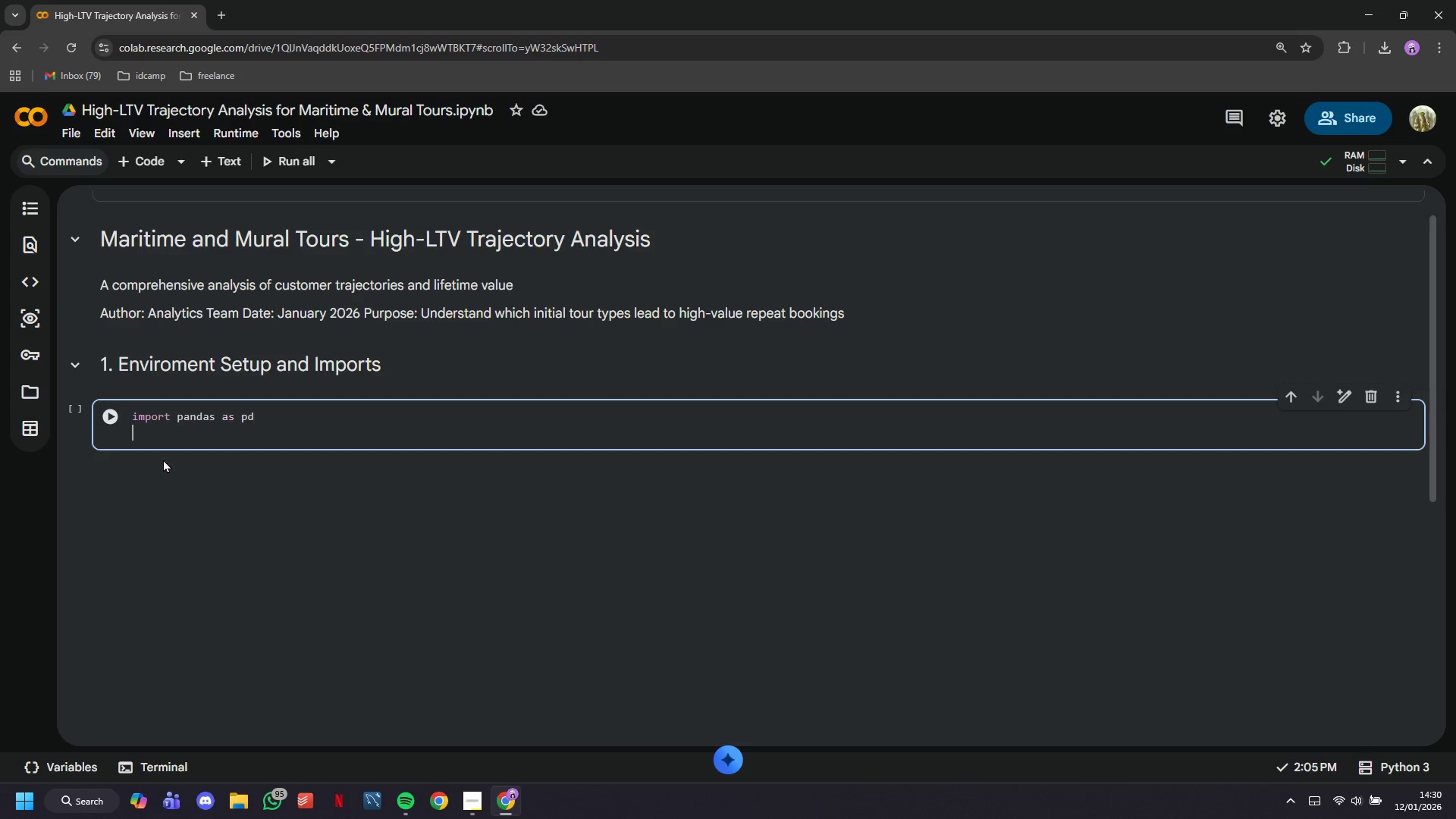 
key(Enter)
 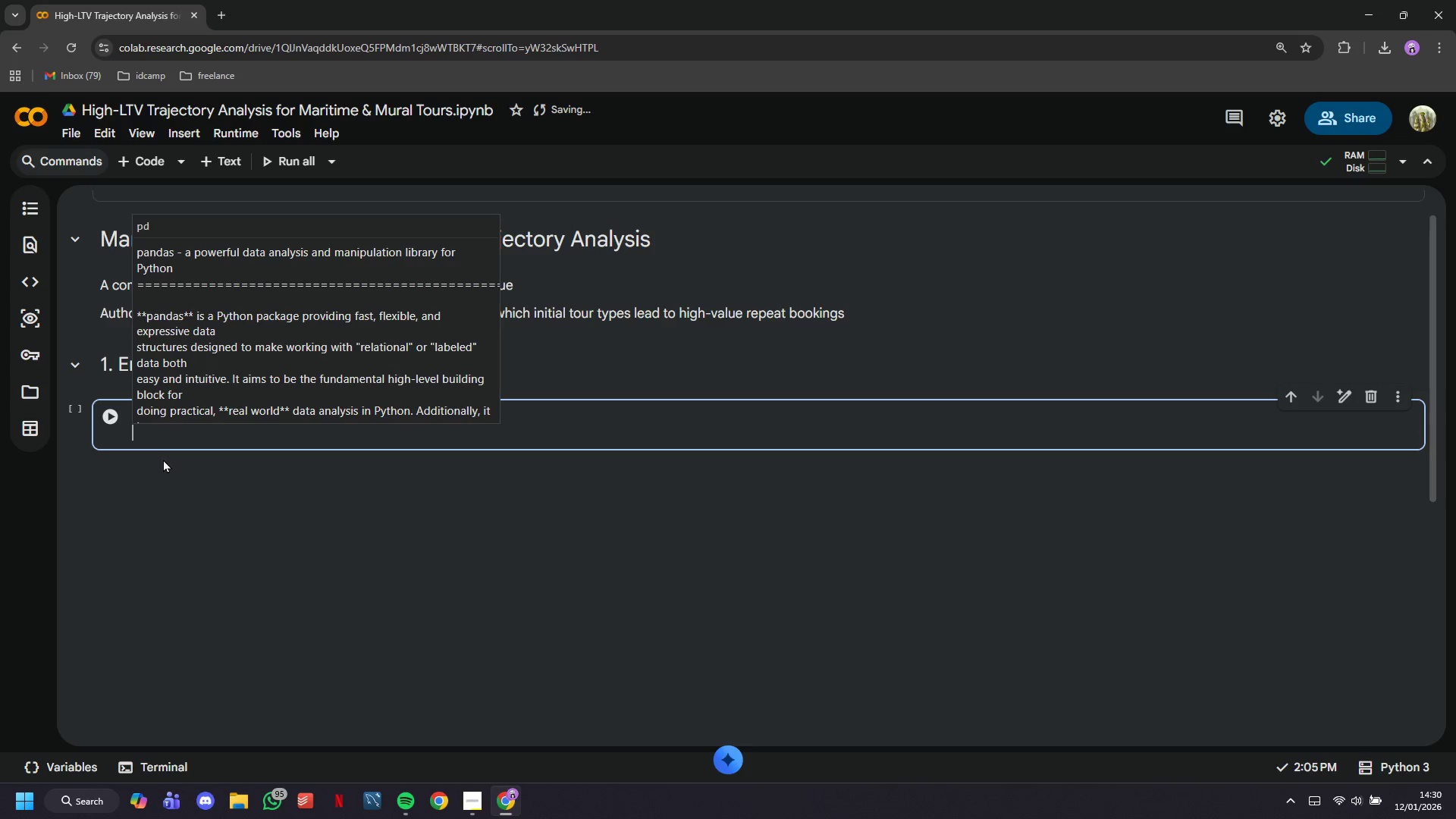 
type(import numpy as np)
 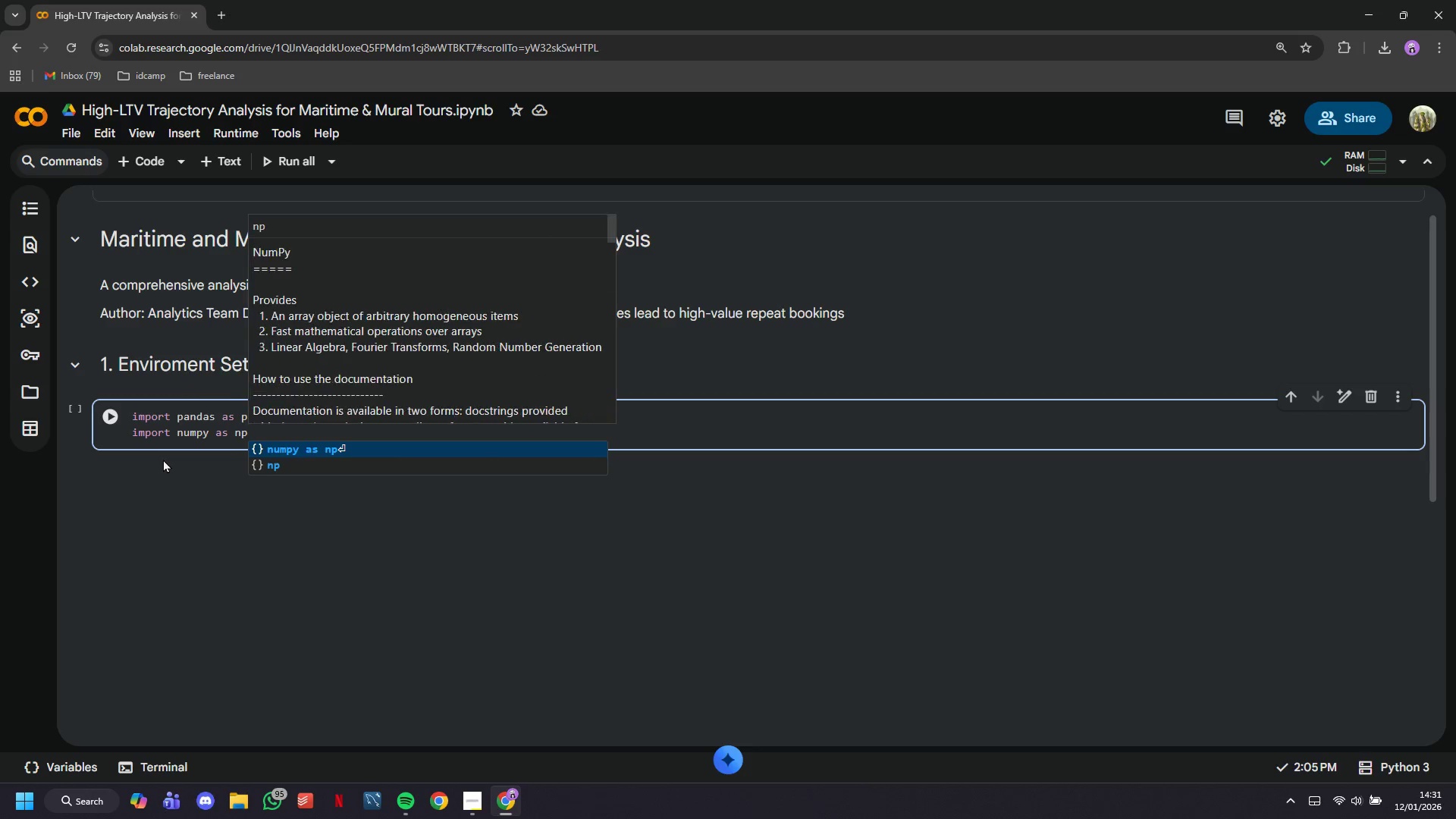 
key(Enter)
 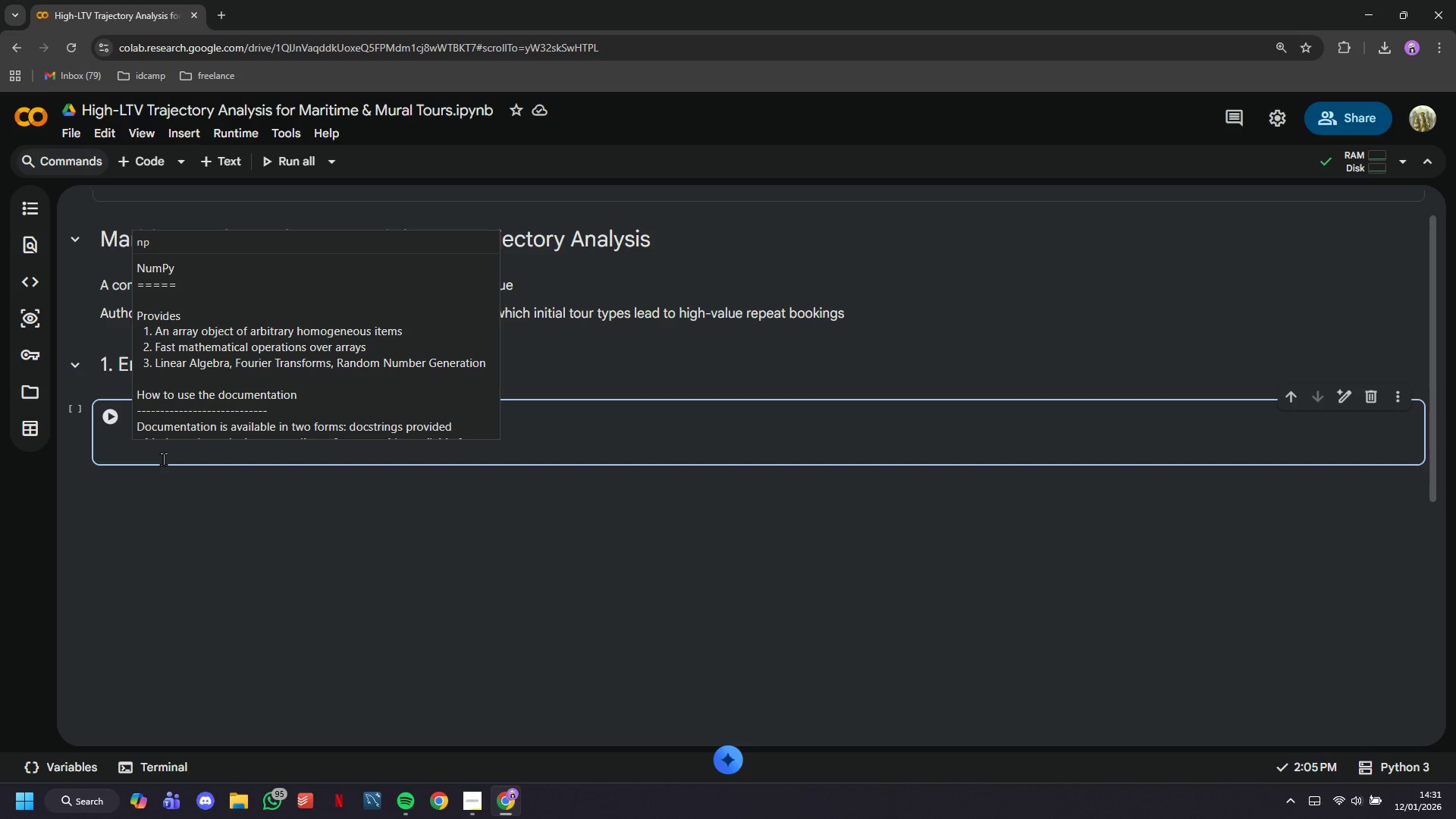 
type(import matplotlib.pu)
key(Backspace)
type(yplot as plt)
 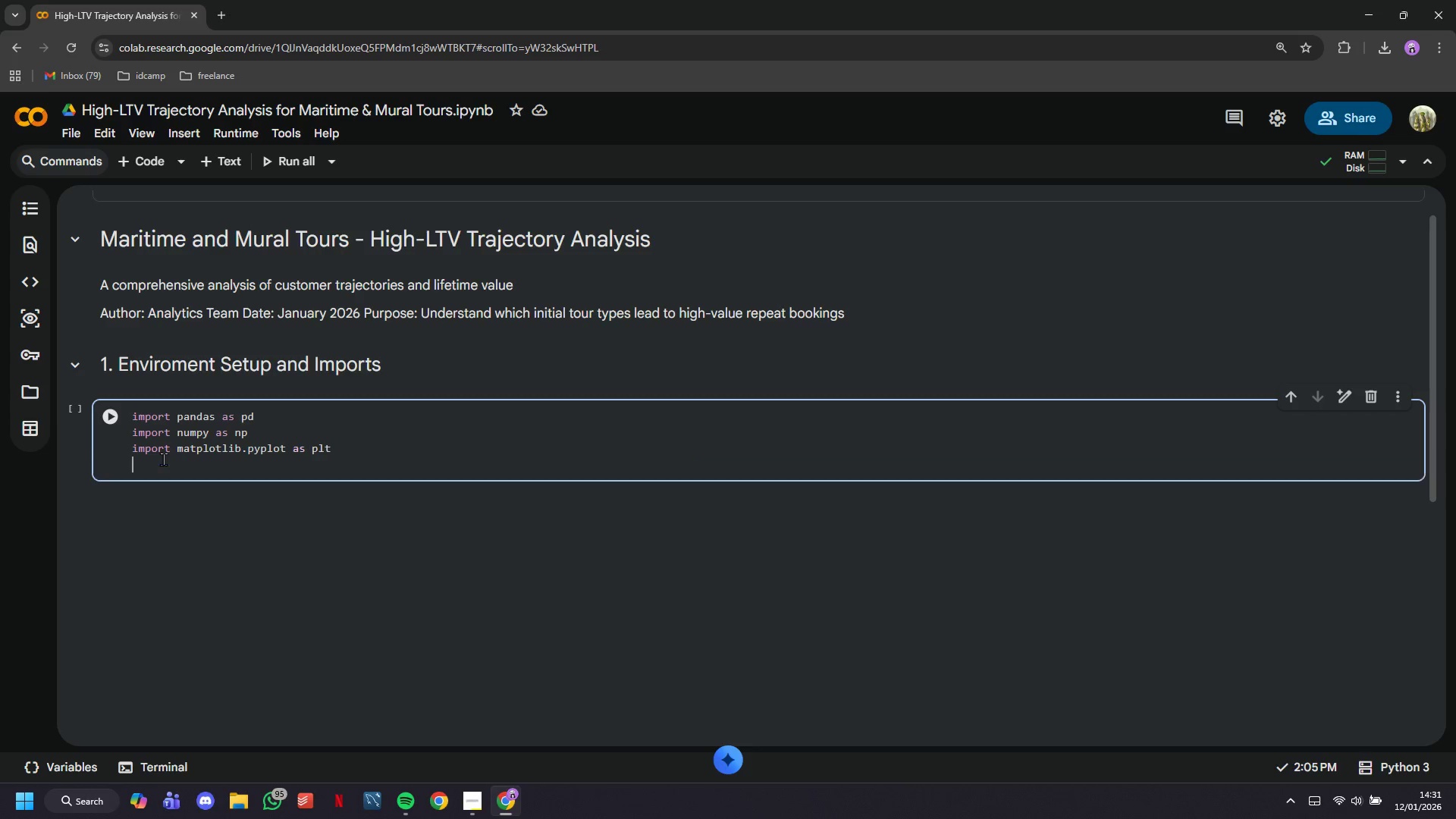 
key(Enter)
 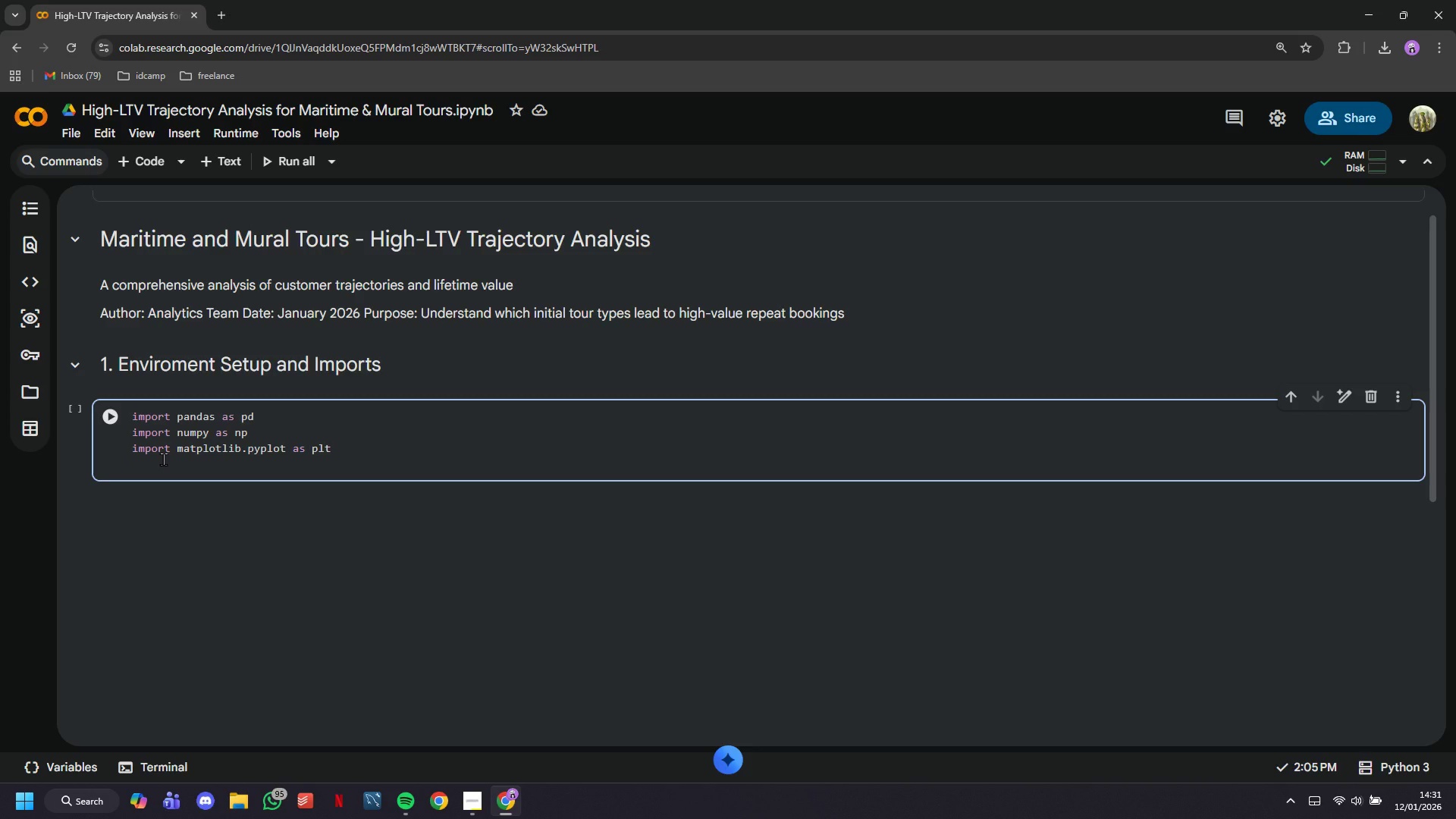 
type(import seas)
key(Backspace)
type(born as sns)
 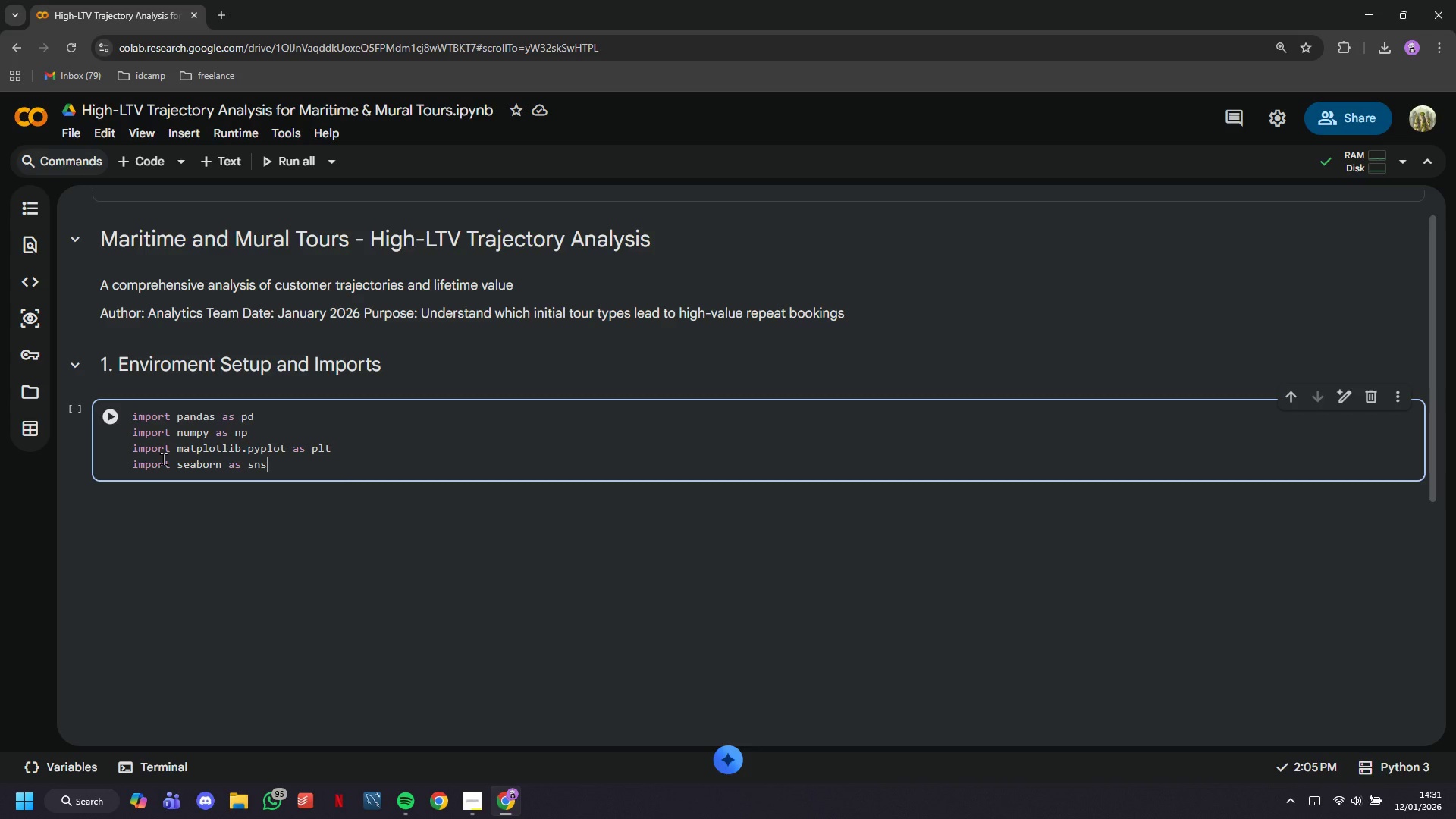 
key(Enter)
 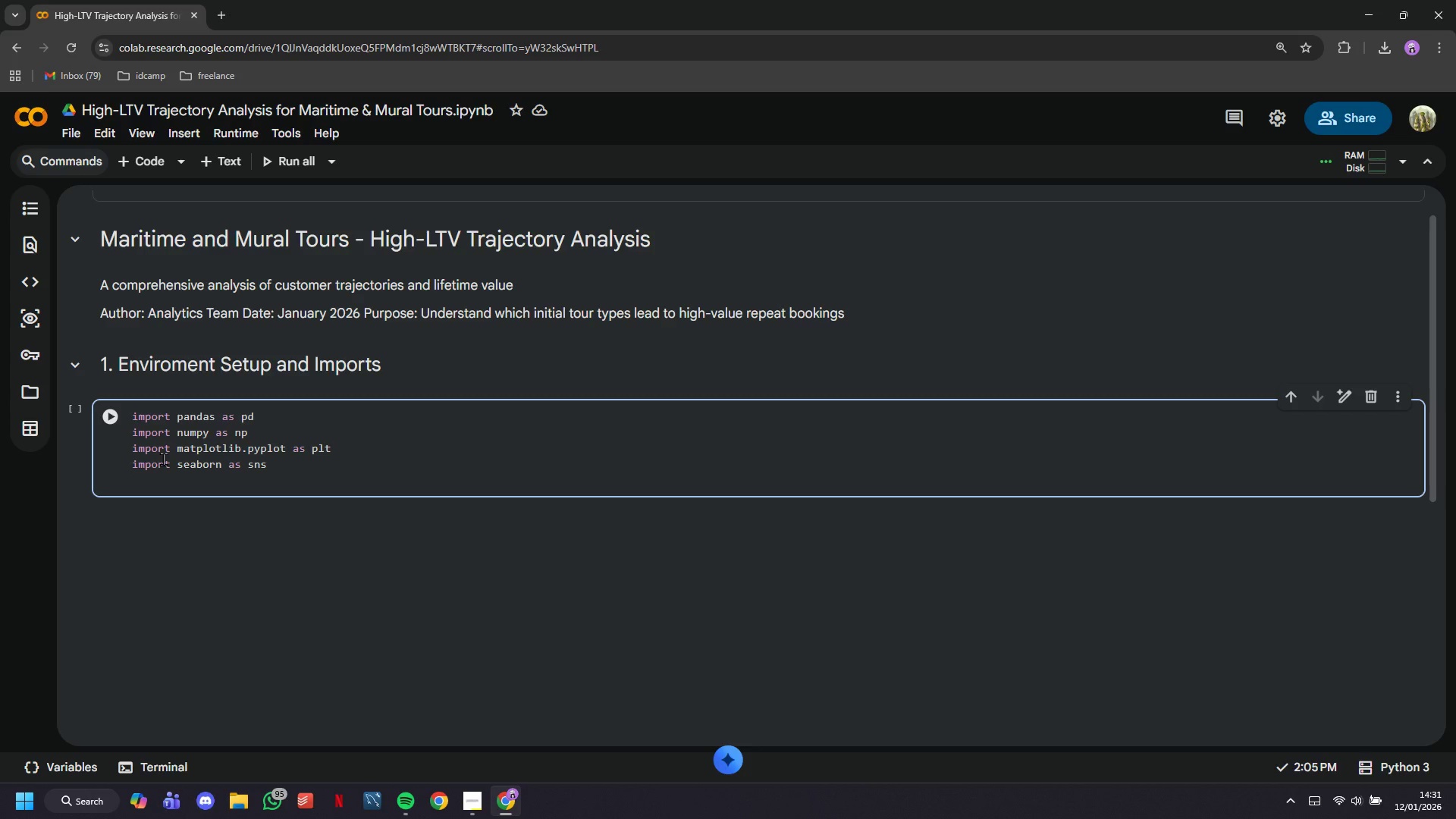 
type(drom )
key(Backspace)
key(Backspace)
key(Backspace)
key(Backspace)
key(Backspace)
type(from datetime import datetime, tiem)
key(Backspace)
key(Backspace)
type(k)
key(Backspace)
type(medelta)
 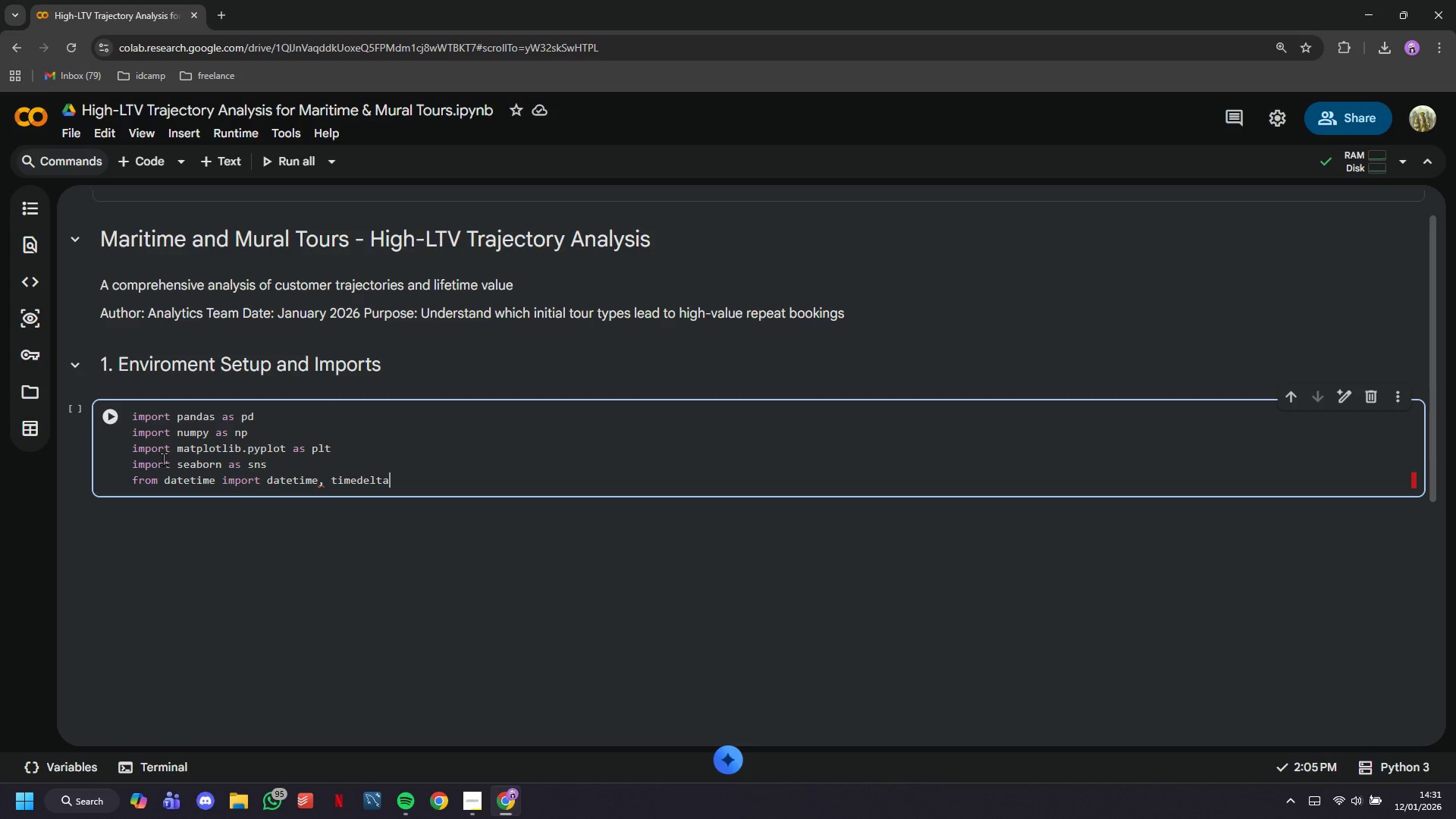 
key(Enter)
 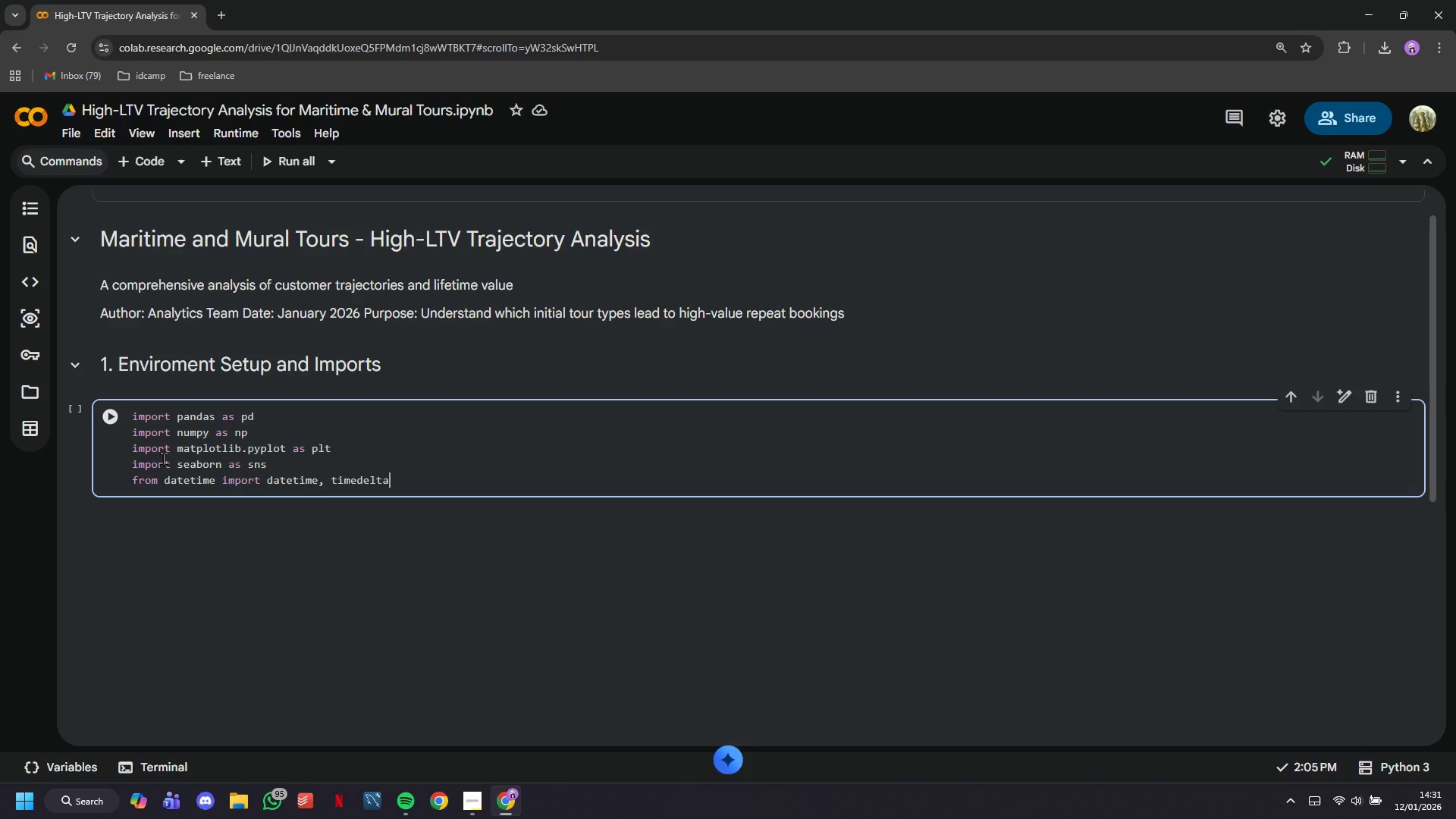 
key(Enter)
 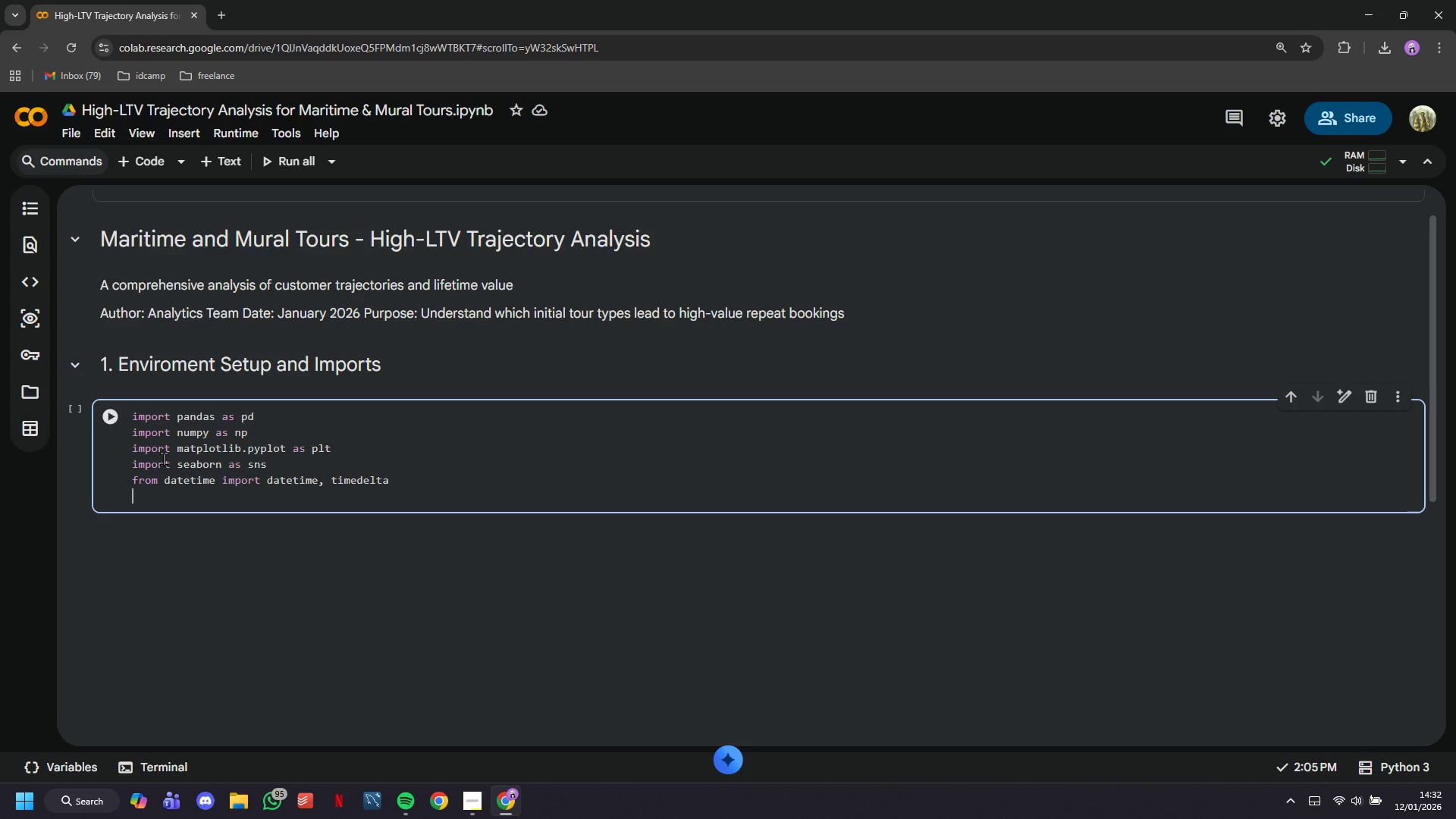 
wait(28.09)
 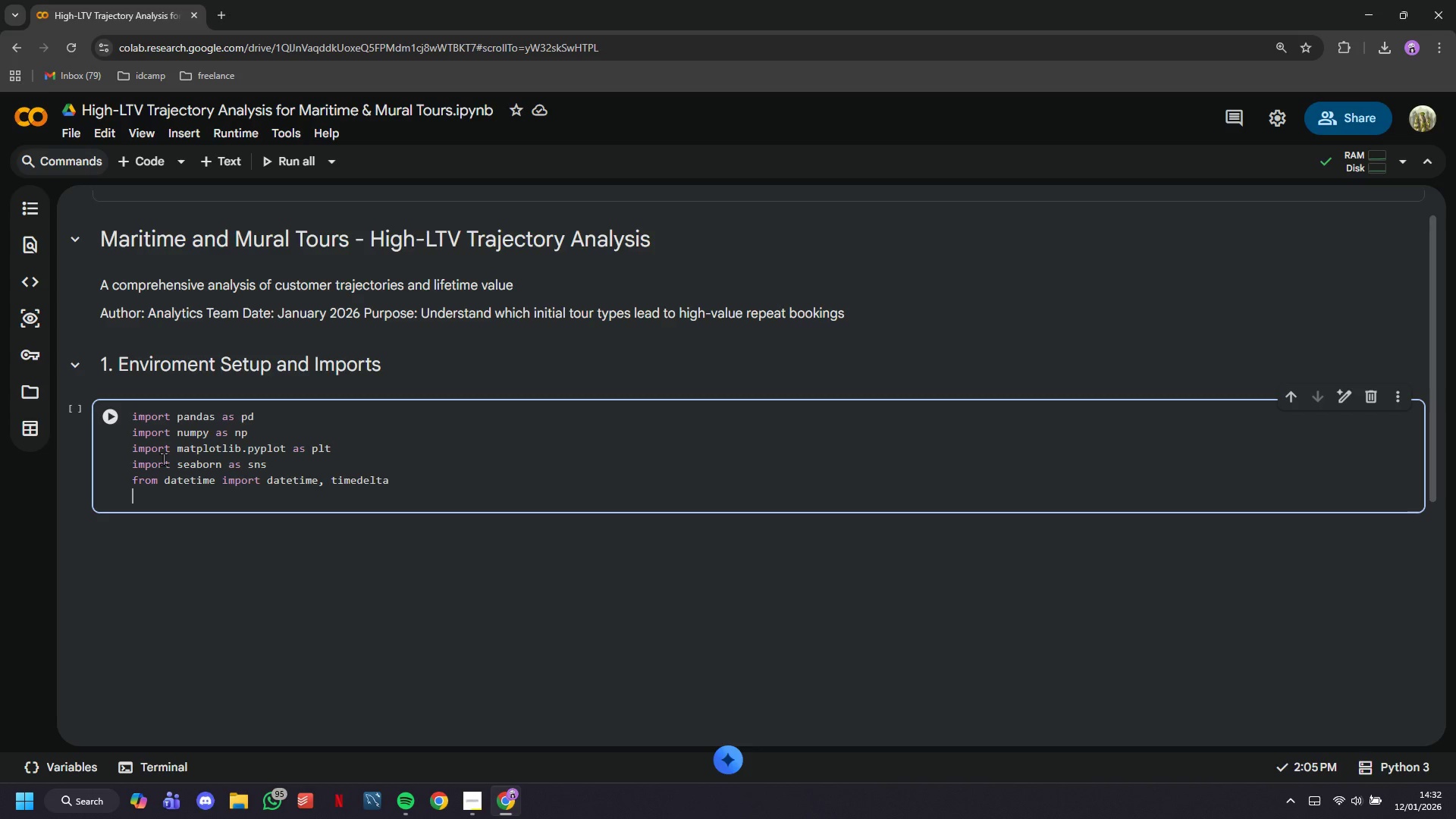 
type(import warnings)
 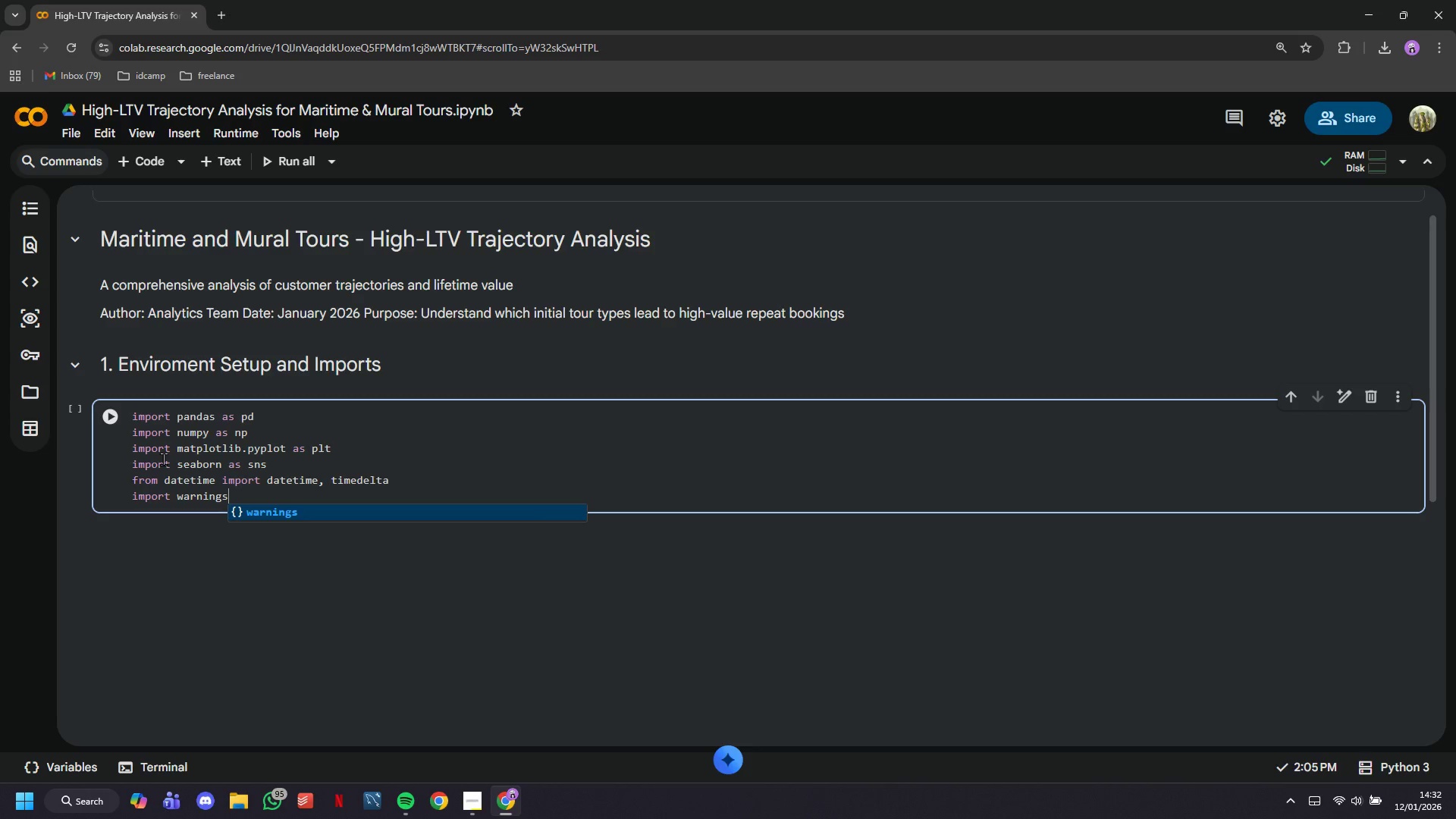 
key(Enter)
 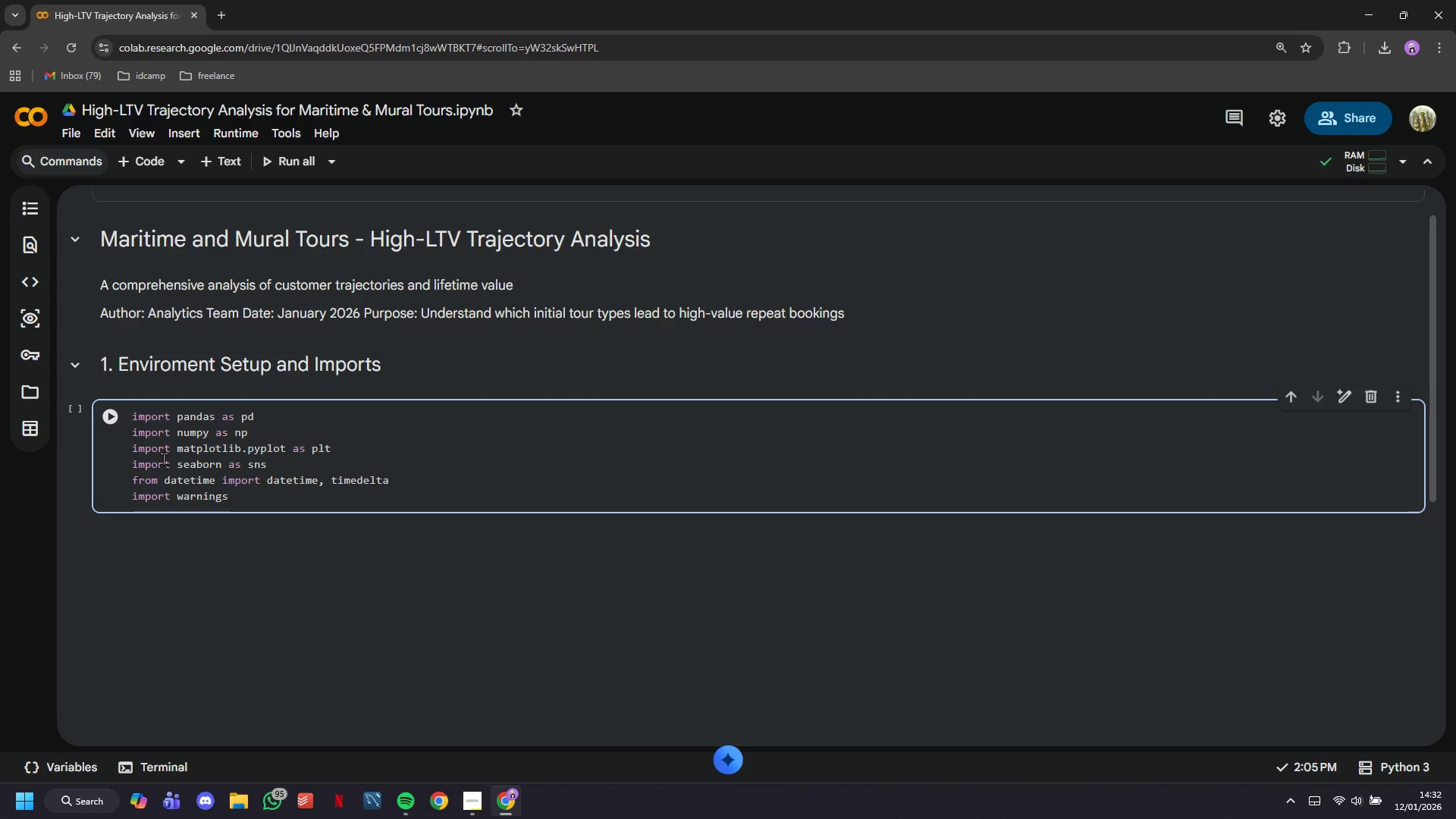 
key(Enter)
 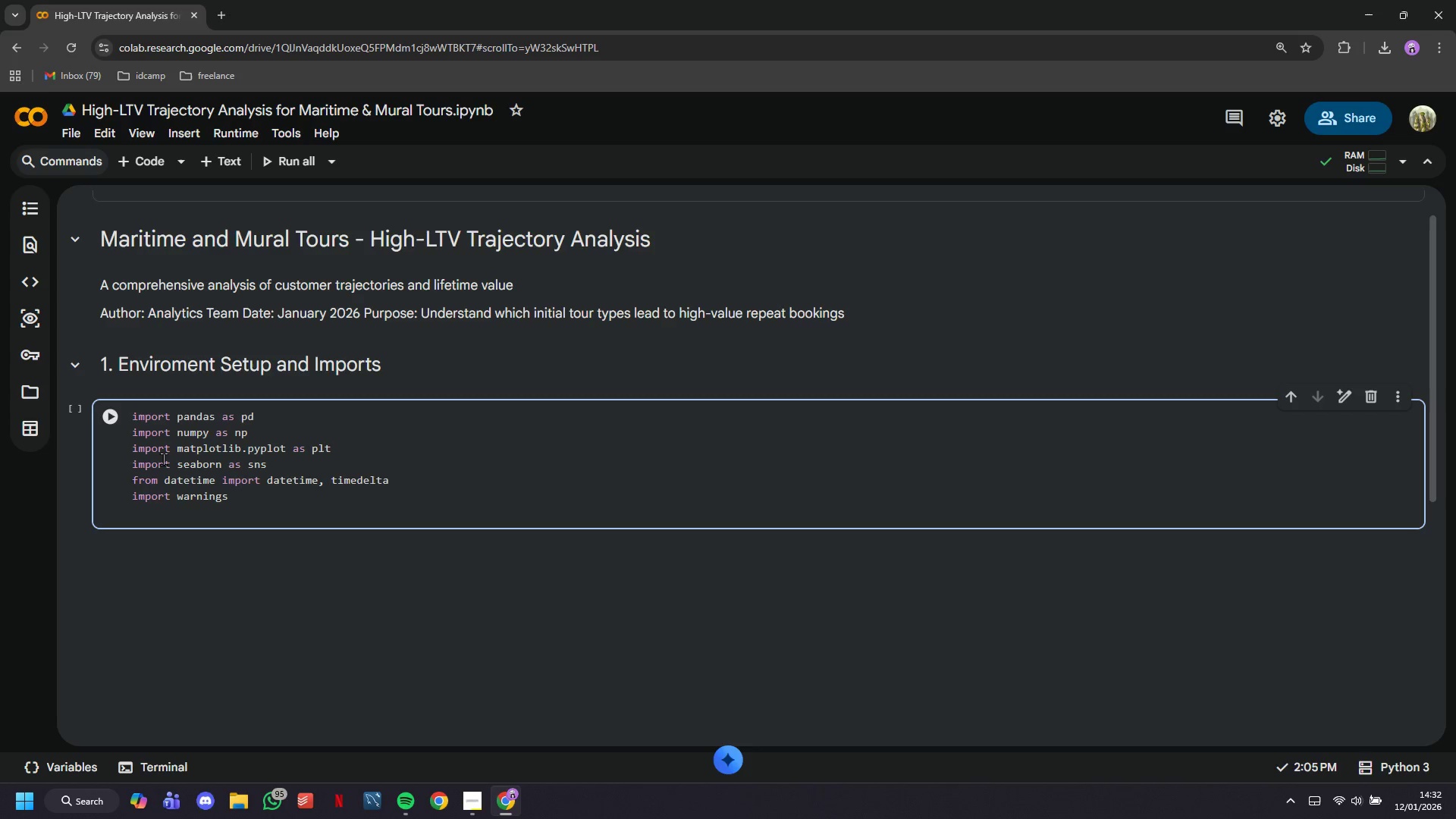 
type(warj)
key(Backspace)
type(nings.filterwarnings('ignore)
 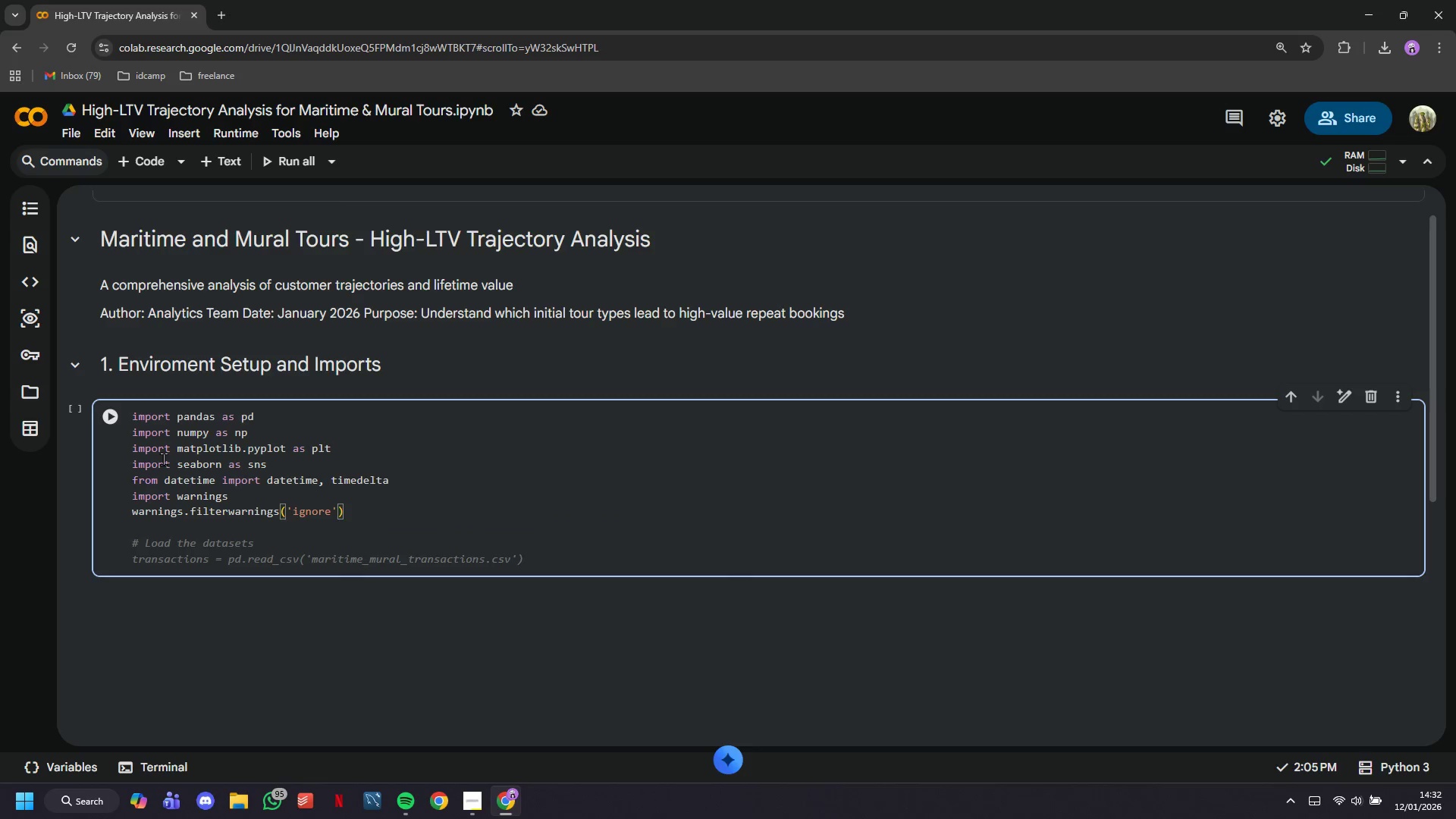 
left_click([415, 502])
 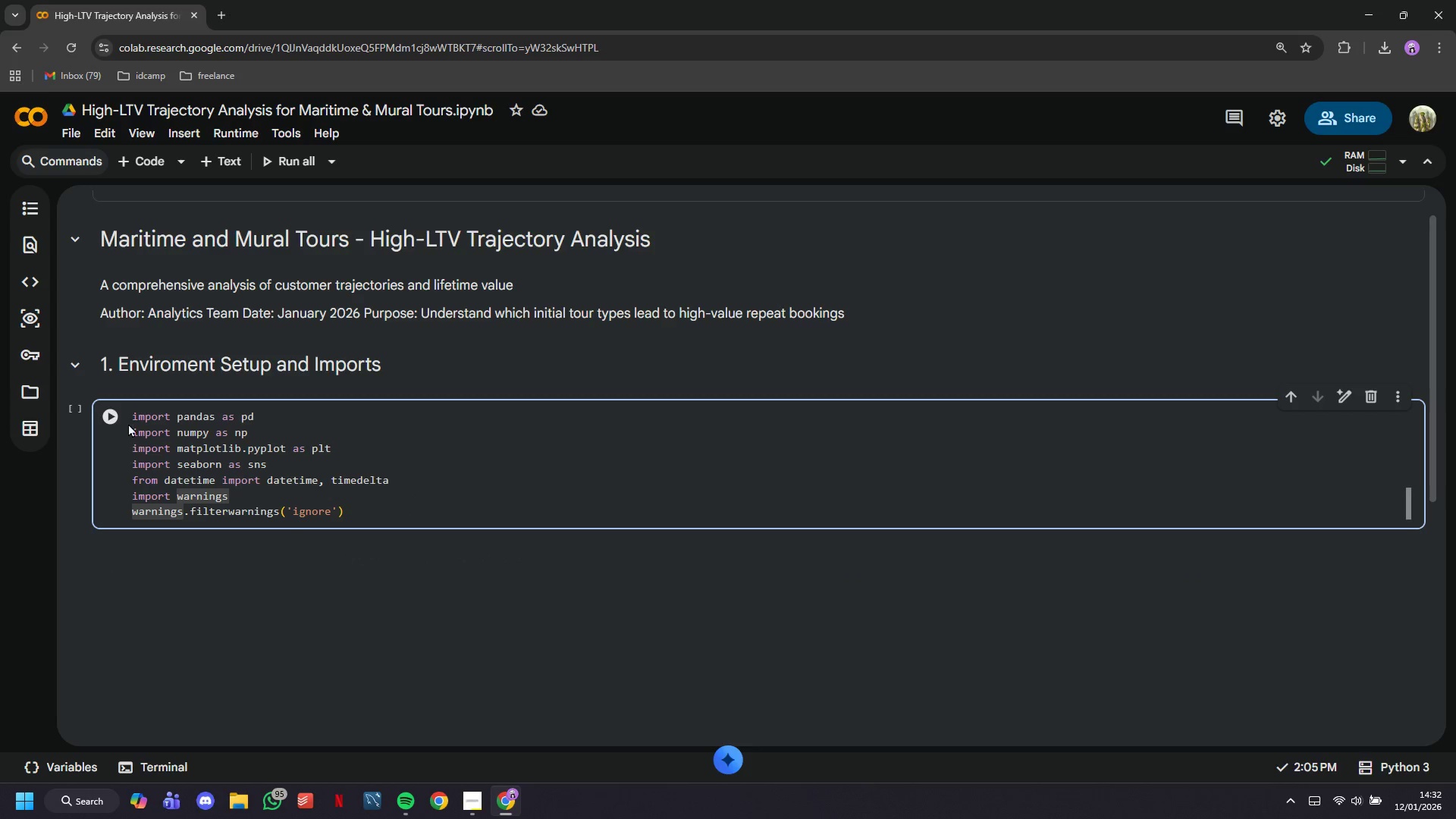 
left_click([121, 416])
 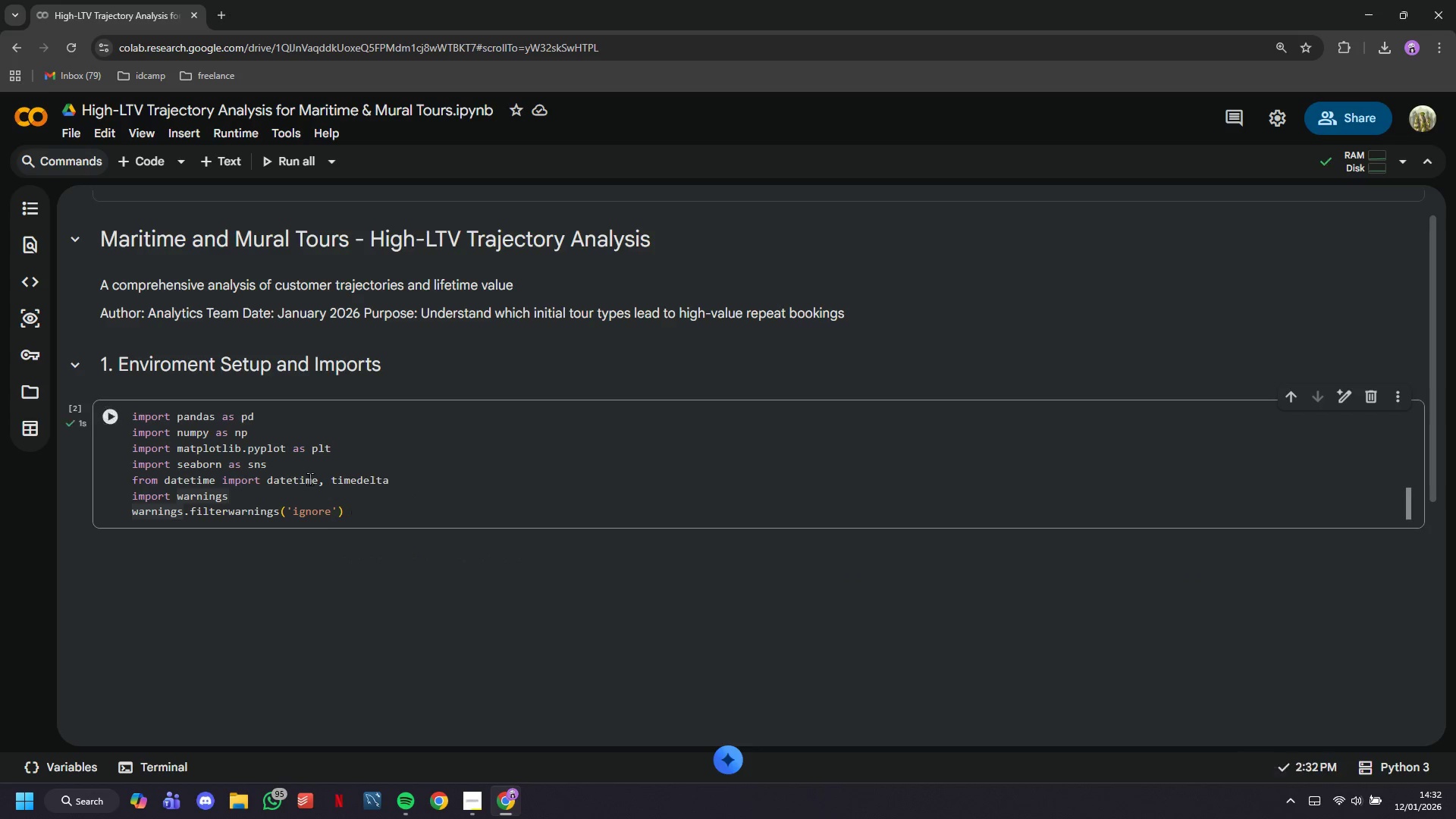 
left_click([375, 526])
 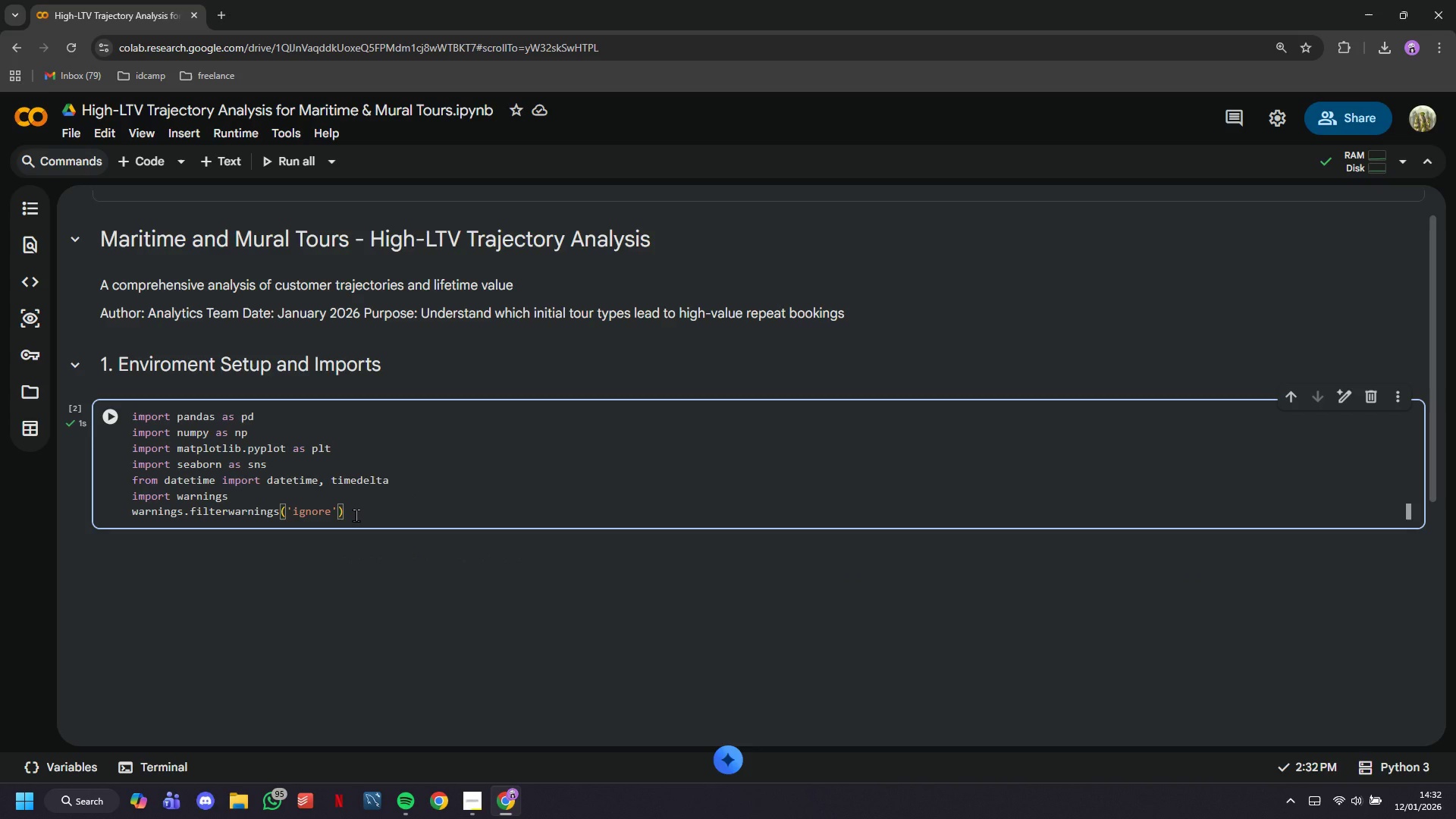 
key(Shift+ShiftRight)
 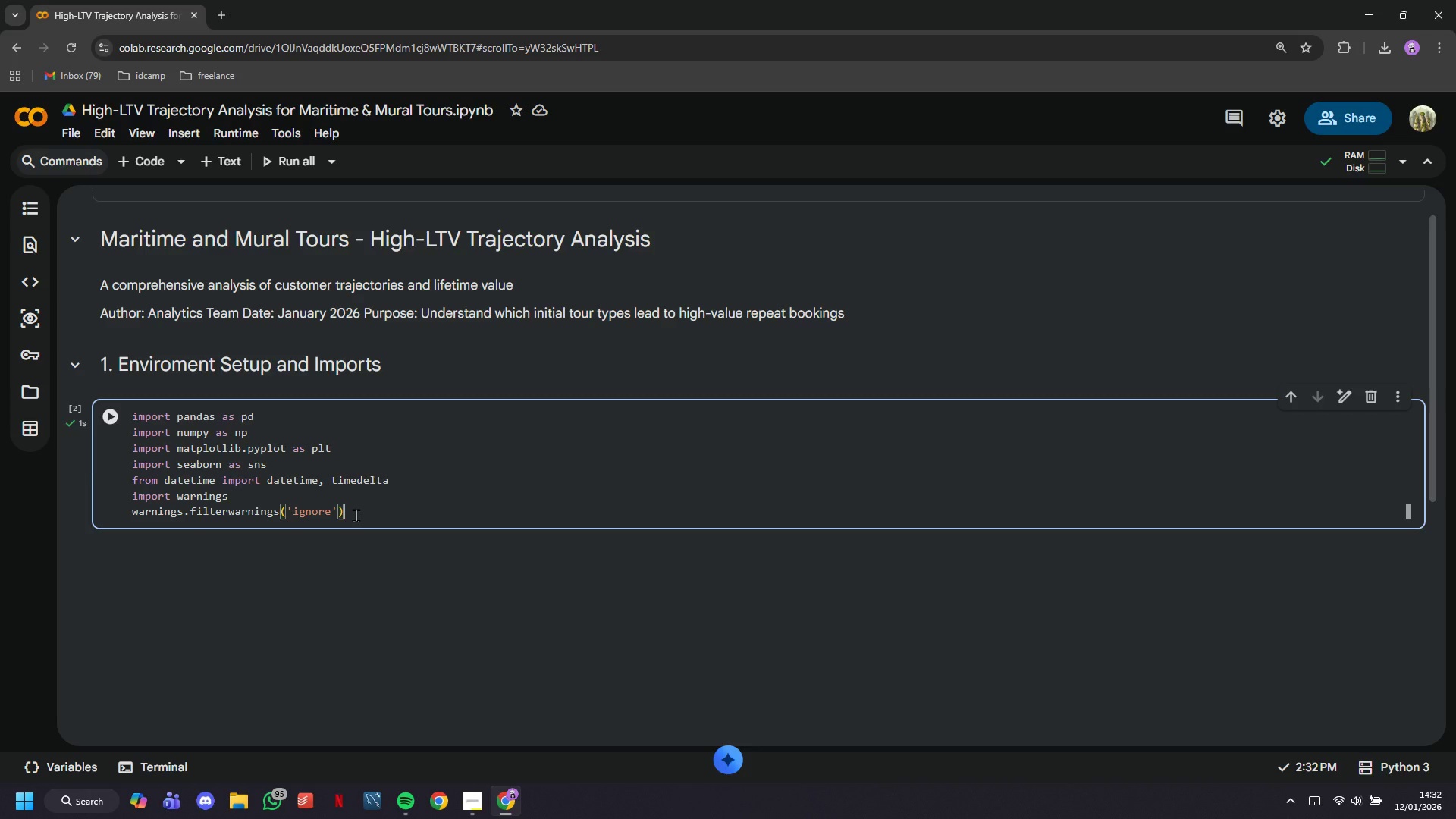 
key(Enter)
 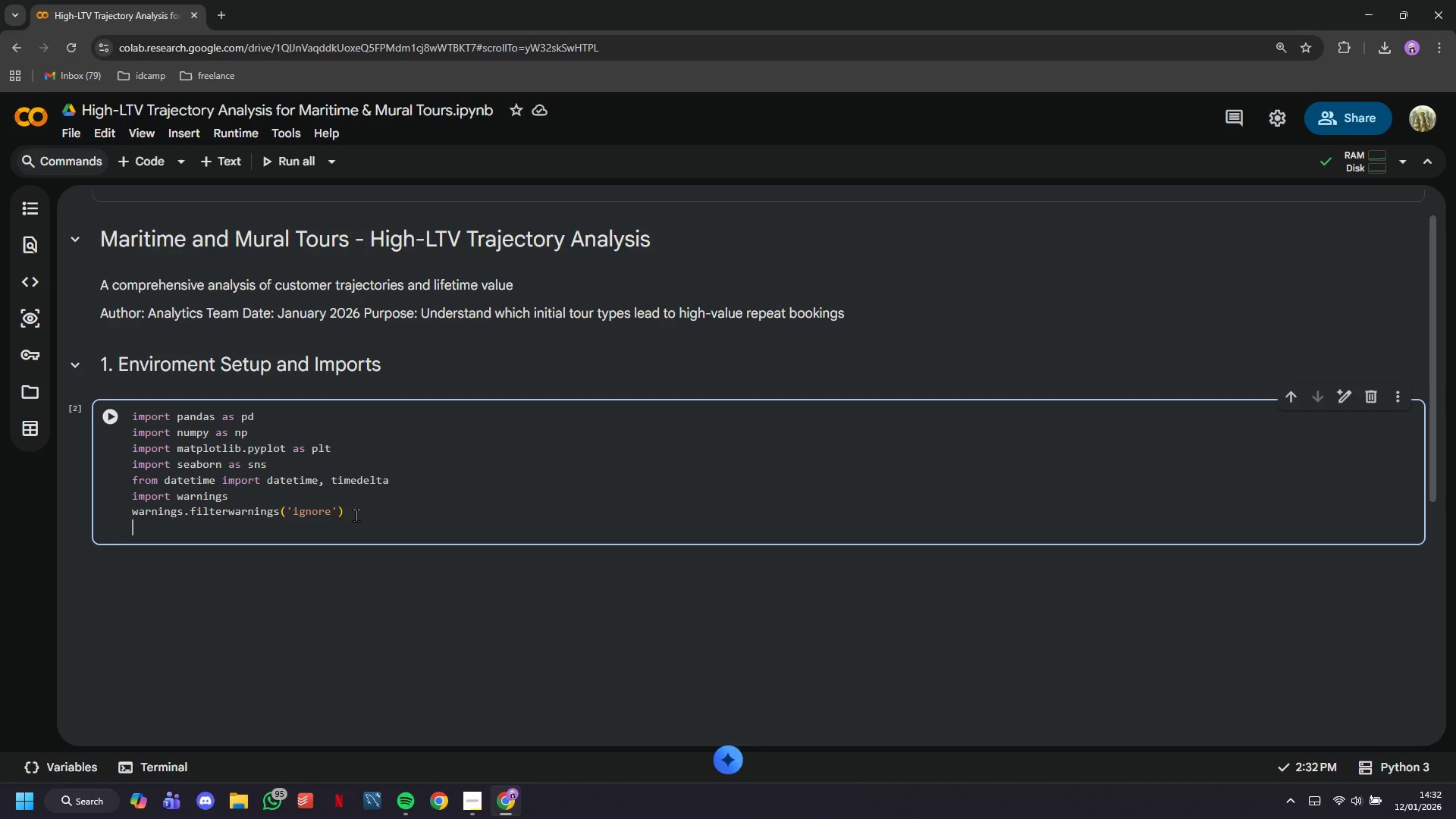 
key(Enter)
 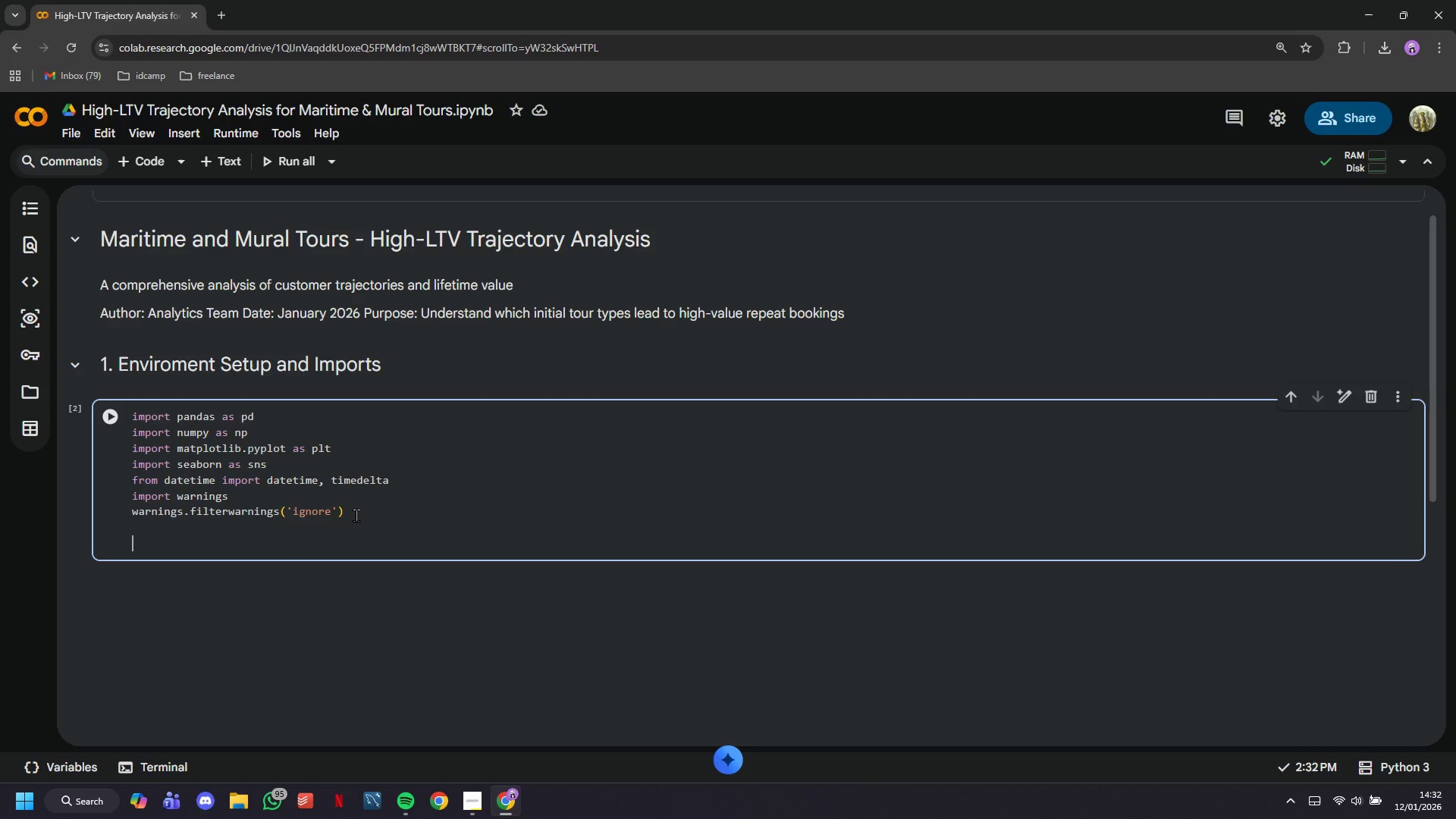 
key(Shift+3)
 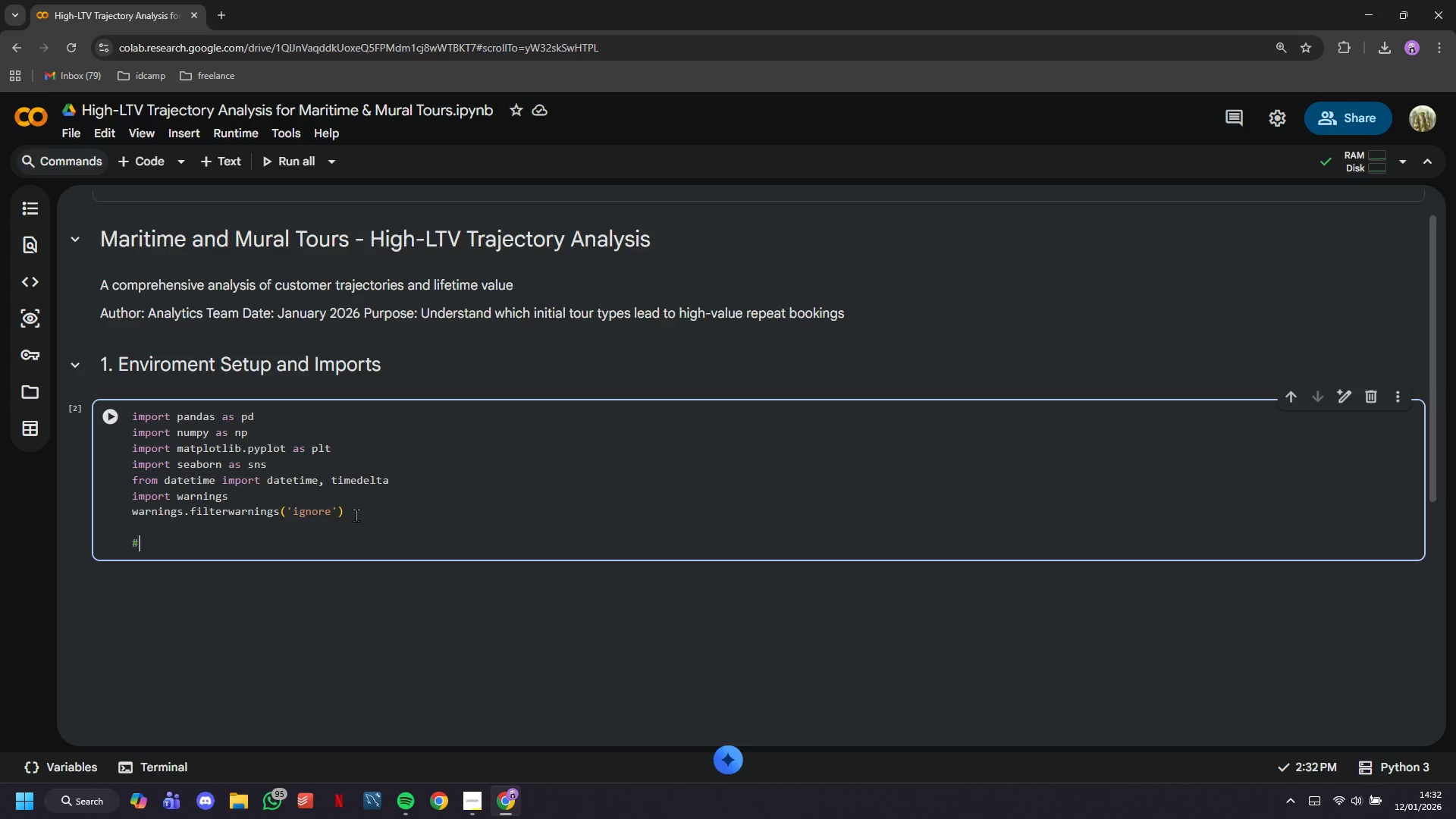 
key(Space)
 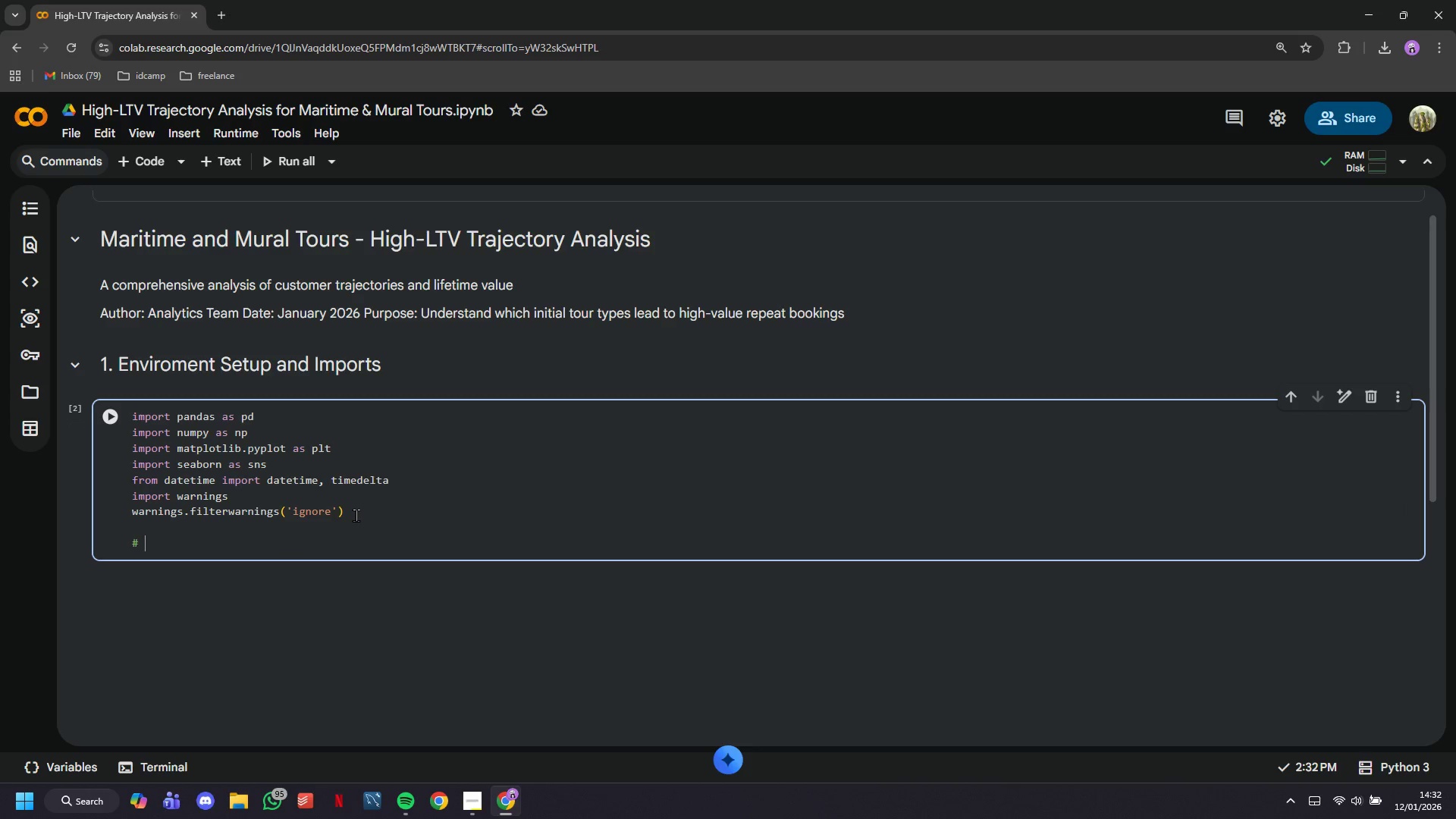 
wait(6.84)
 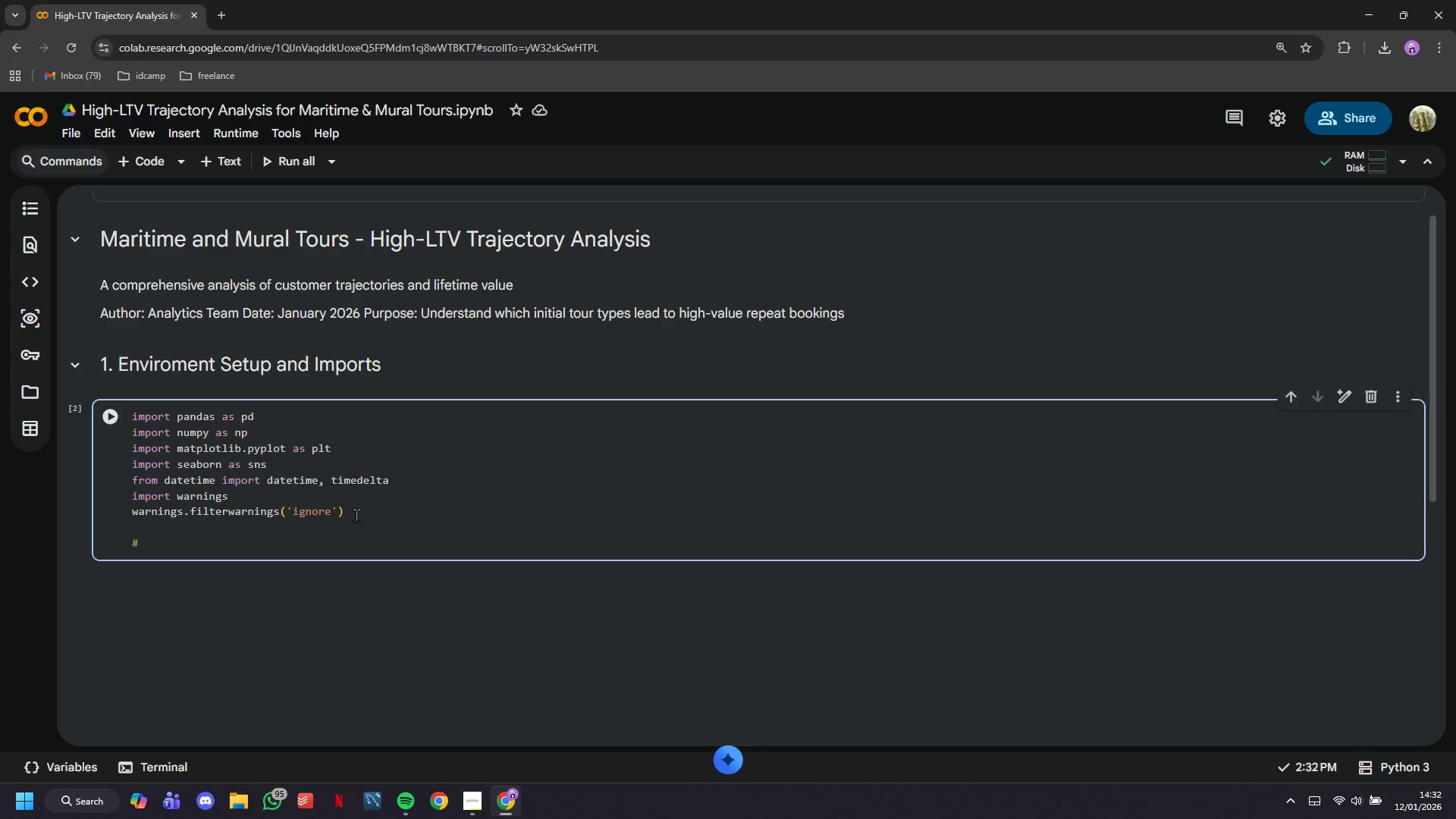 
type(Set visul)
key(Backspace)
type(alization defaults)
 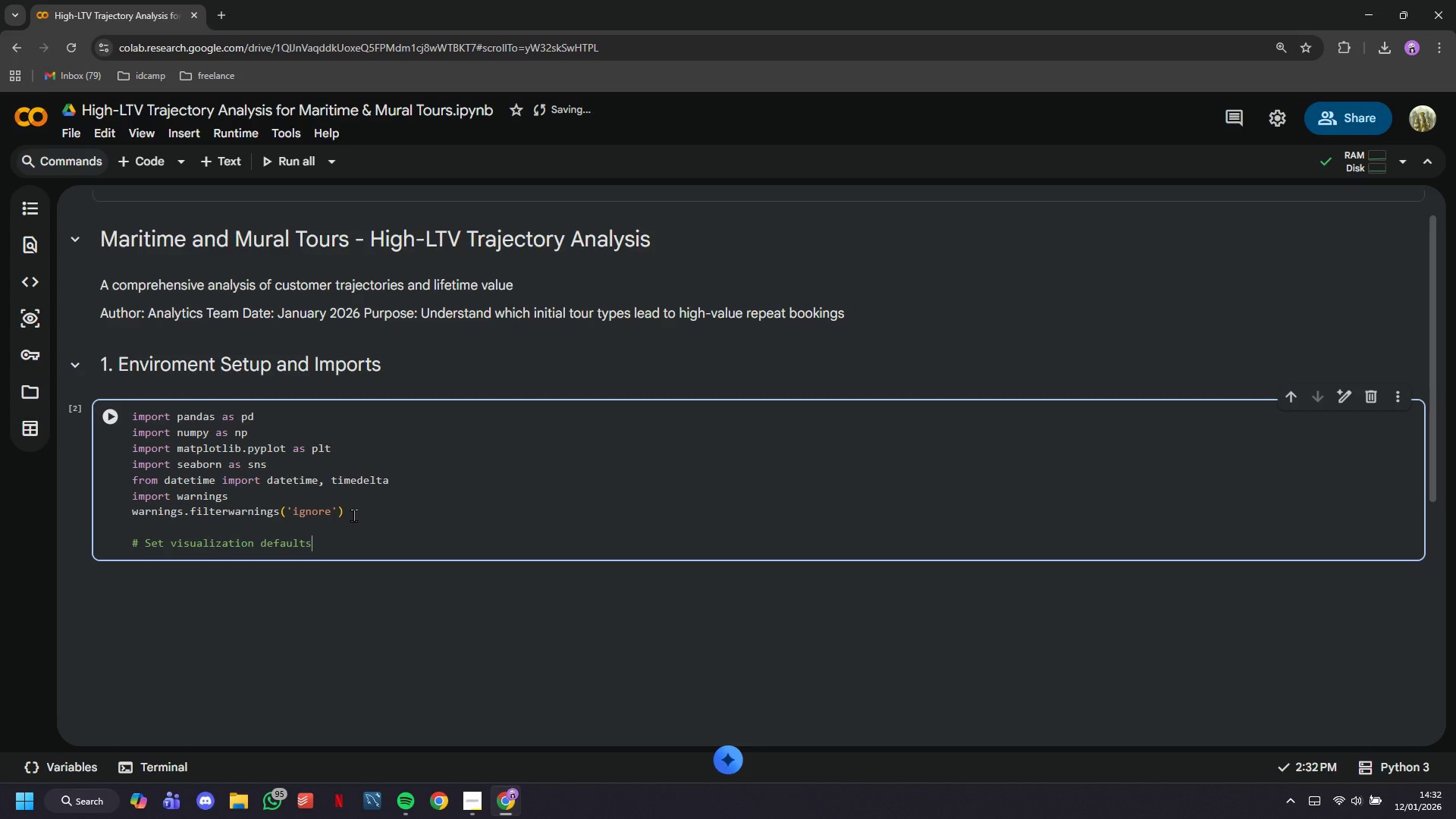 
key(Enter)
 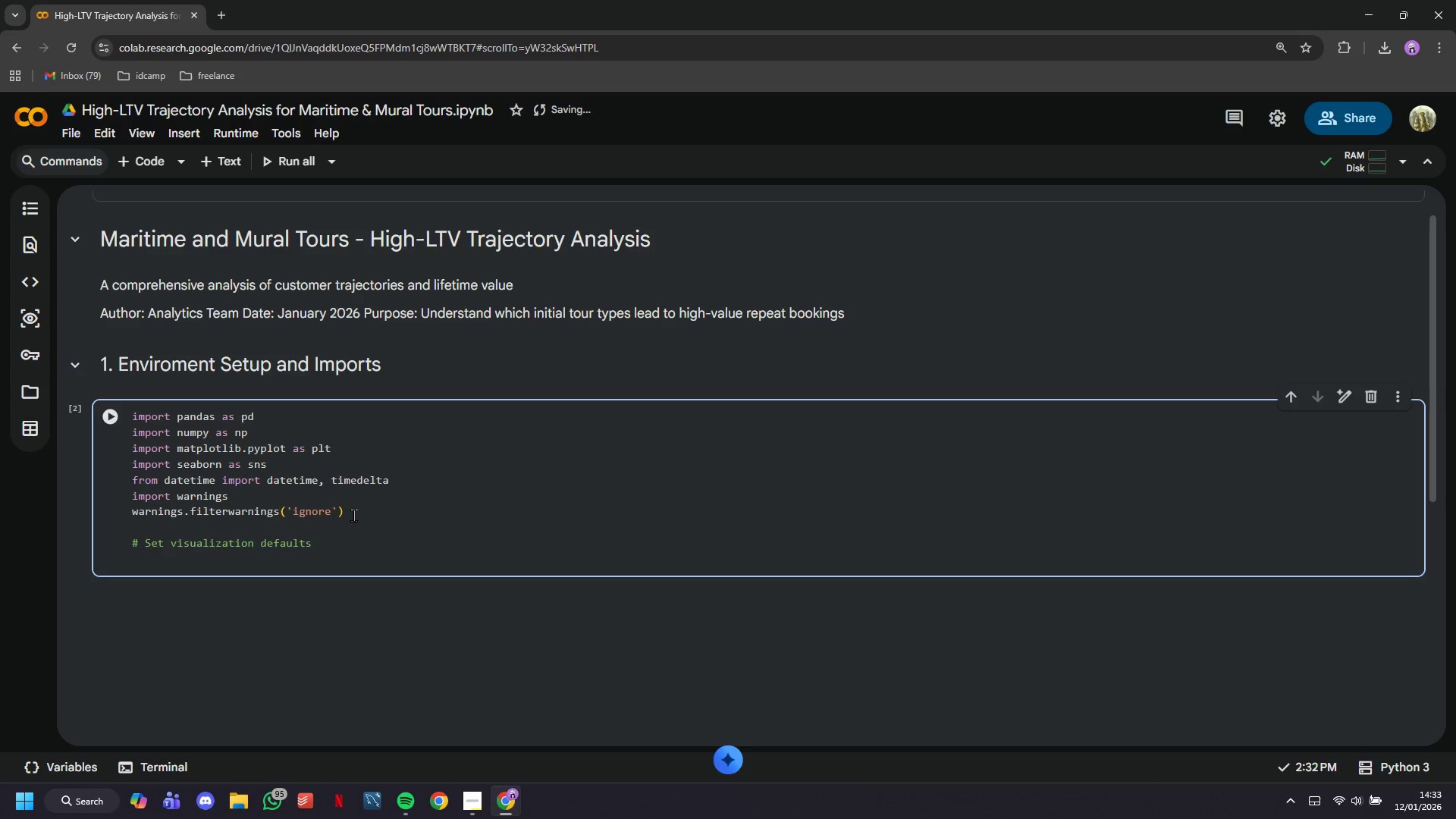 
type(plt.style.use("seaborn-dakrf)
key(Backspace)
type(grid)
 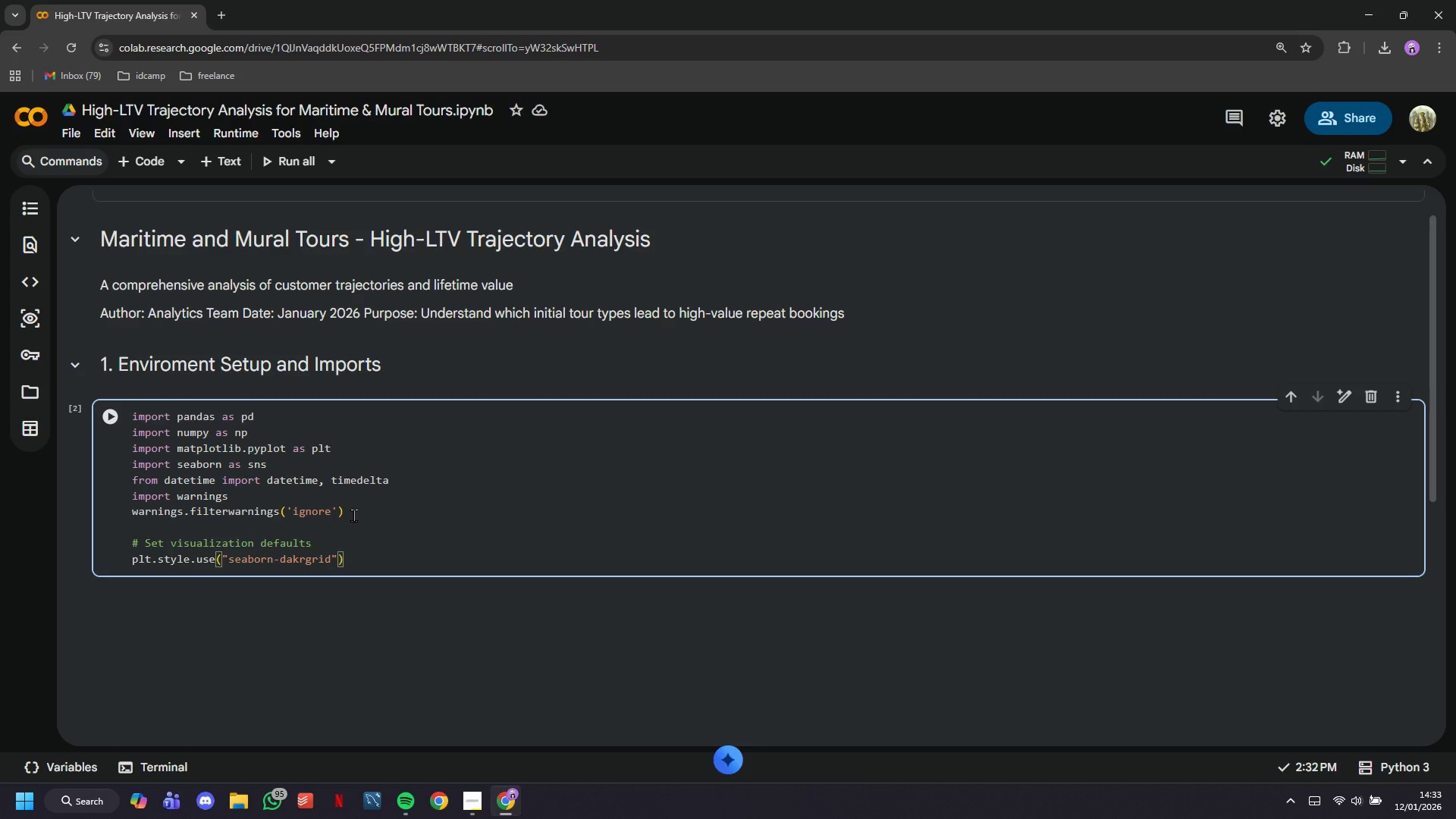 
left_click([116, 414])
 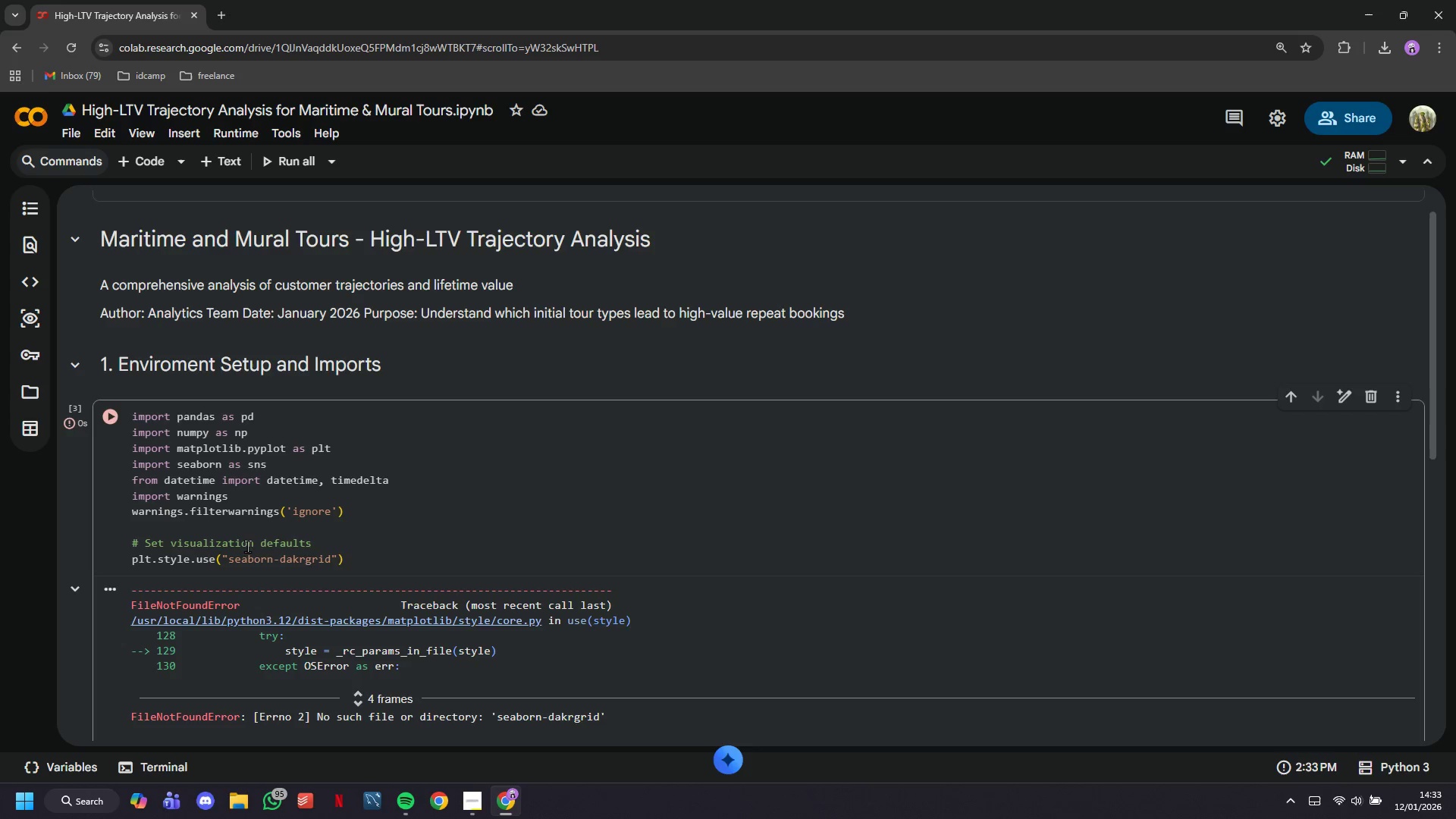 
scroll: coordinate [330, 558], scroll_direction: down, amount: 2.0
 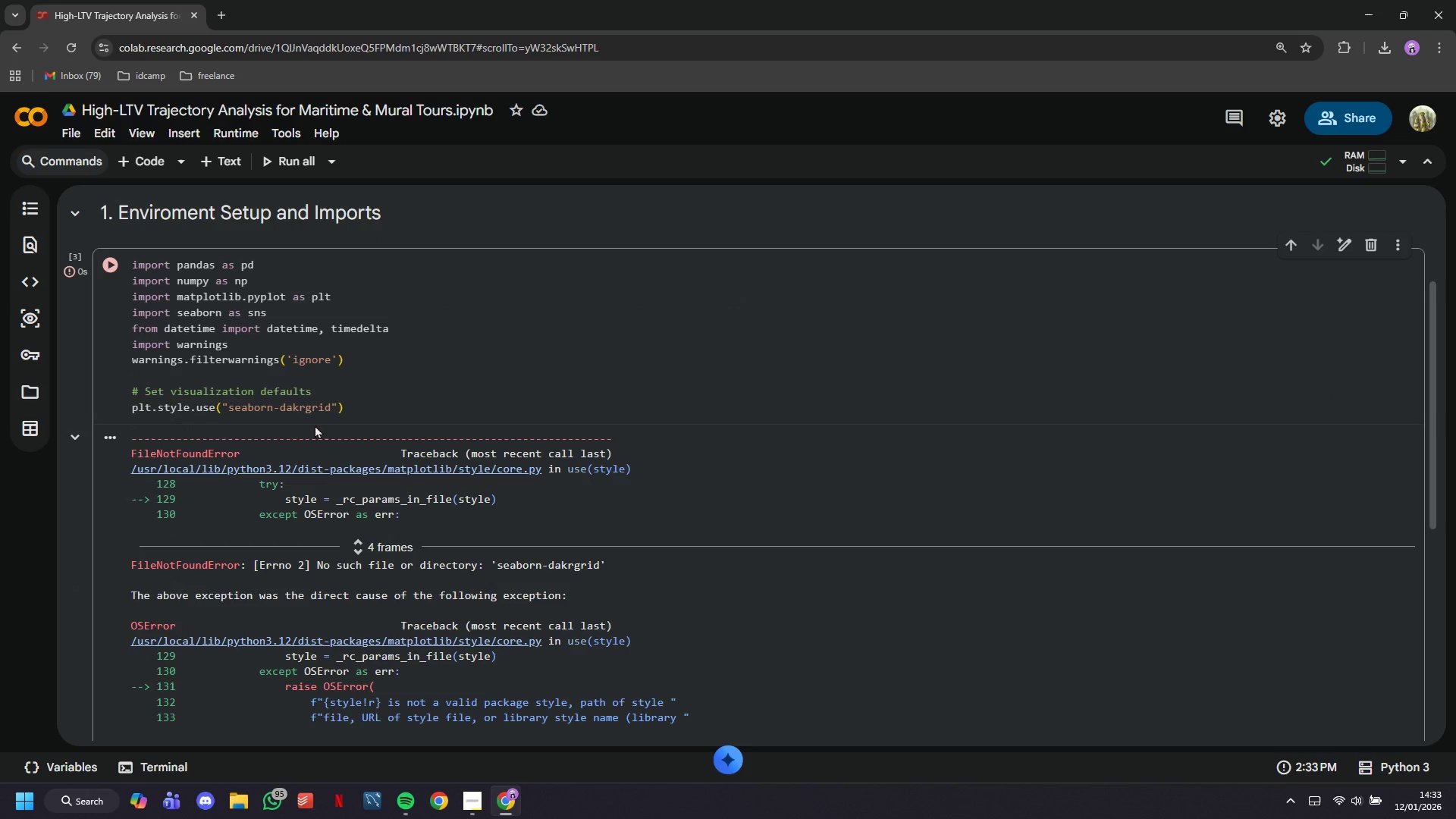 
left_click([297, 404])
 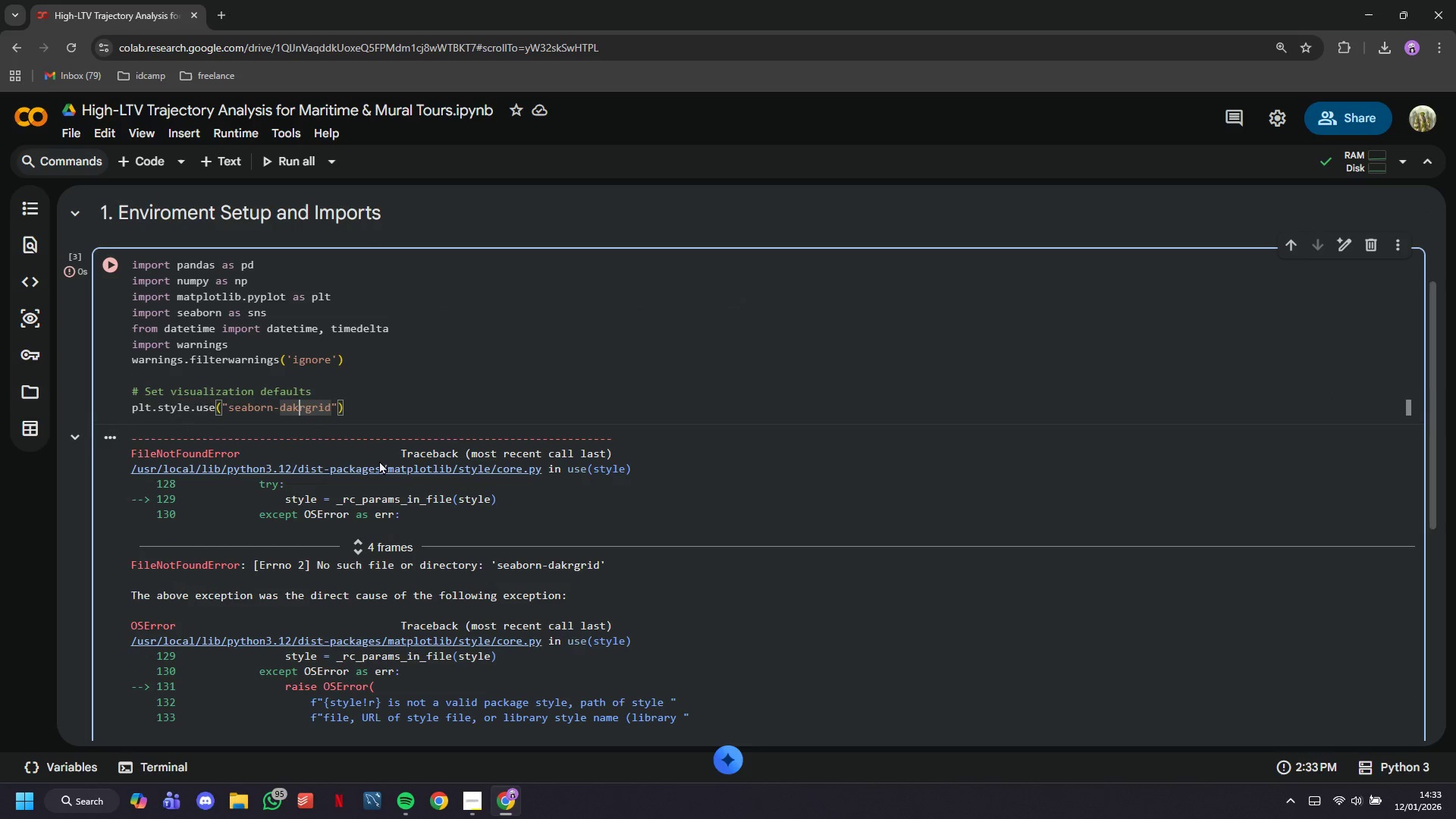 
key(Backspace)
 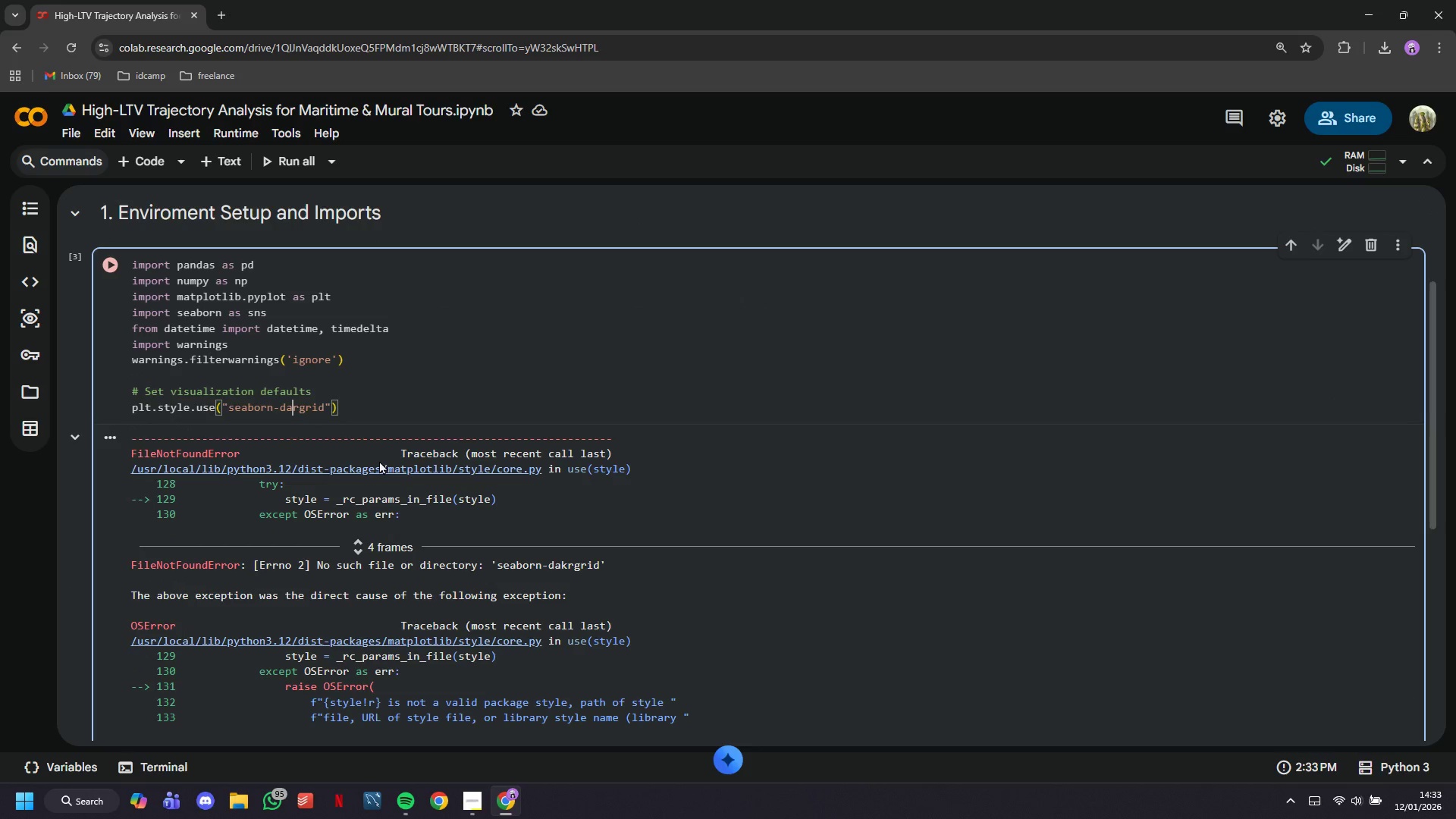 
key(Shift+ShiftRight)
 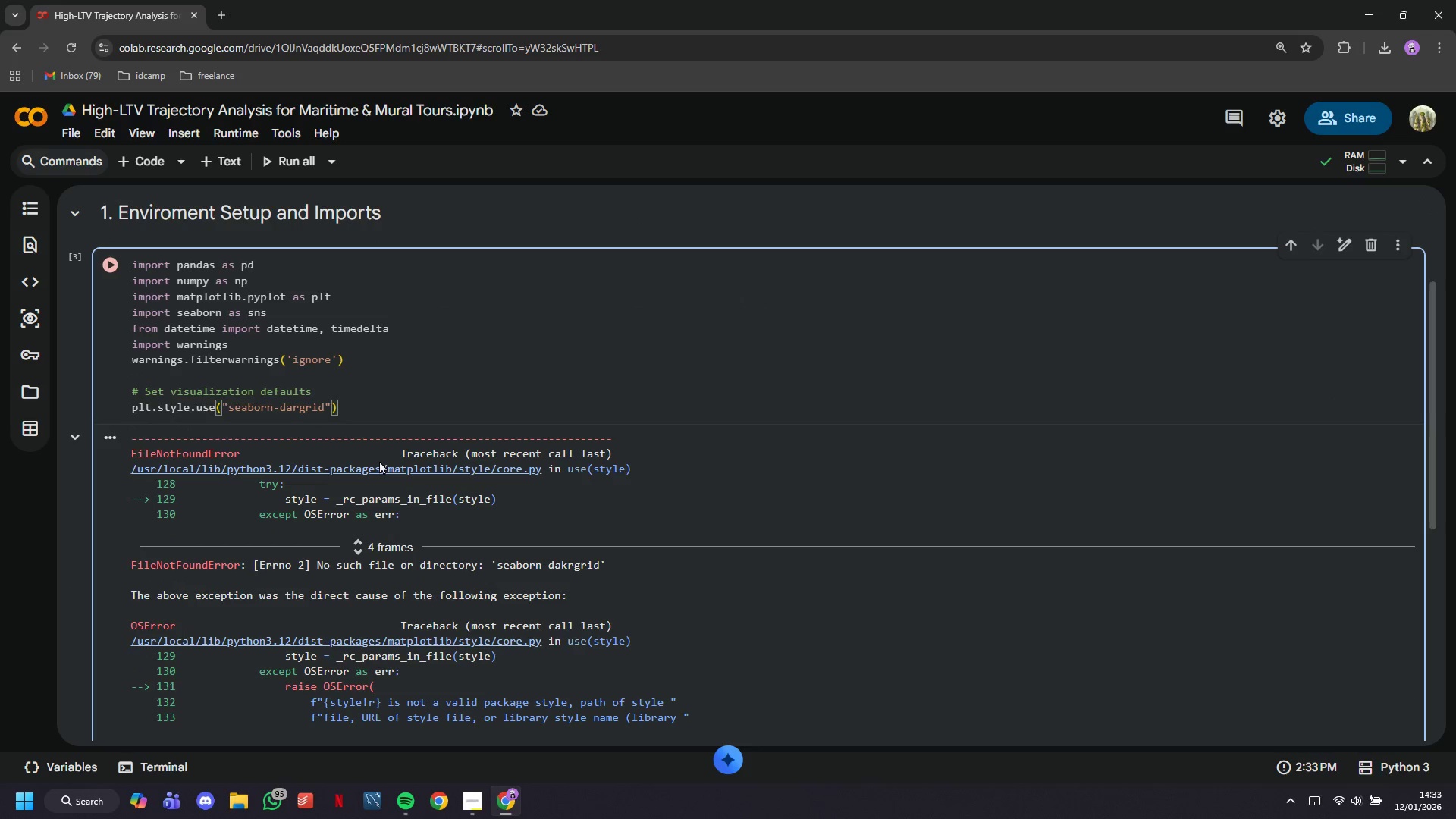 
key(ArrowRight)
 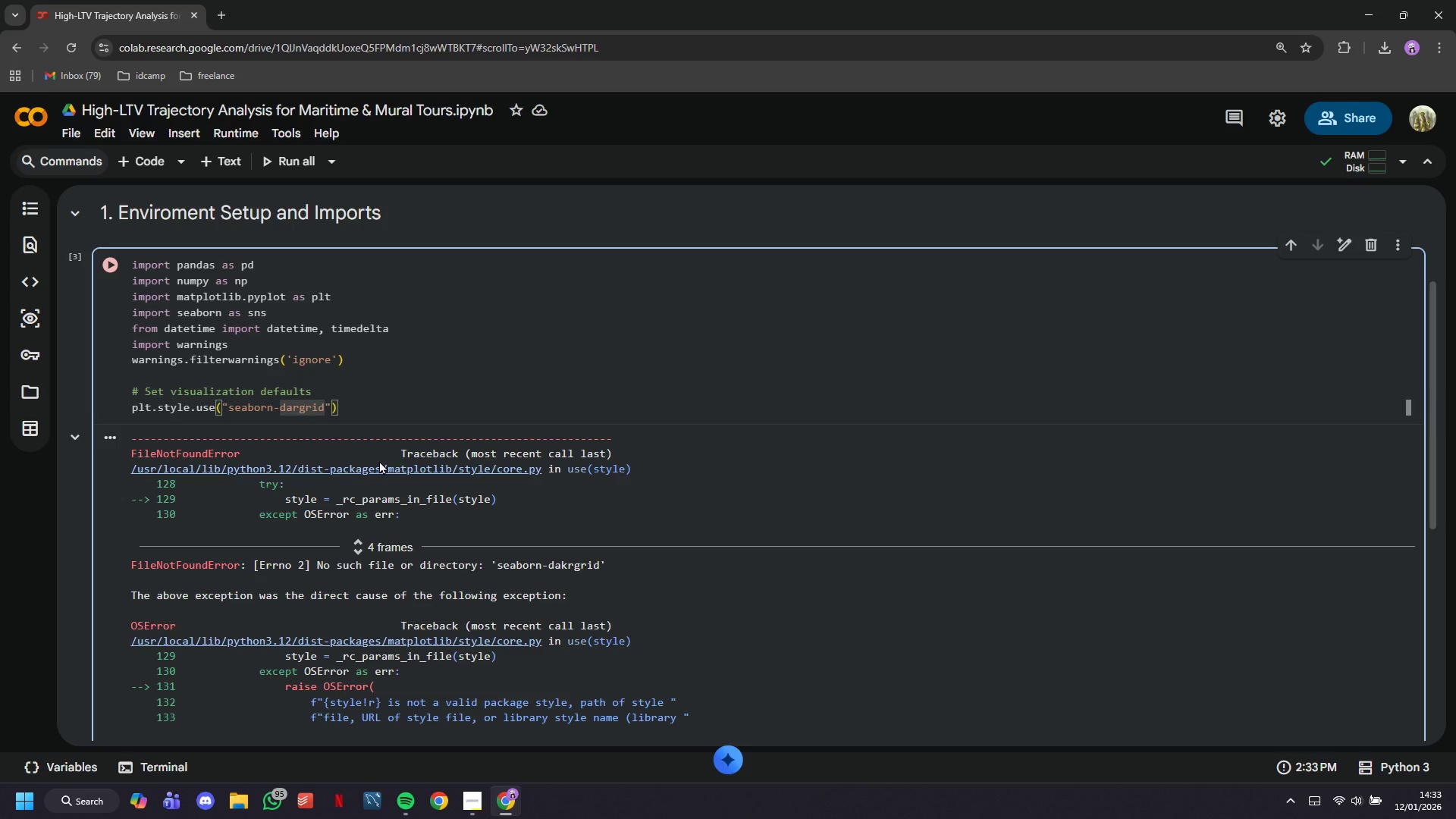 
key(K)
 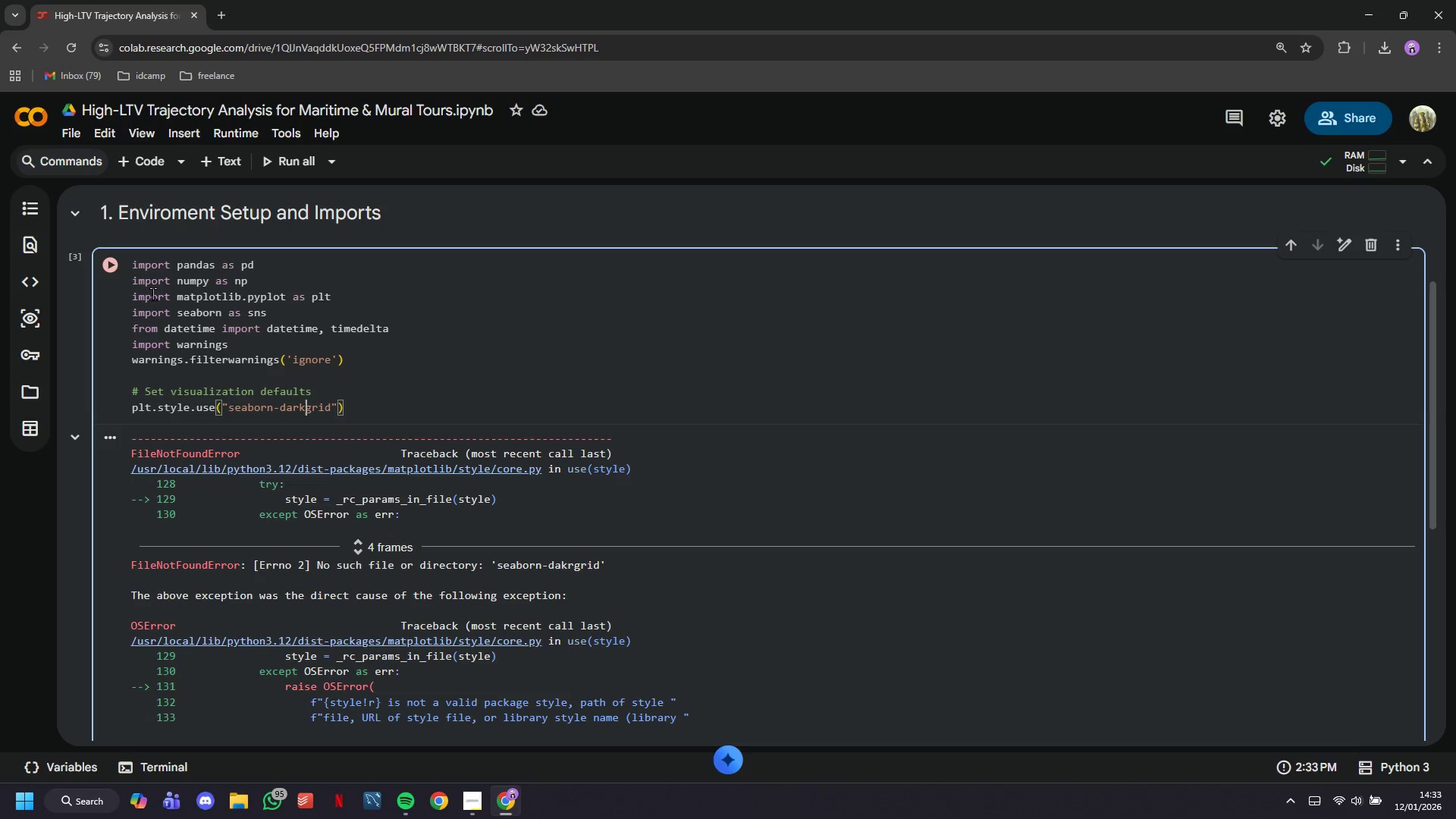 
left_click([118, 261])
 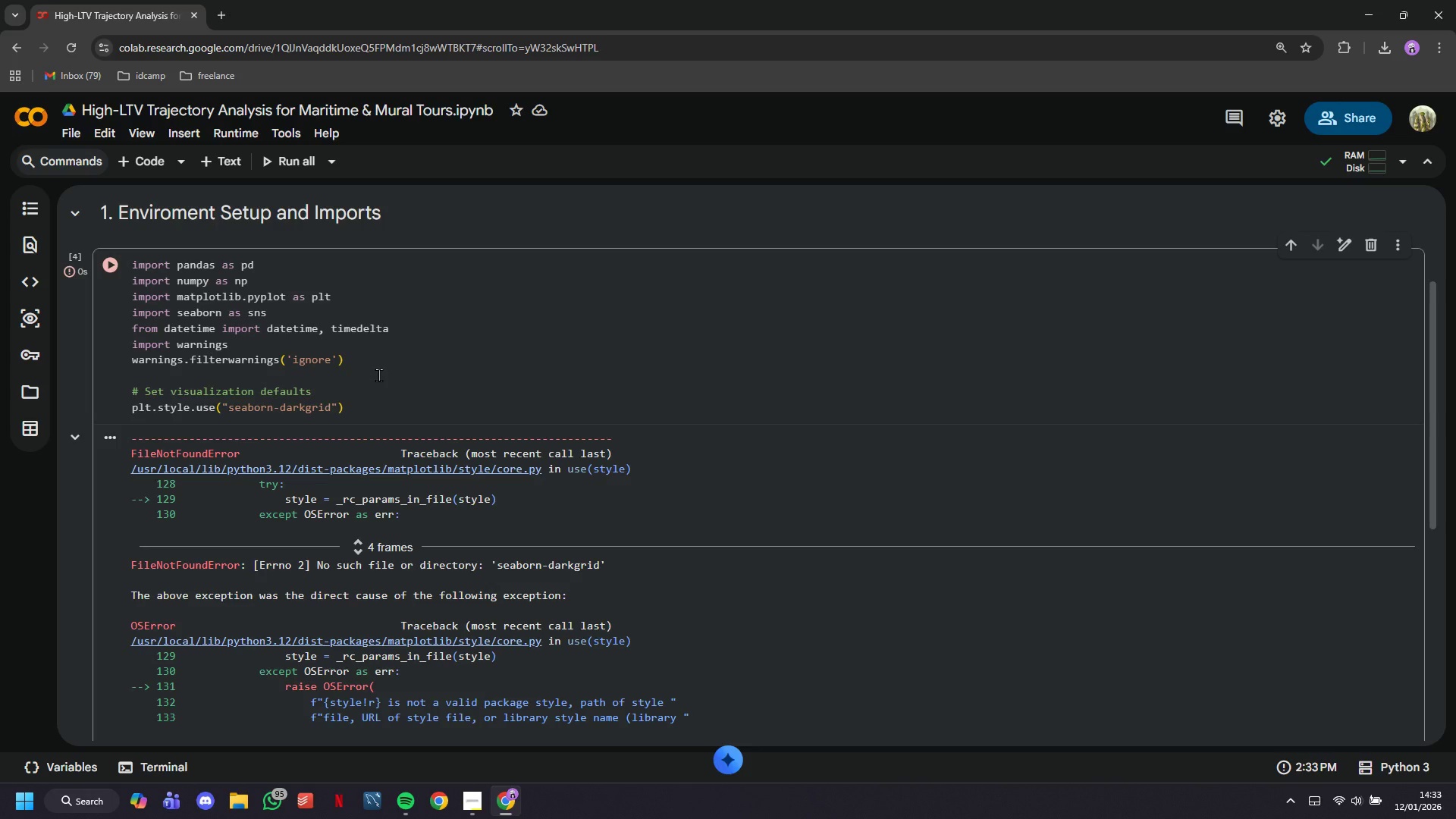 
scroll: coordinate [380, 375], scroll_direction: down, amount: 3.0
 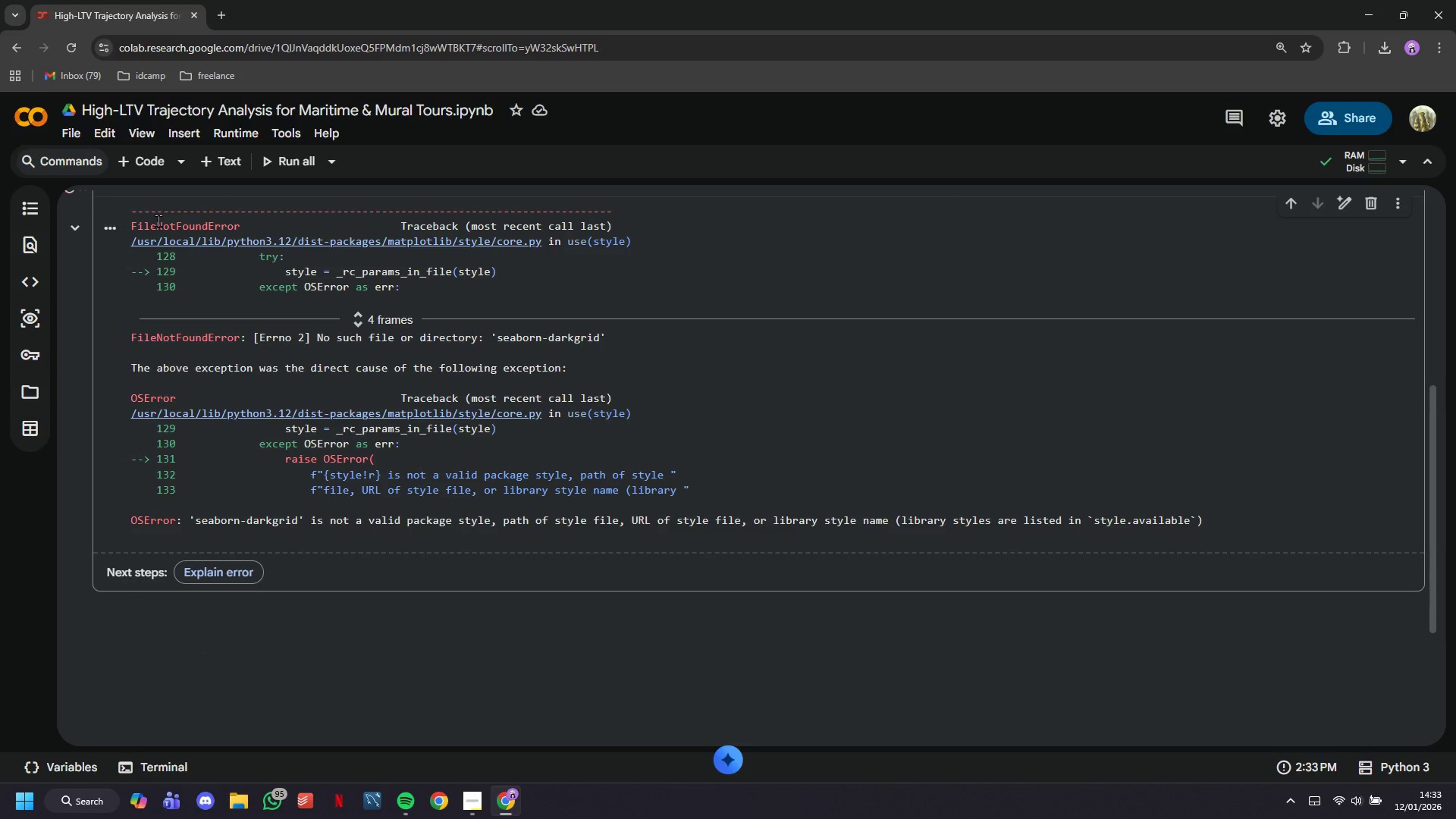 
wait(5.74)
 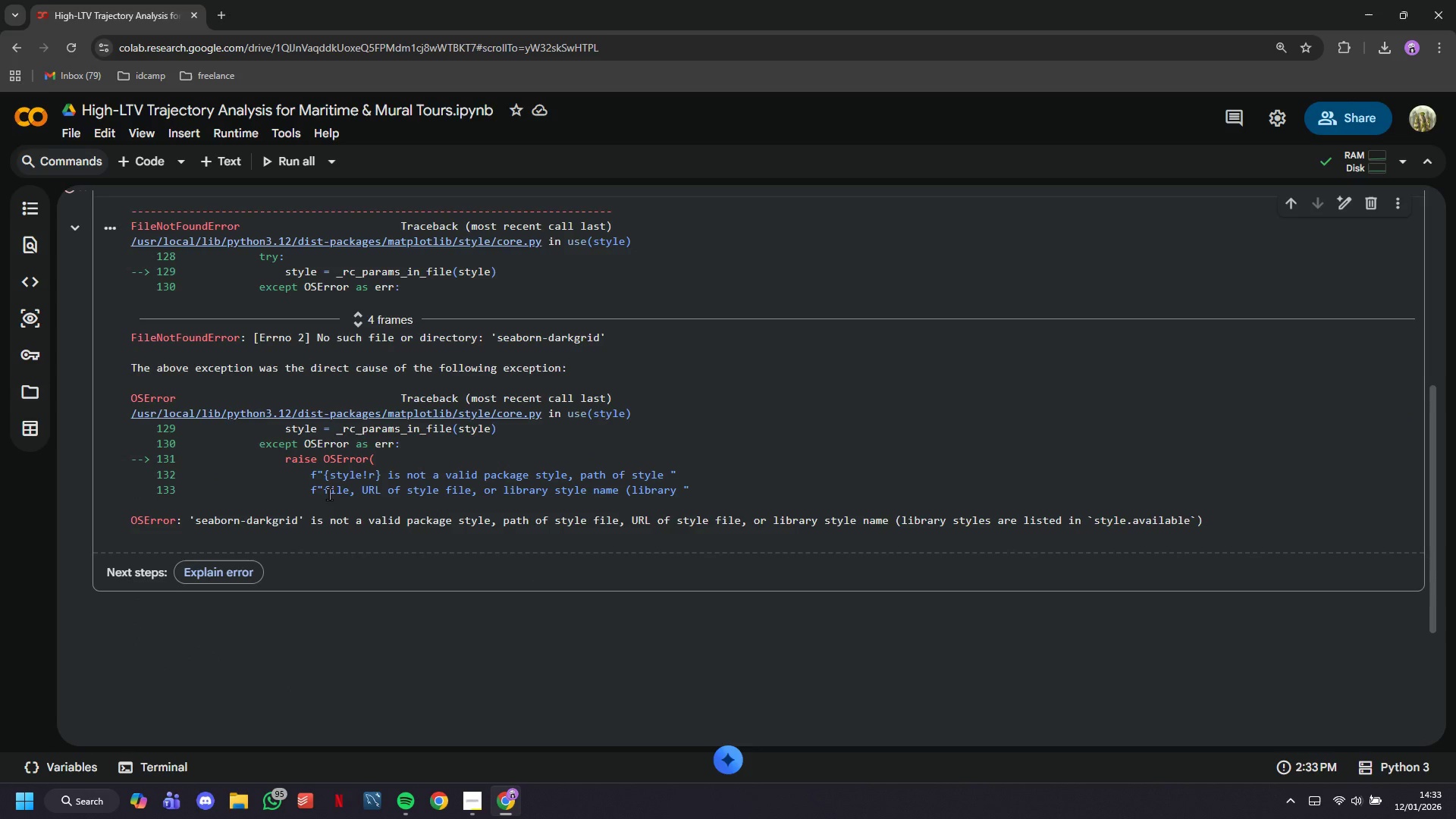 
left_click([156, 173])
 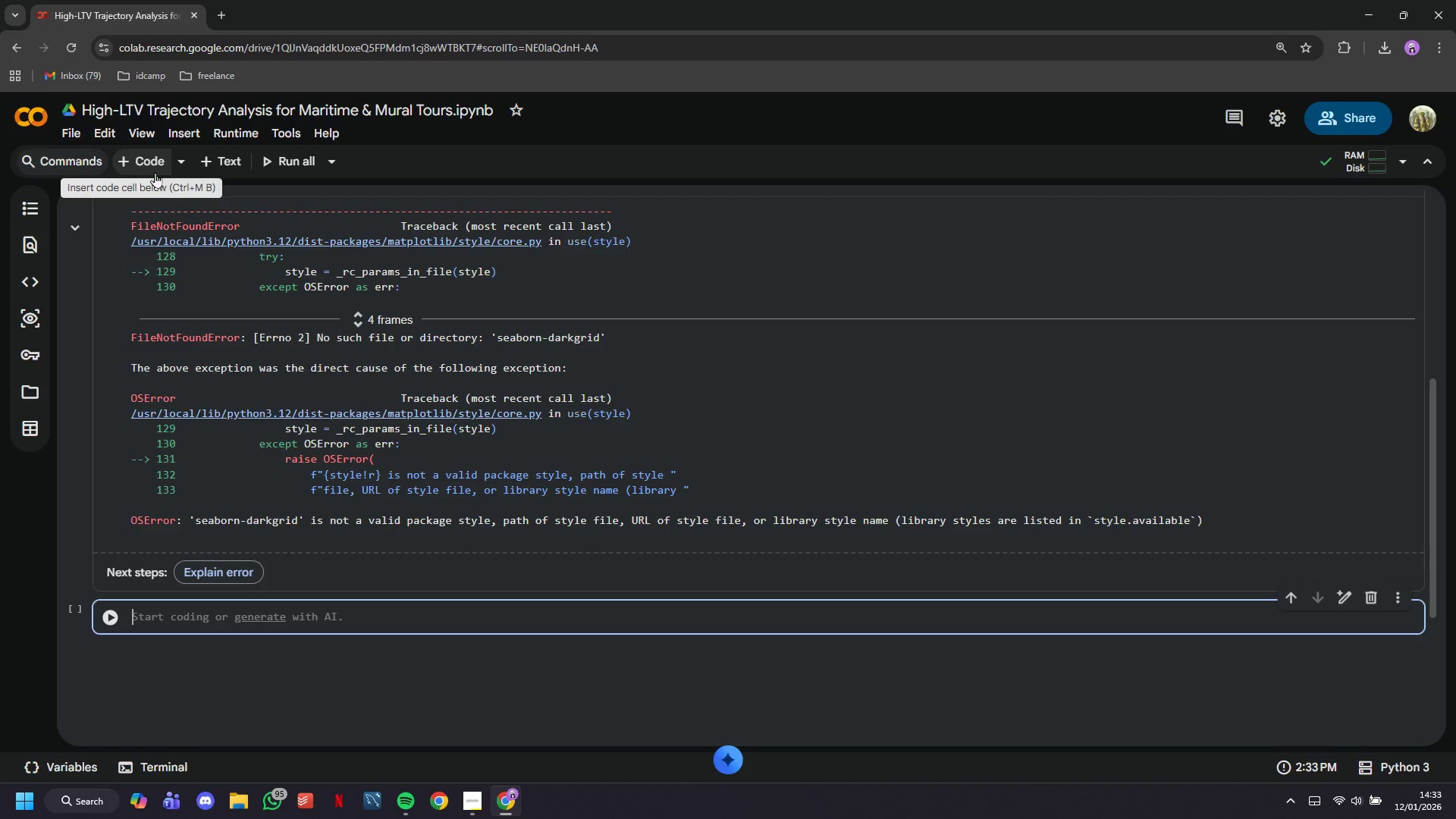 
type(sns.style.available)
 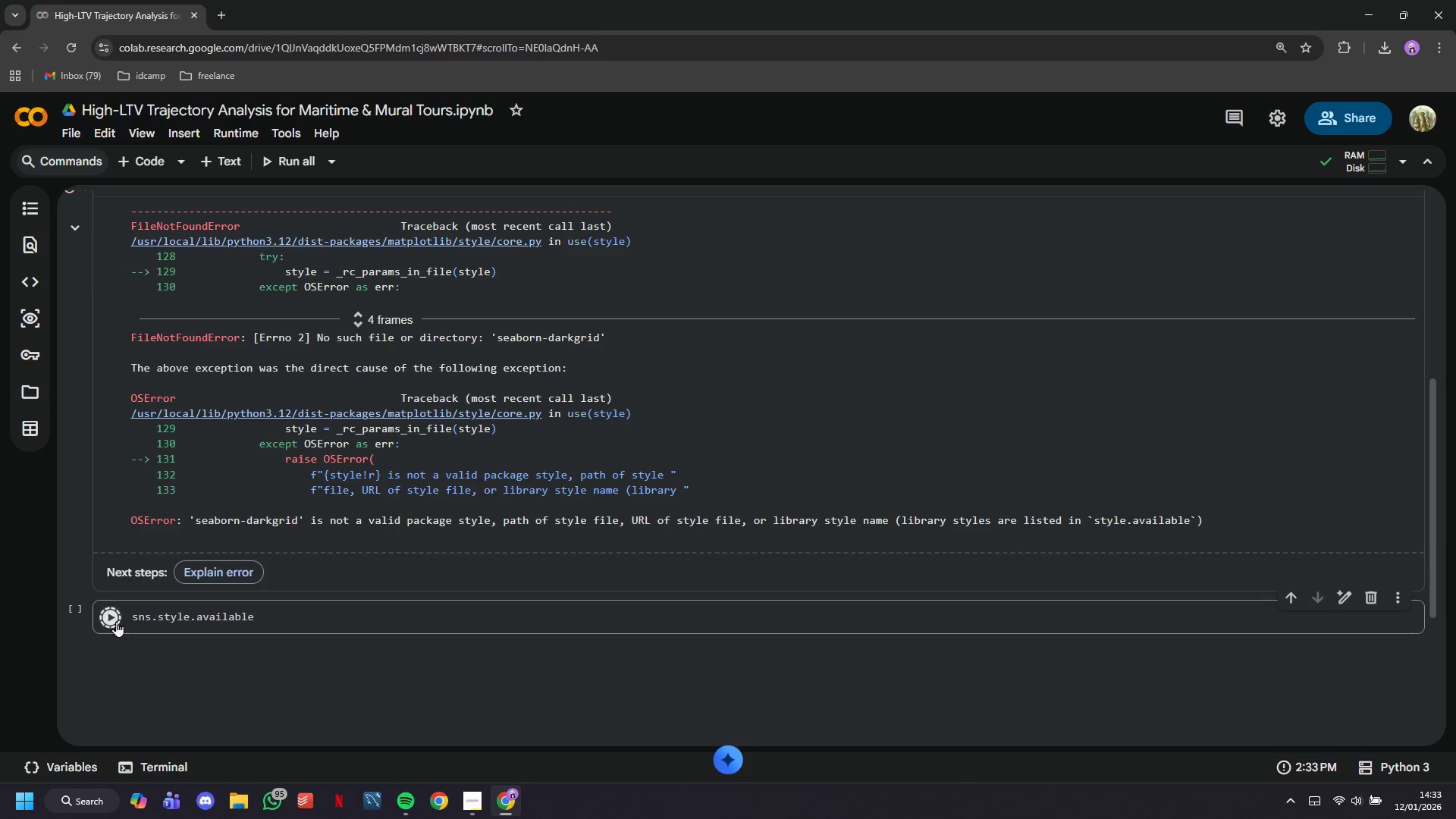 
scroll: coordinate [244, 583], scroll_direction: down, amount: 3.0
 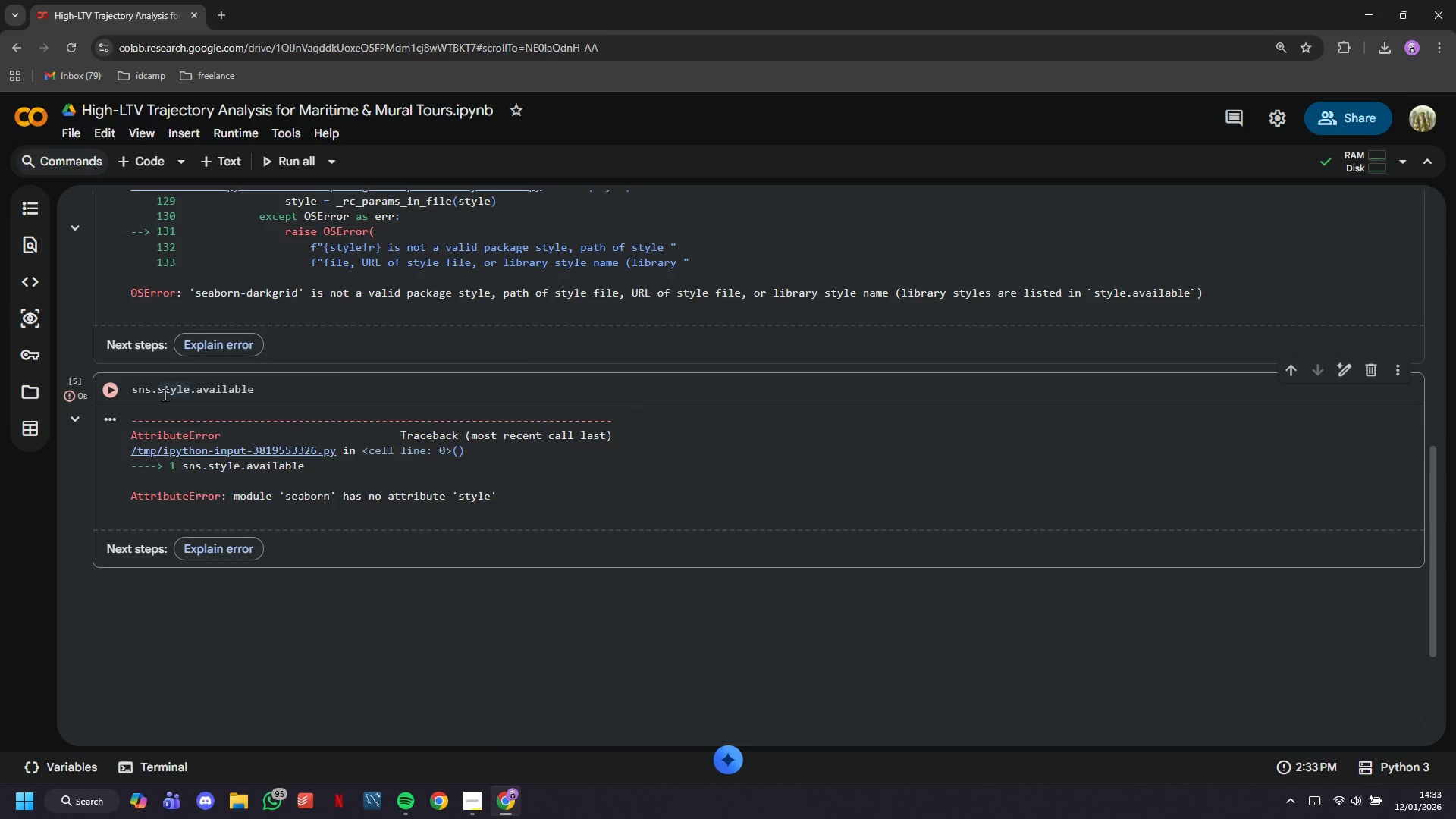 
wait(6.78)
 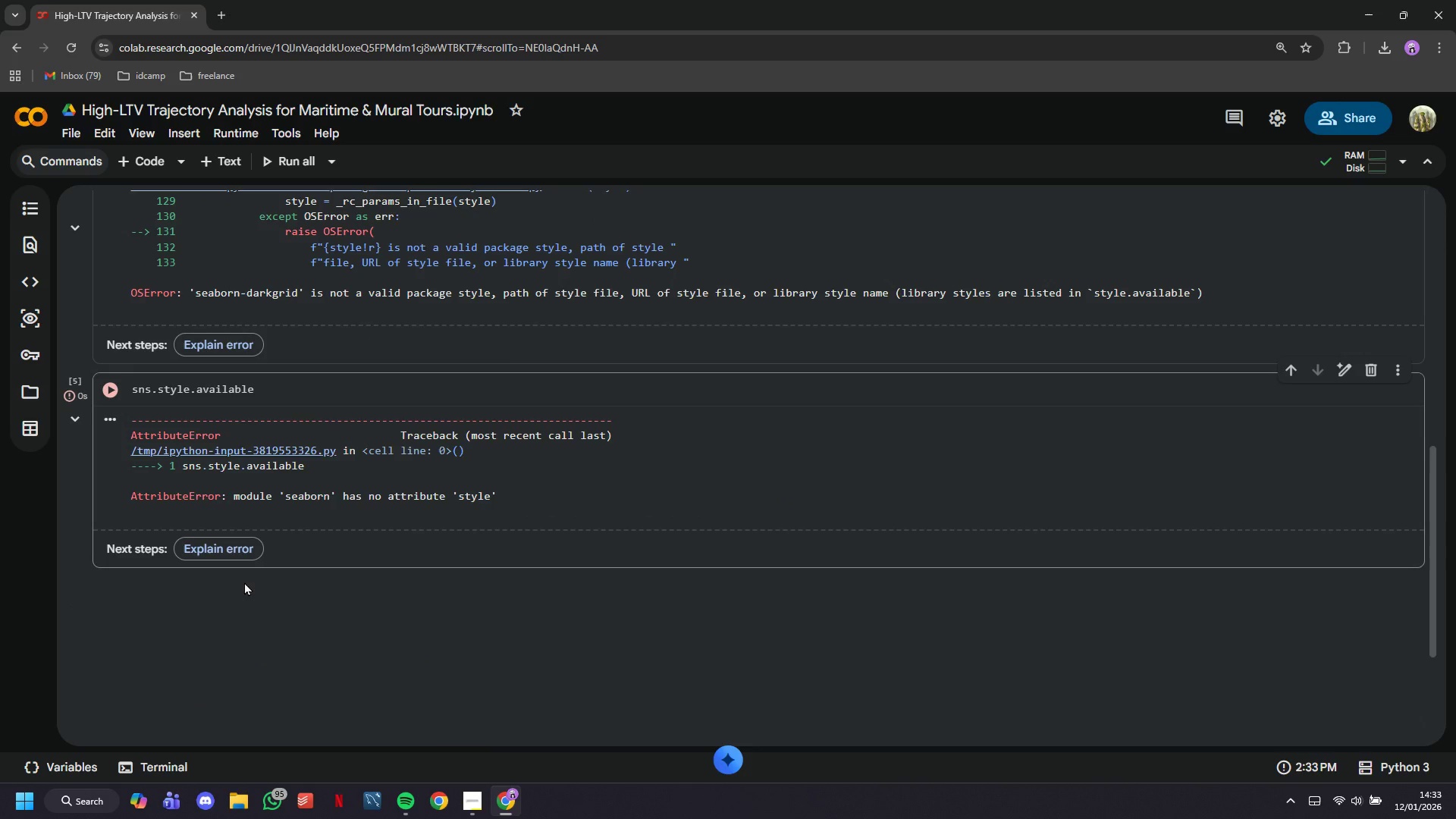 
scroll: coordinate [216, 524], scroll_direction: up, amount: 6.0
 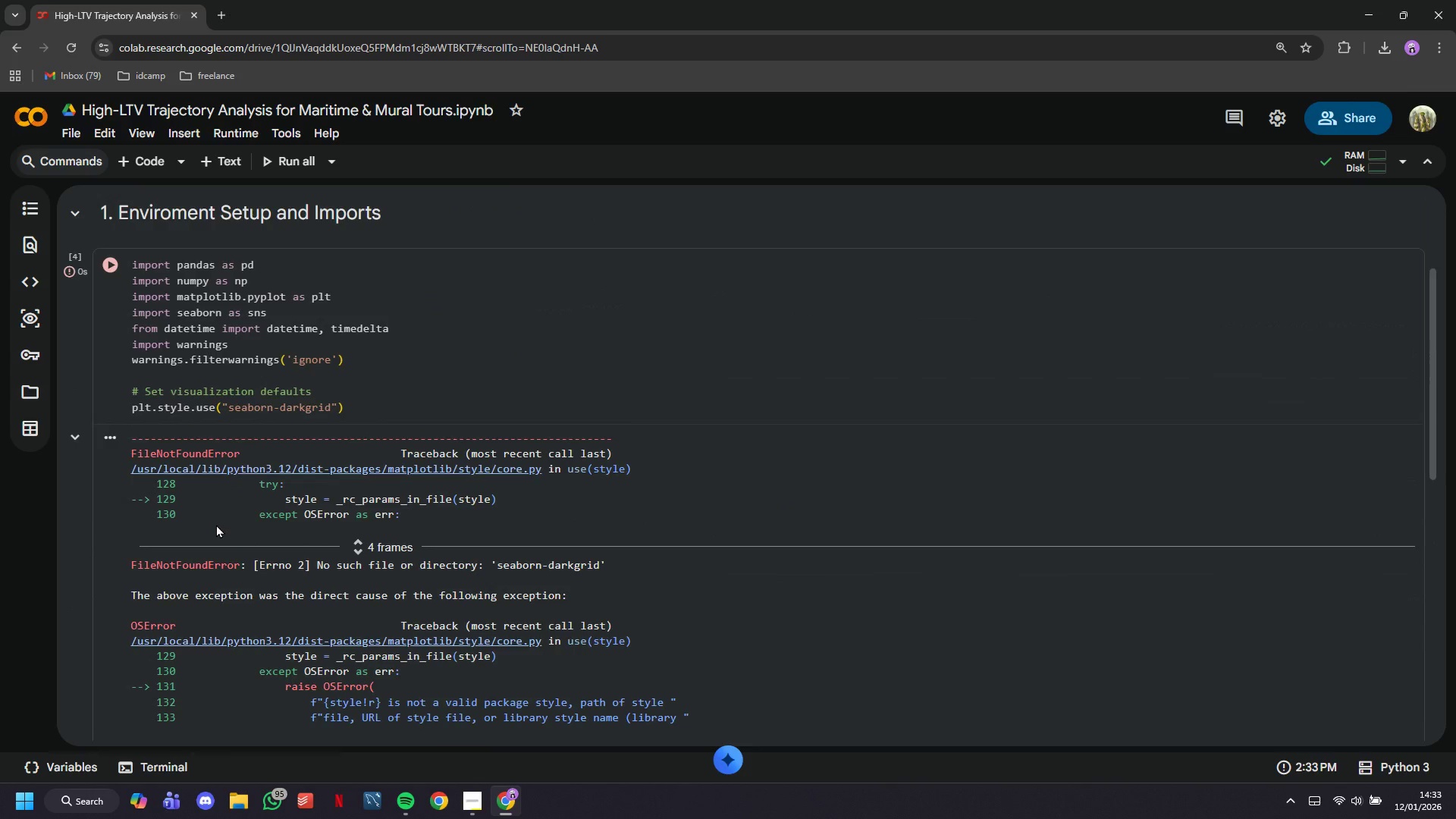 
scroll: coordinate [218, 538], scroll_direction: down, amount: 3.0
 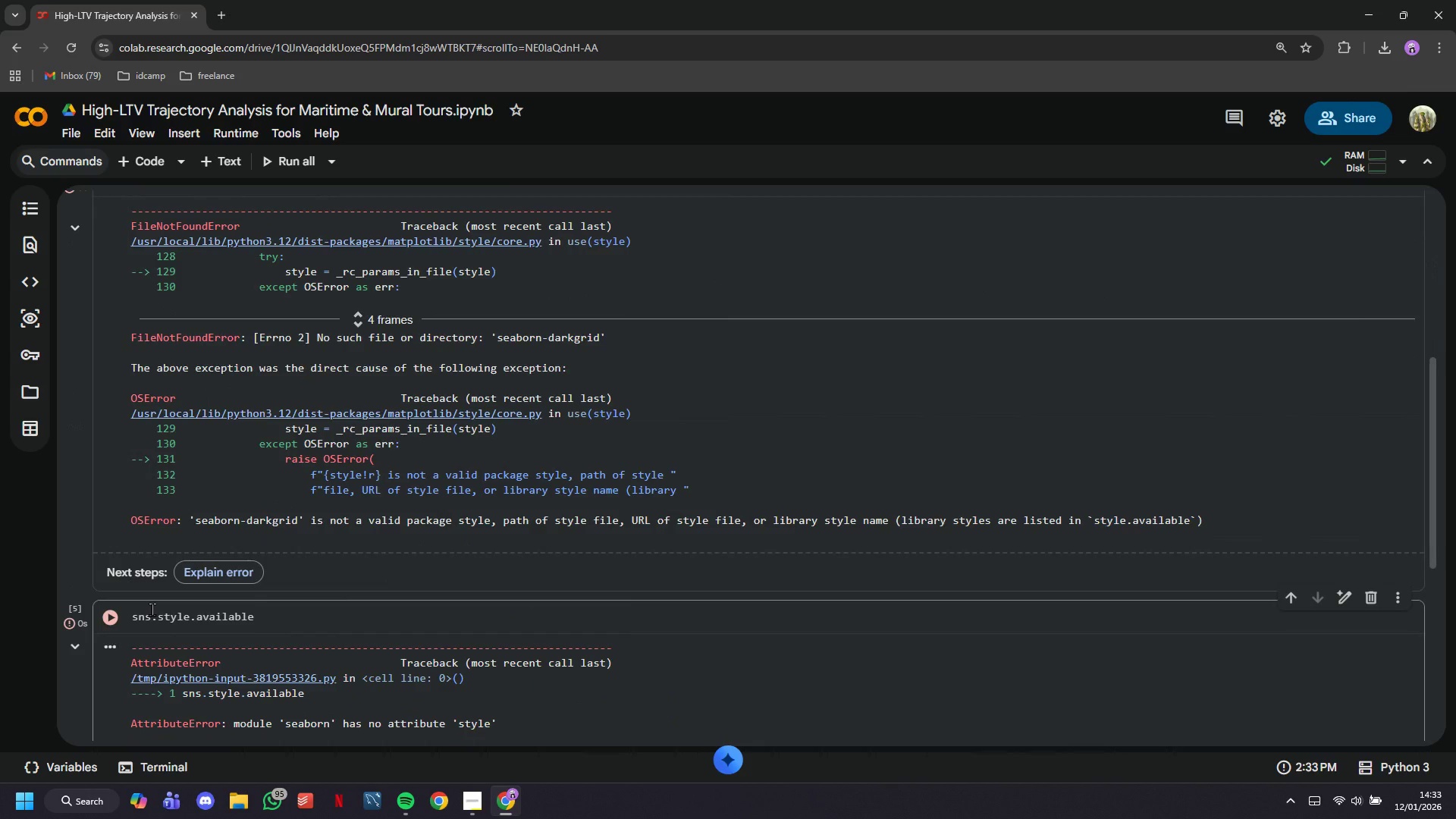 
left_click([152, 618])
 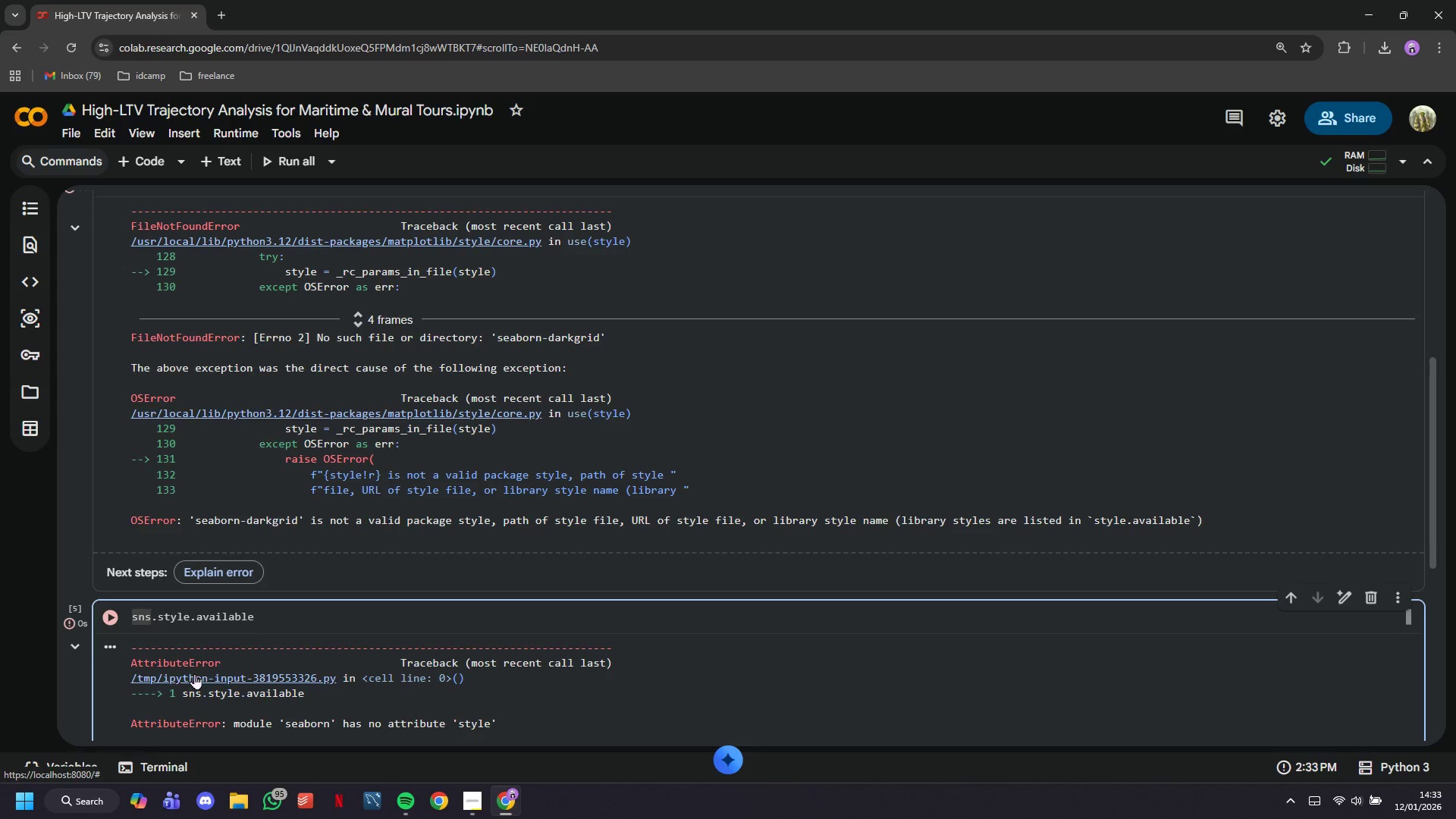 
key(Backspace)
key(Backspace)
key(Backspace)
type(plt)
 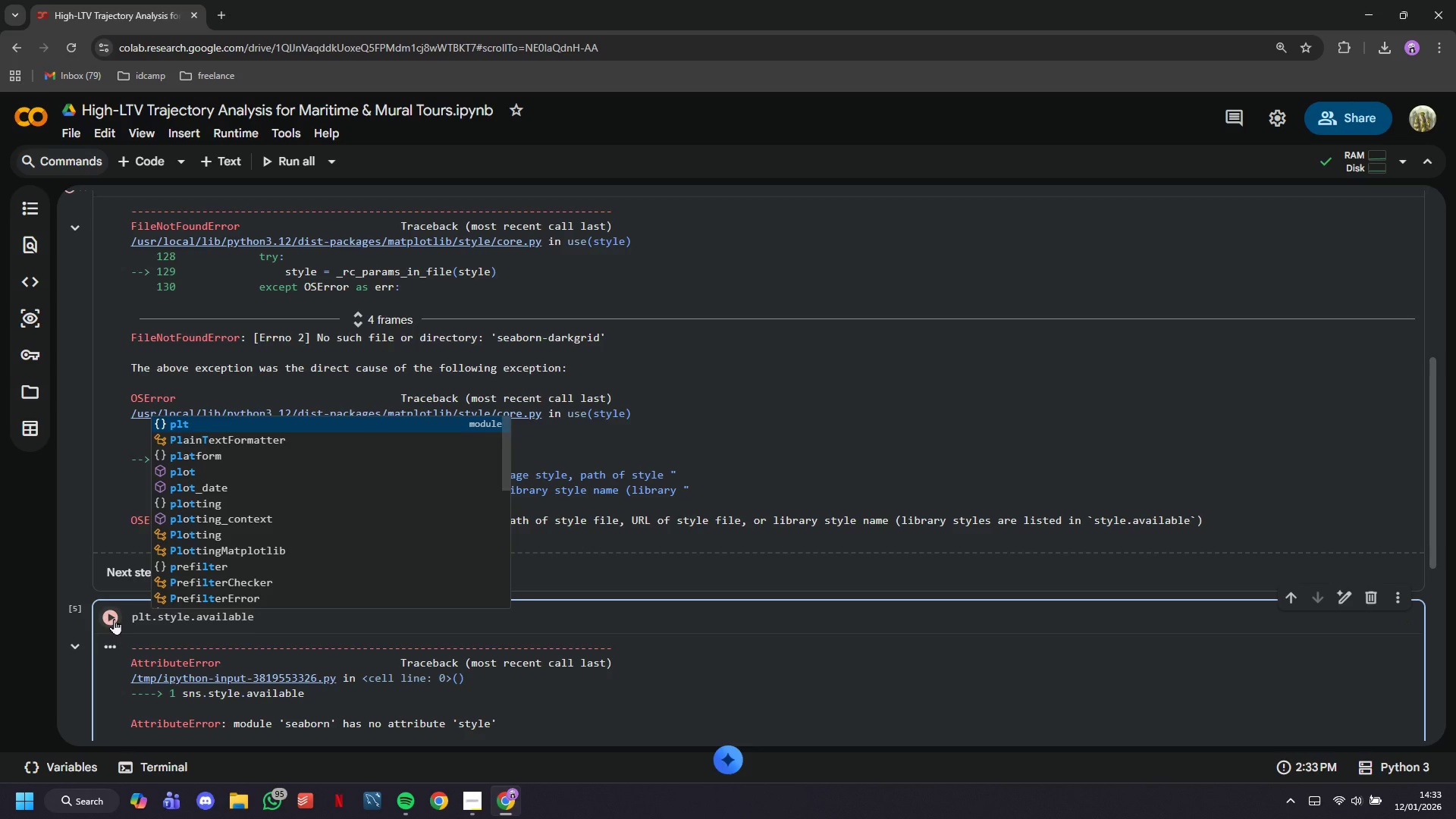 
left_click([114, 619])
 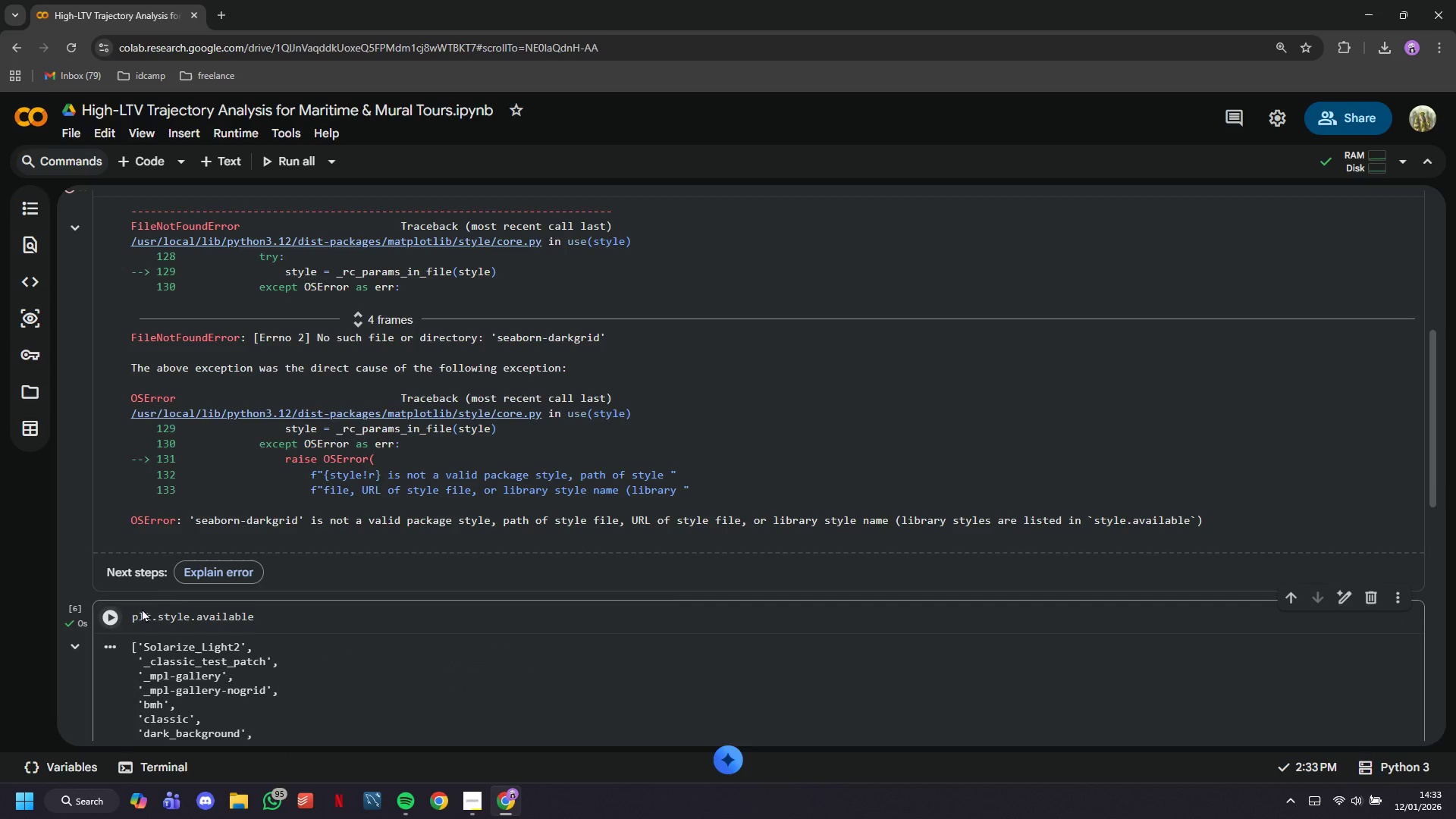 
scroll: coordinate [170, 601], scroll_direction: down, amount: 4.0
 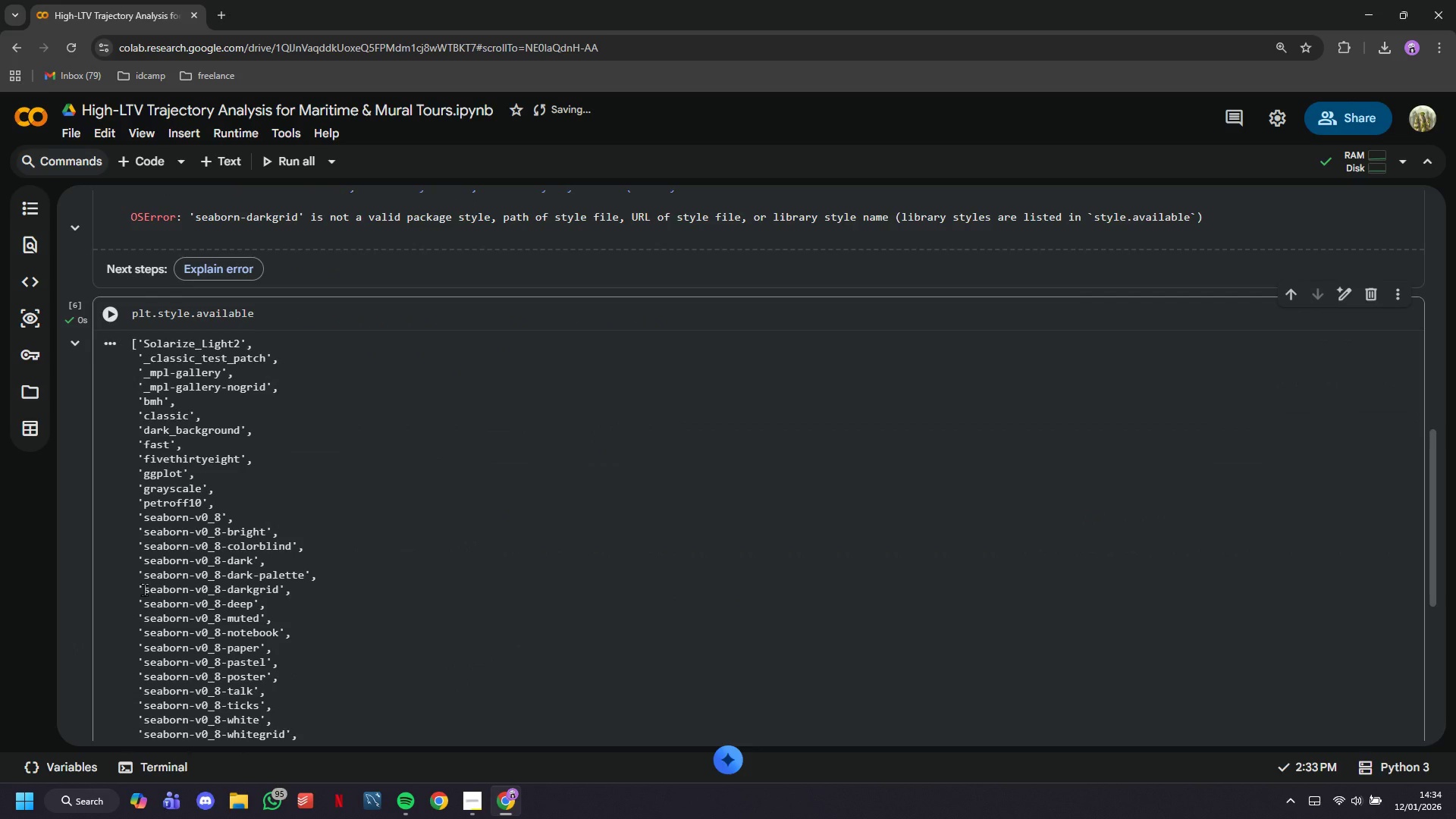 
left_click_drag(start_coordinate=[144, 590], to_coordinate=[280, 591])
 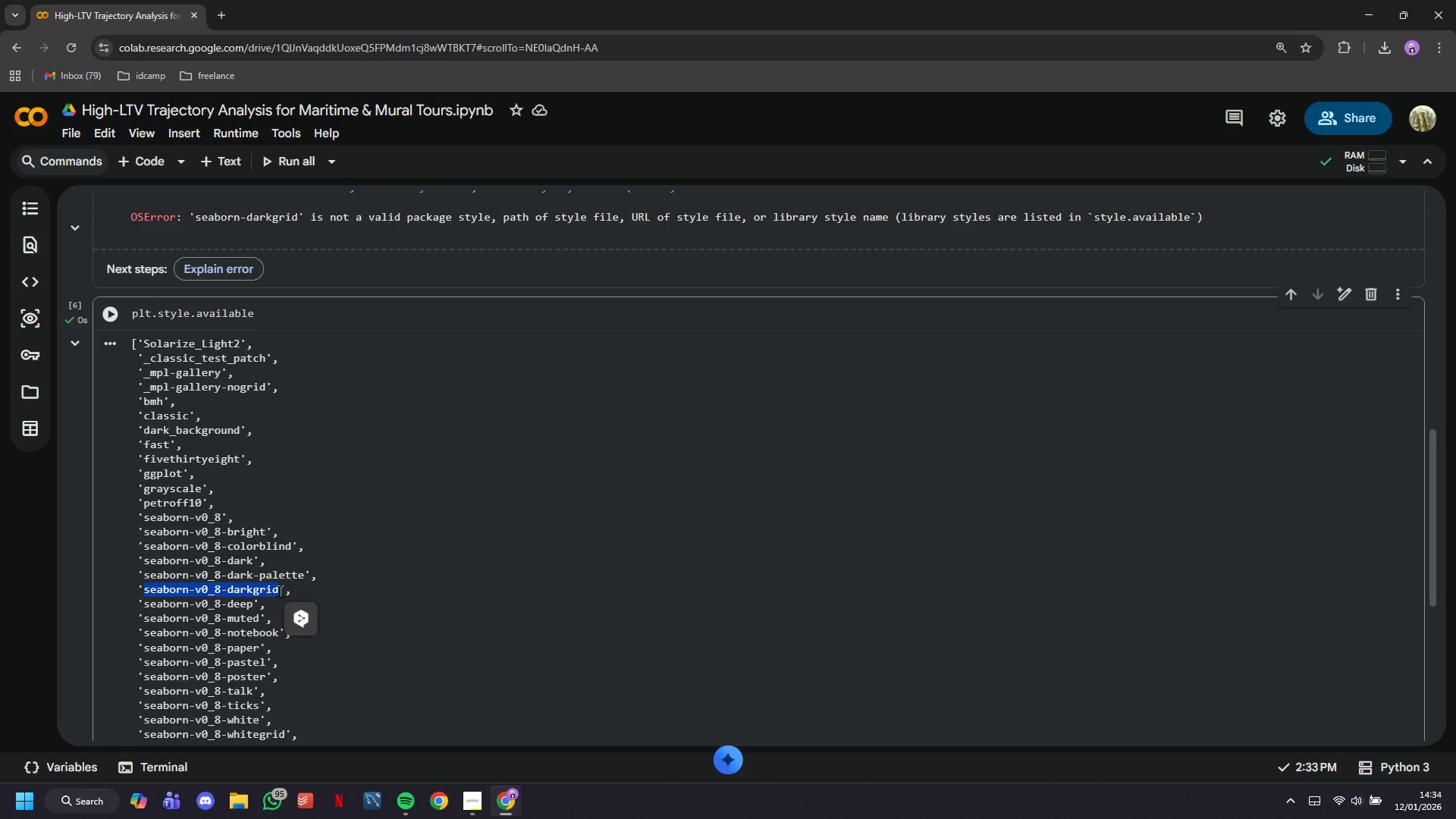 
left_click([280, 591])
 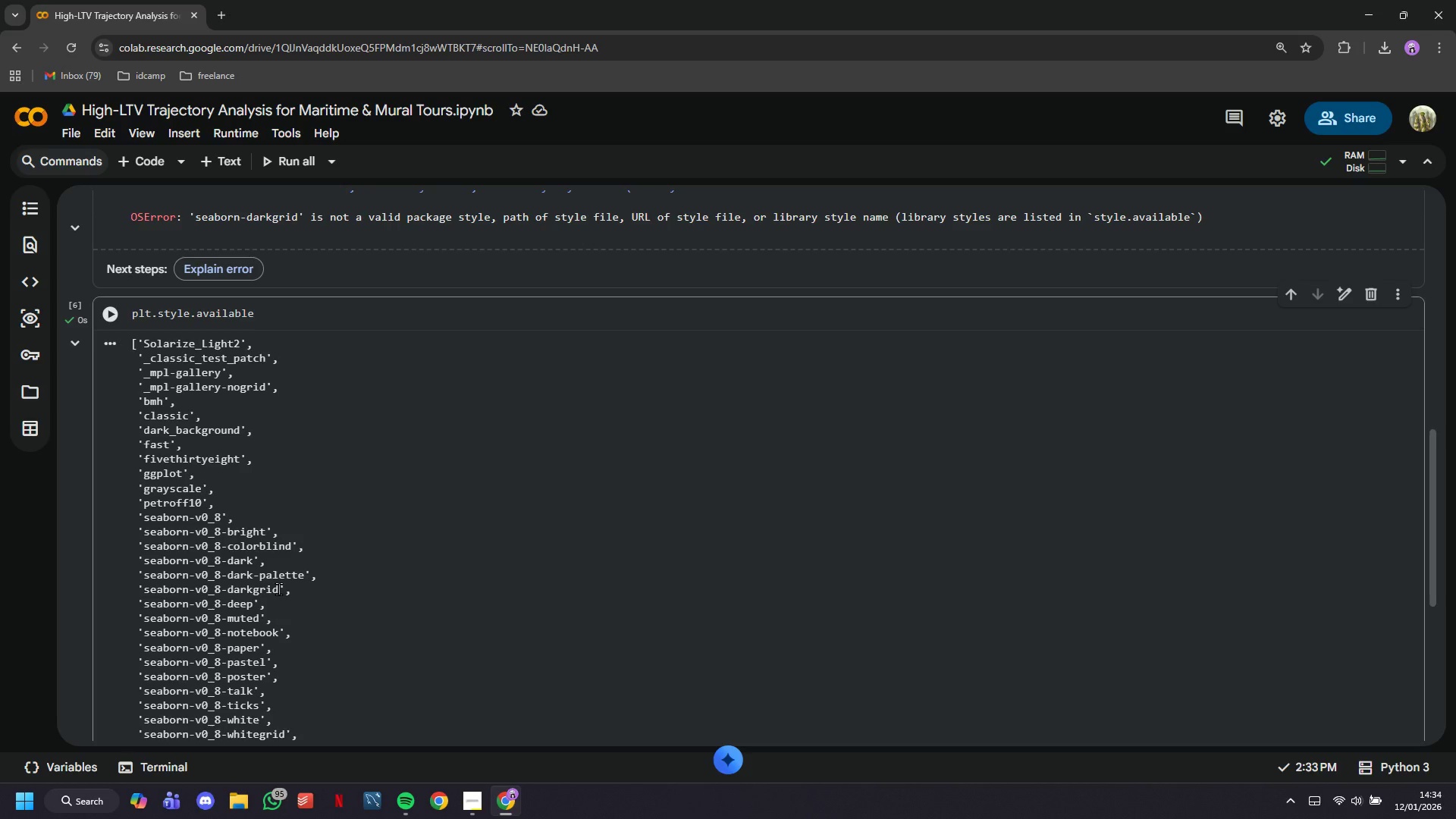 
key(Control+C)
 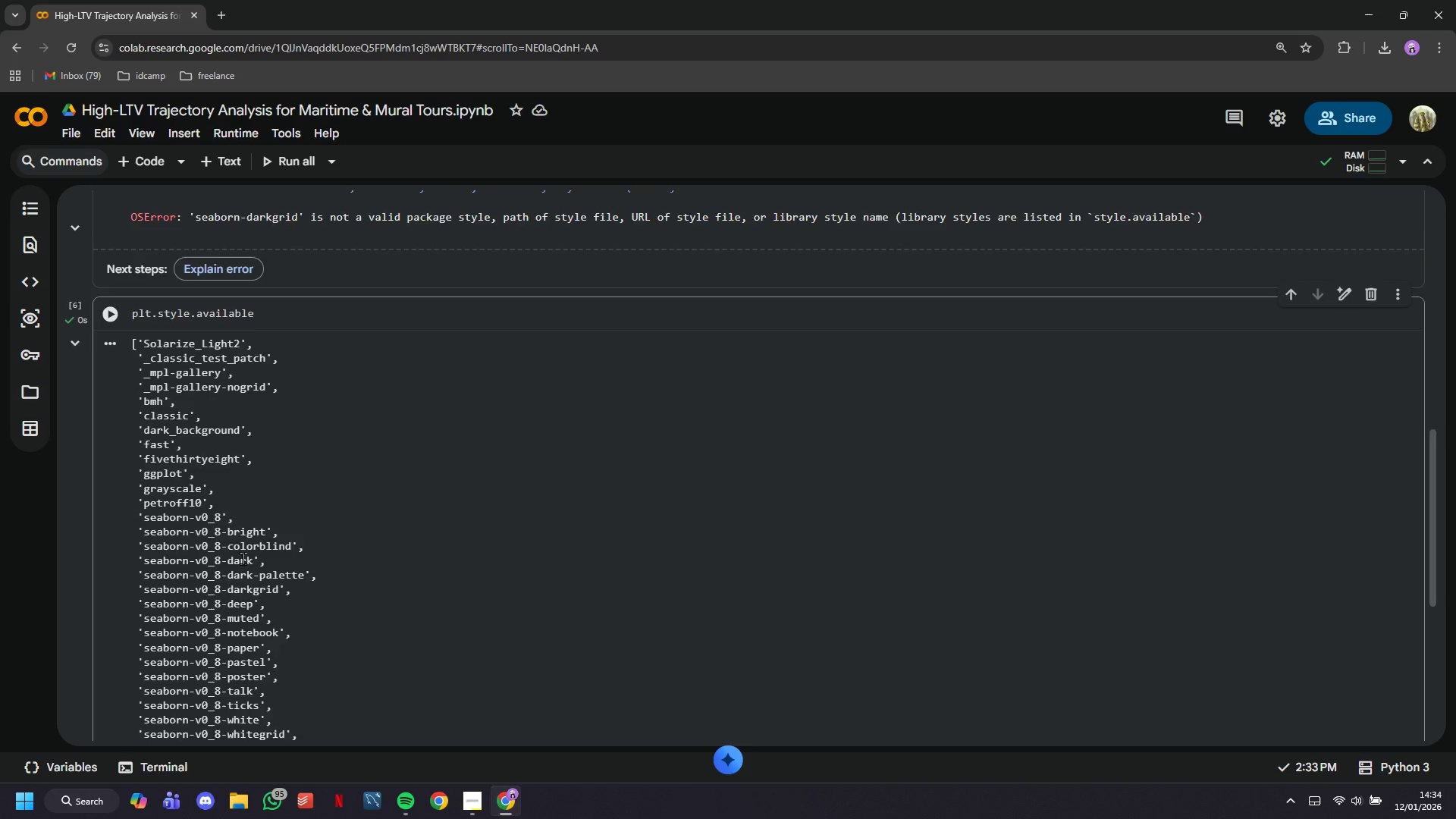 
scroll: coordinate [242, 557], scroll_direction: up, amount: 7.0
 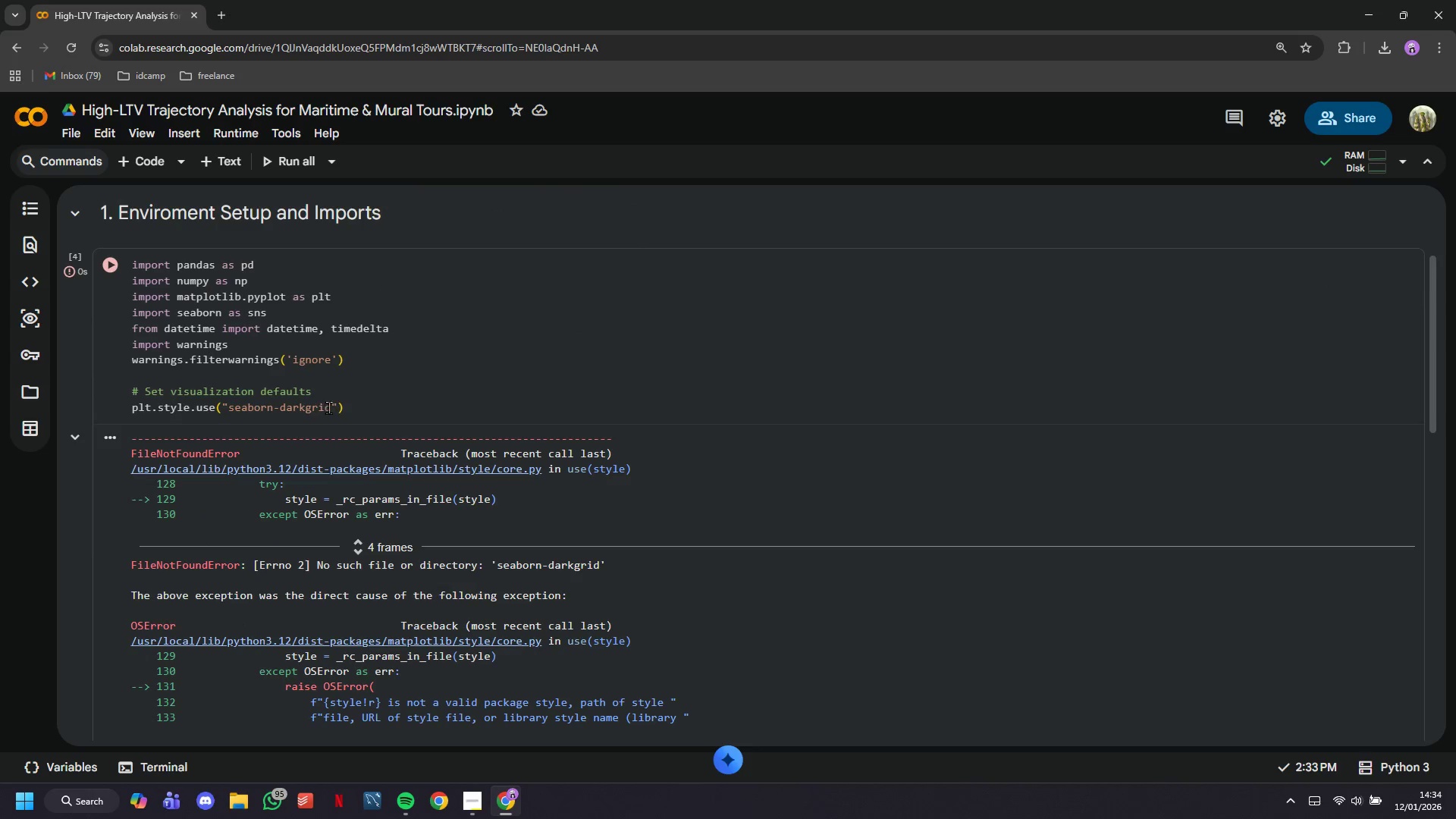 
left_click_drag(start_coordinate=[331, 407], to_coordinate=[229, 406])
 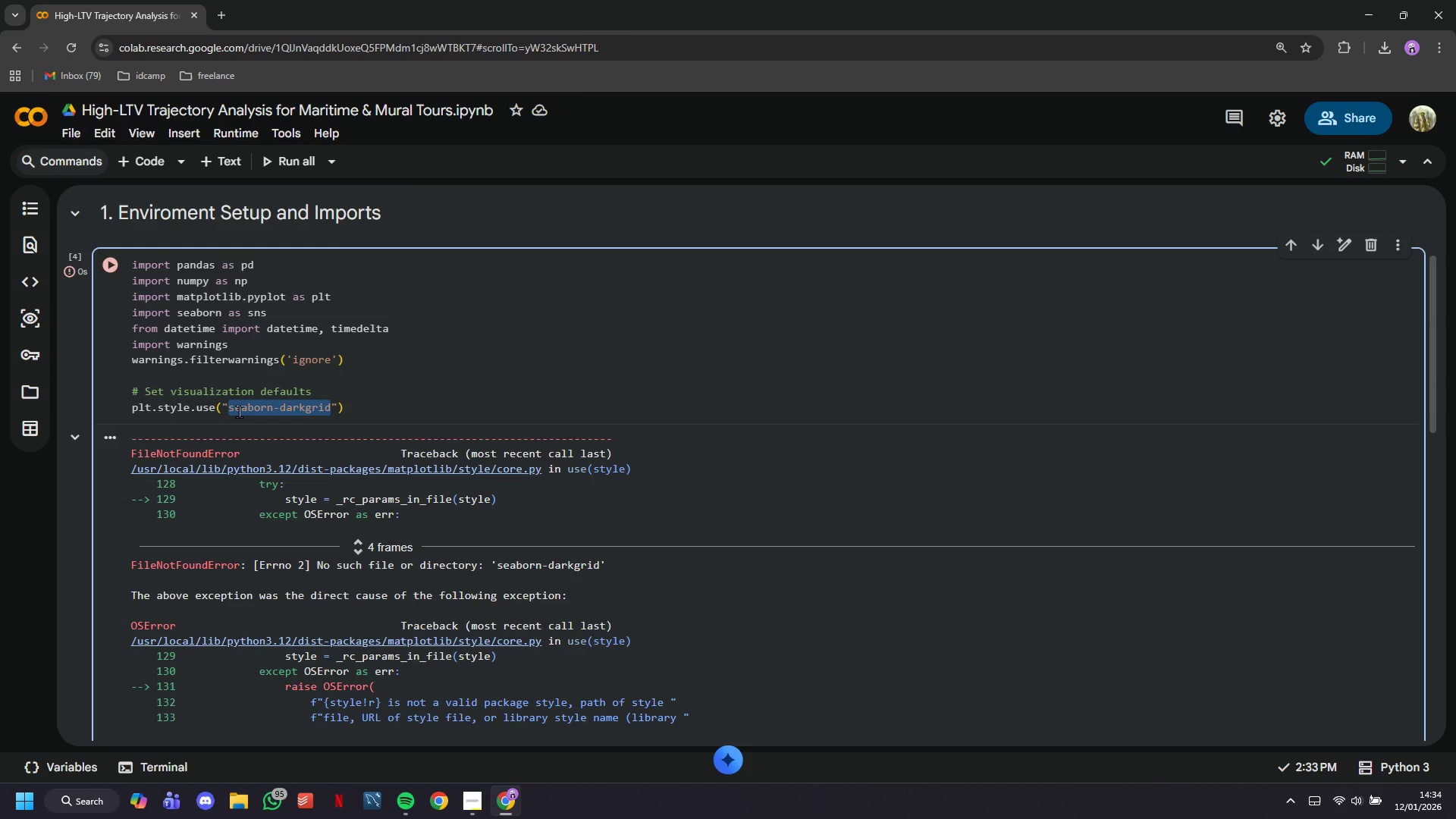 
key(Control+V)
 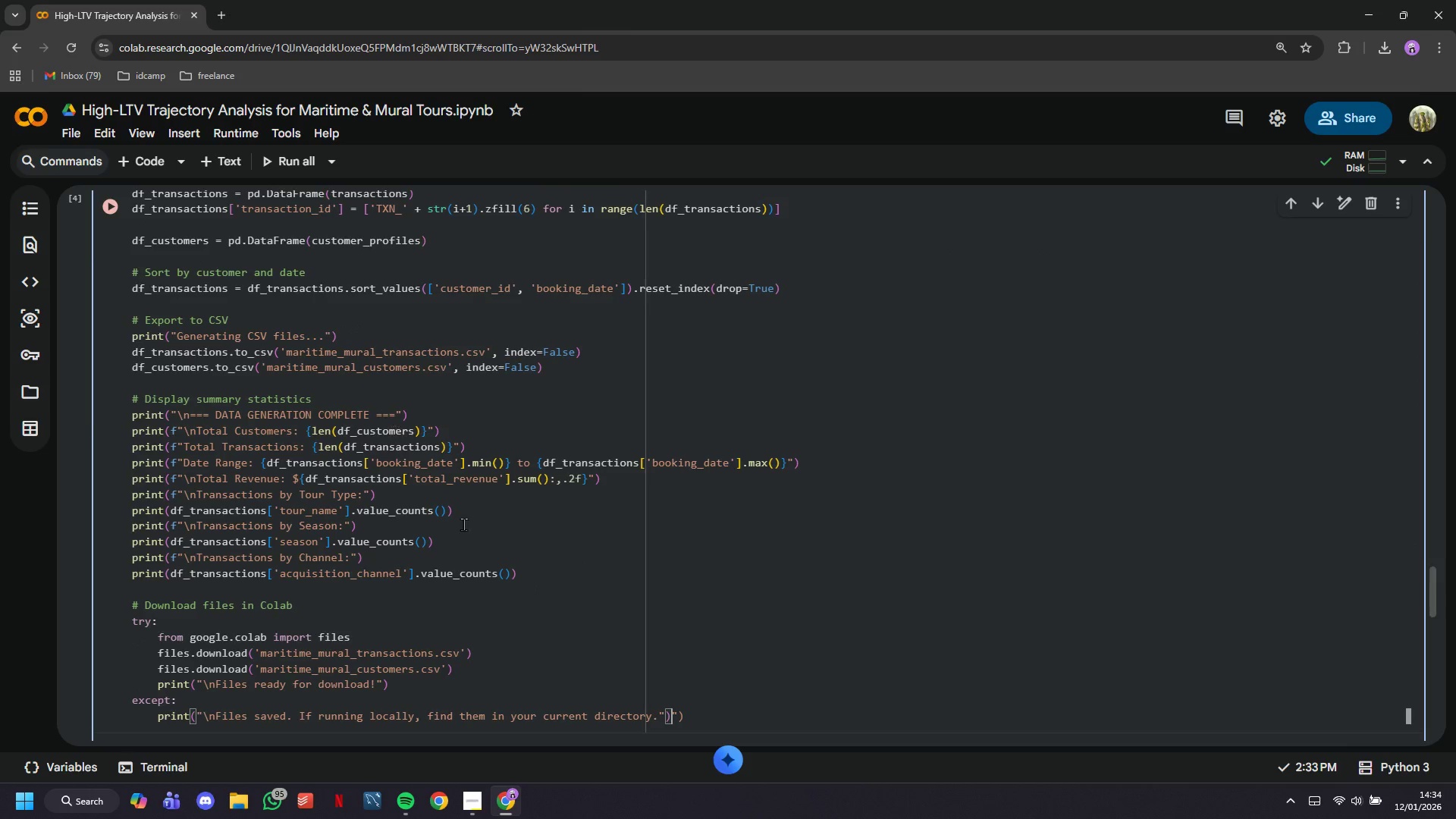 
scroll: coordinate [470, 533], scroll_direction: down, amount: 1.0
 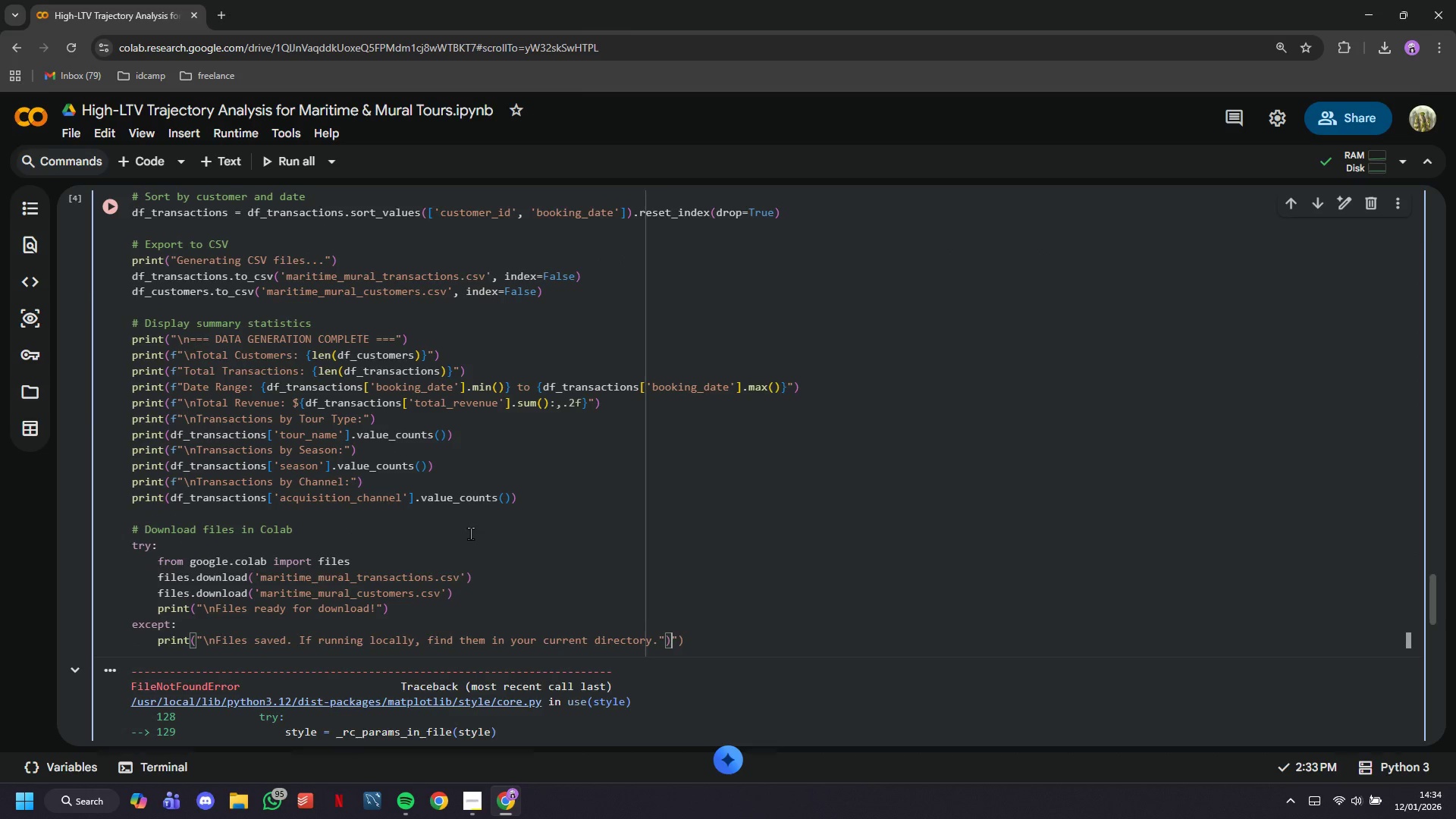 
scroll: coordinate [470, 533], scroll_direction: up, amount: 2.0
 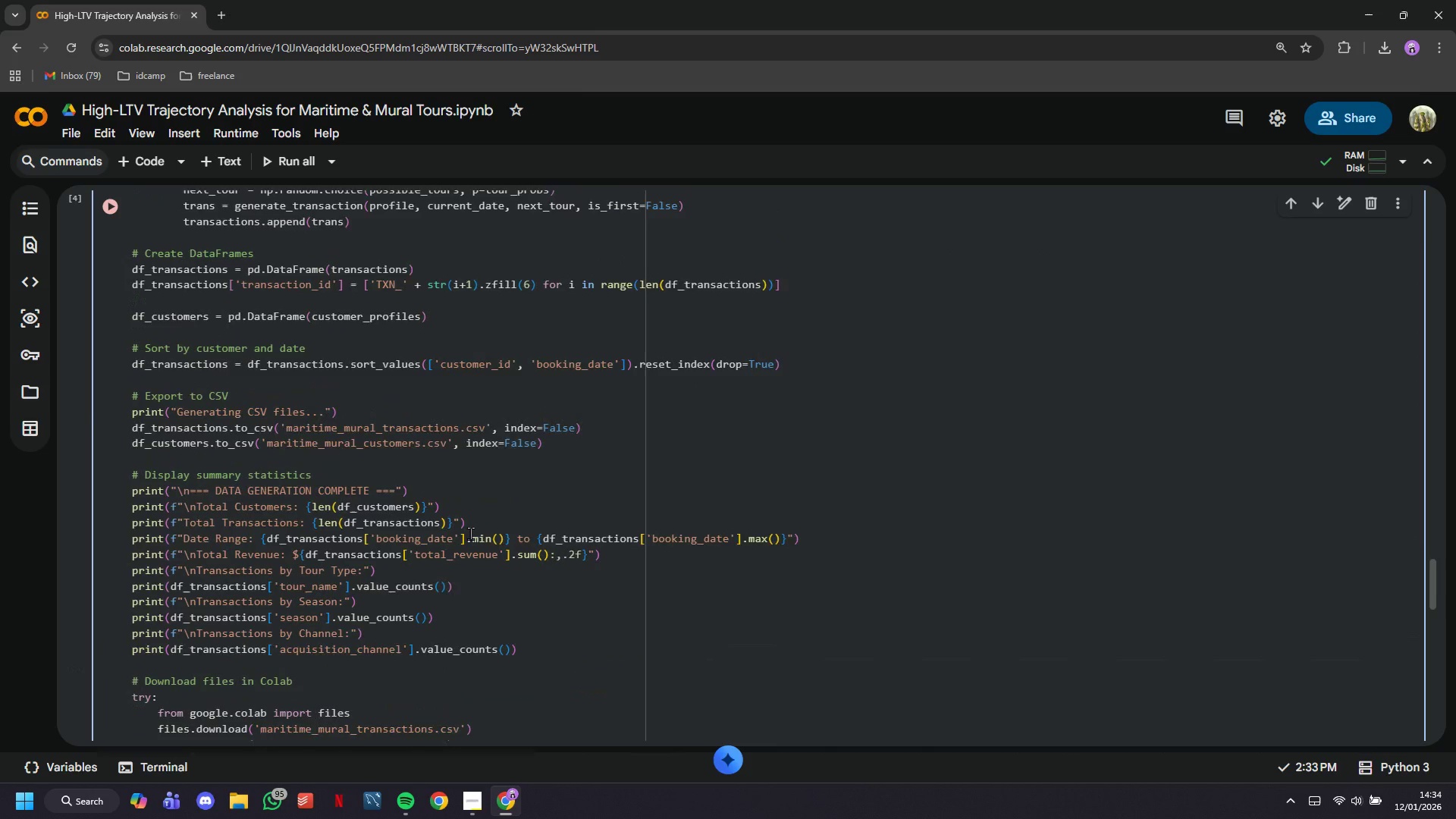 
scroll: coordinate [470, 533], scroll_direction: down, amount: 6.0
 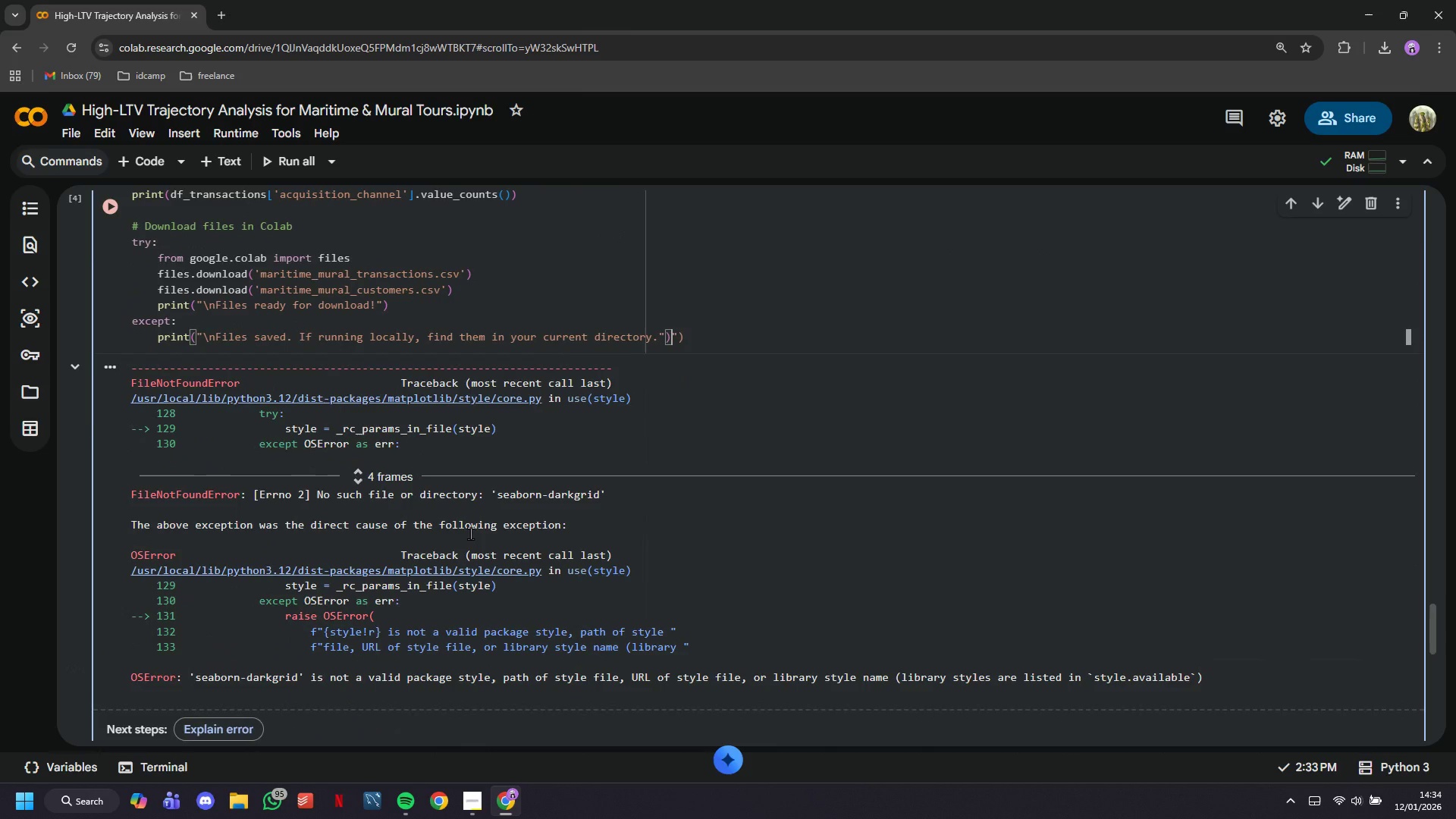 
key(Control+Z)
 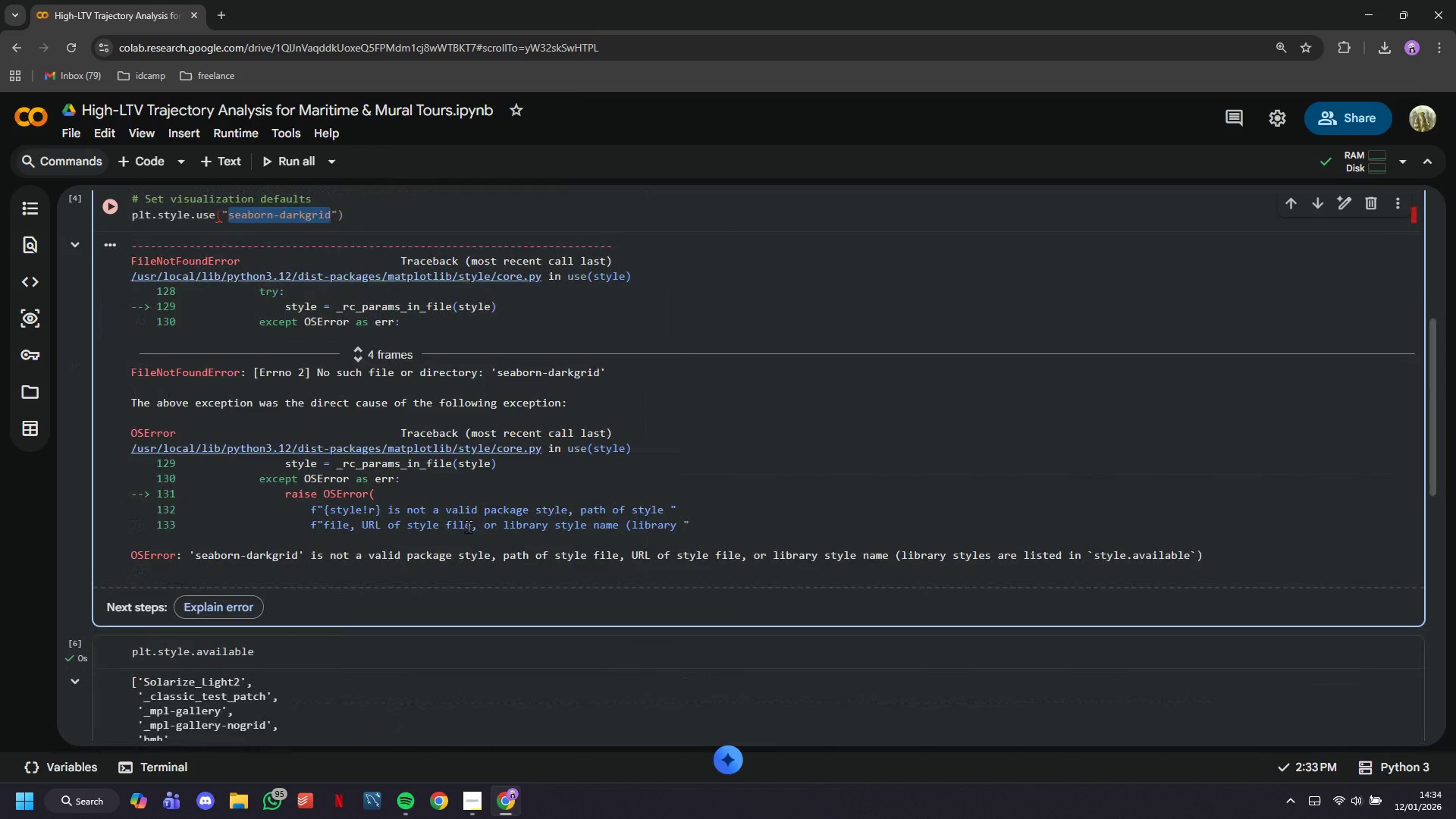 
scroll: coordinate [468, 526], scroll_direction: down, amount: 2.0
 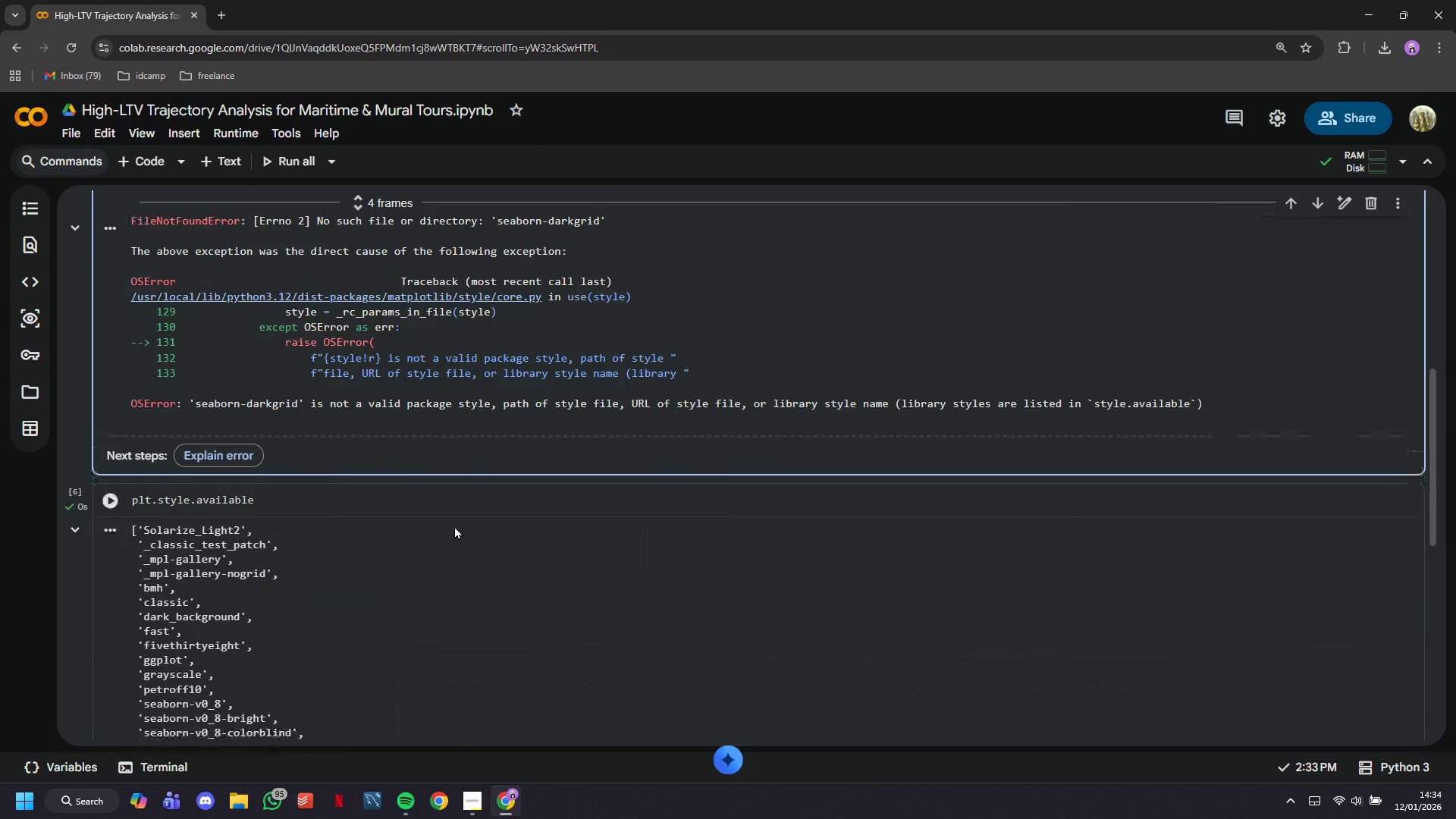 
key(Backspace)
 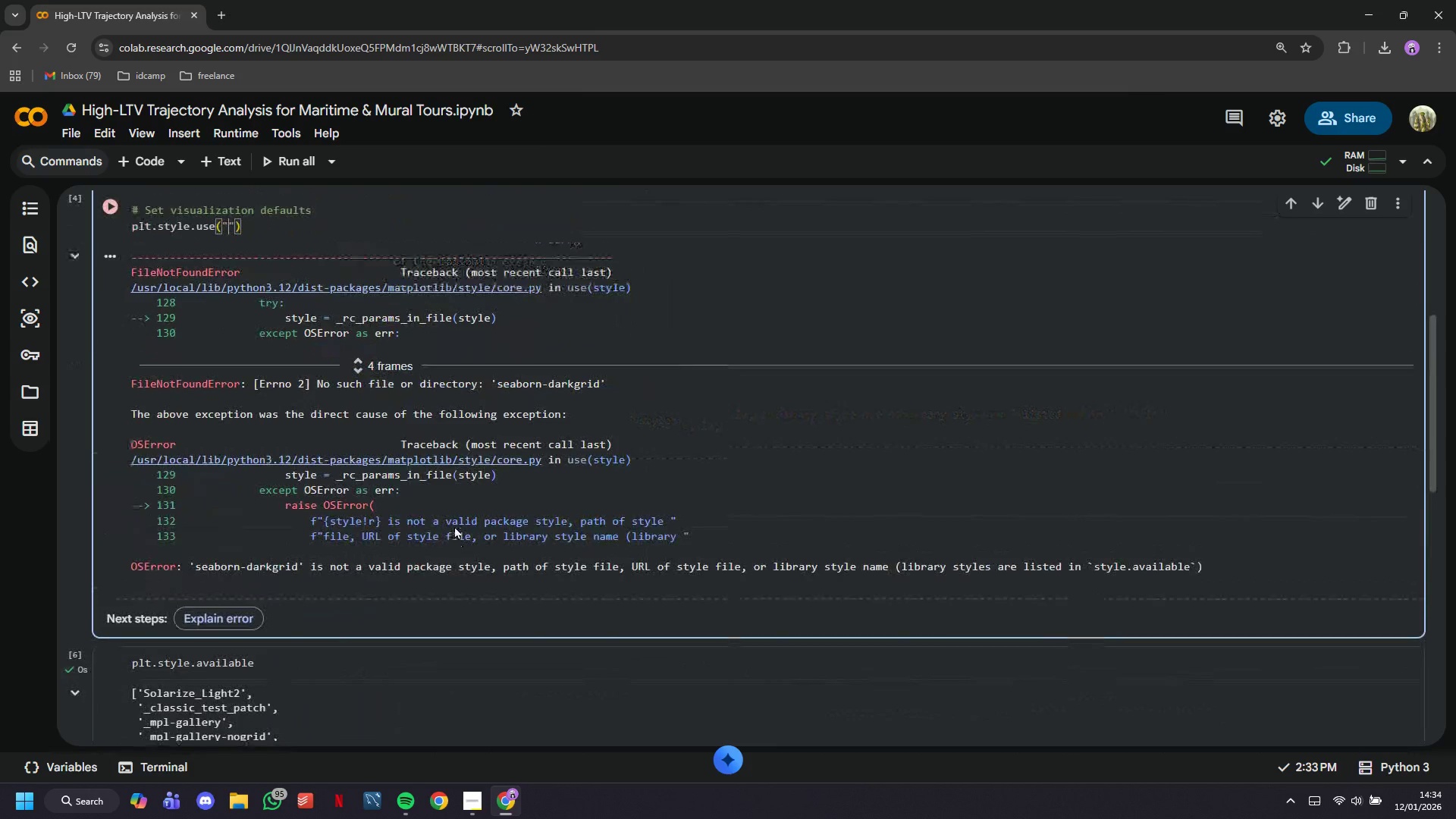 
scroll: coordinate [165, 622], scroll_direction: down, amount: 3.0
 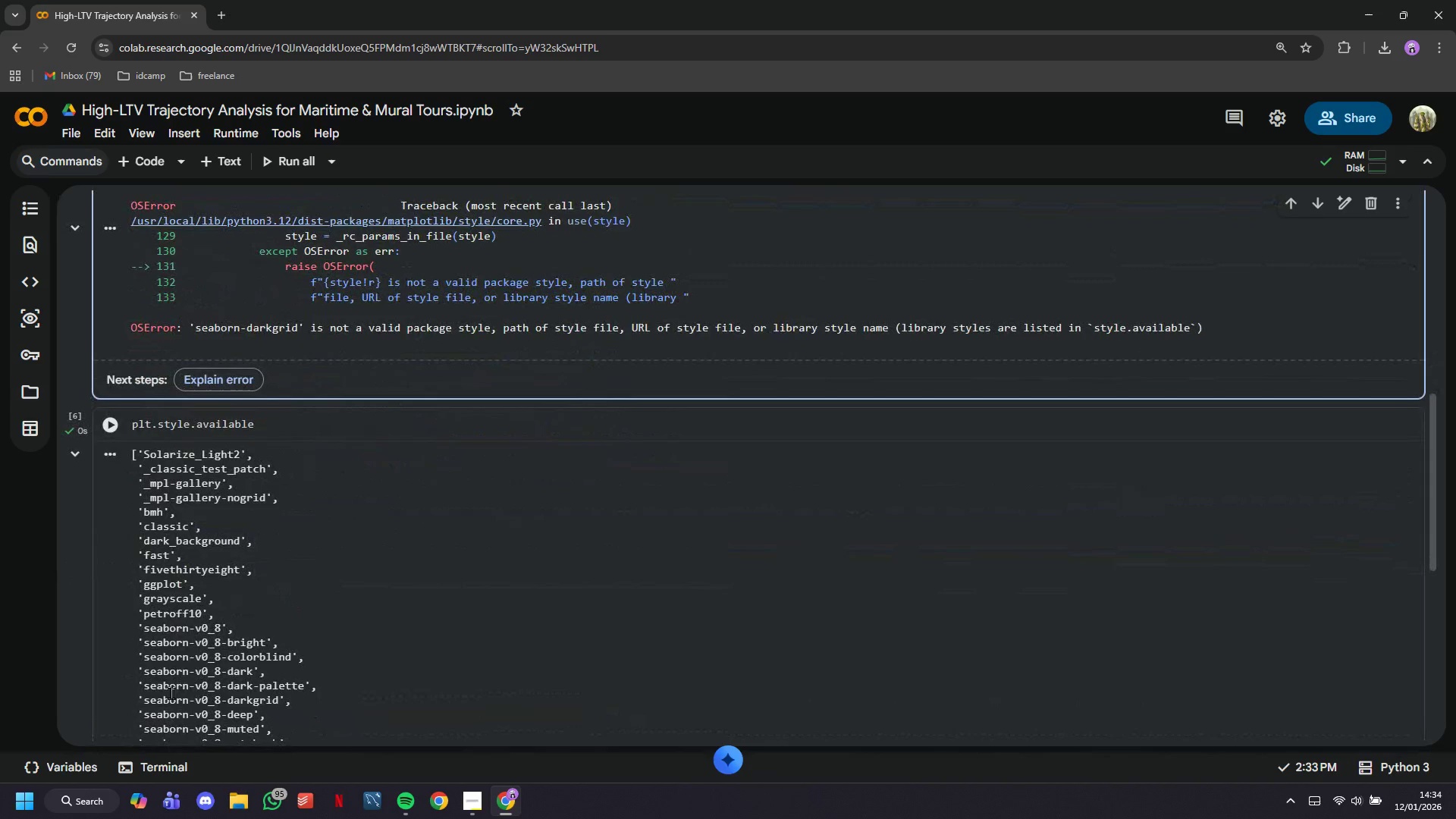 
left_click_drag(start_coordinate=[146, 697], to_coordinate=[278, 695])
 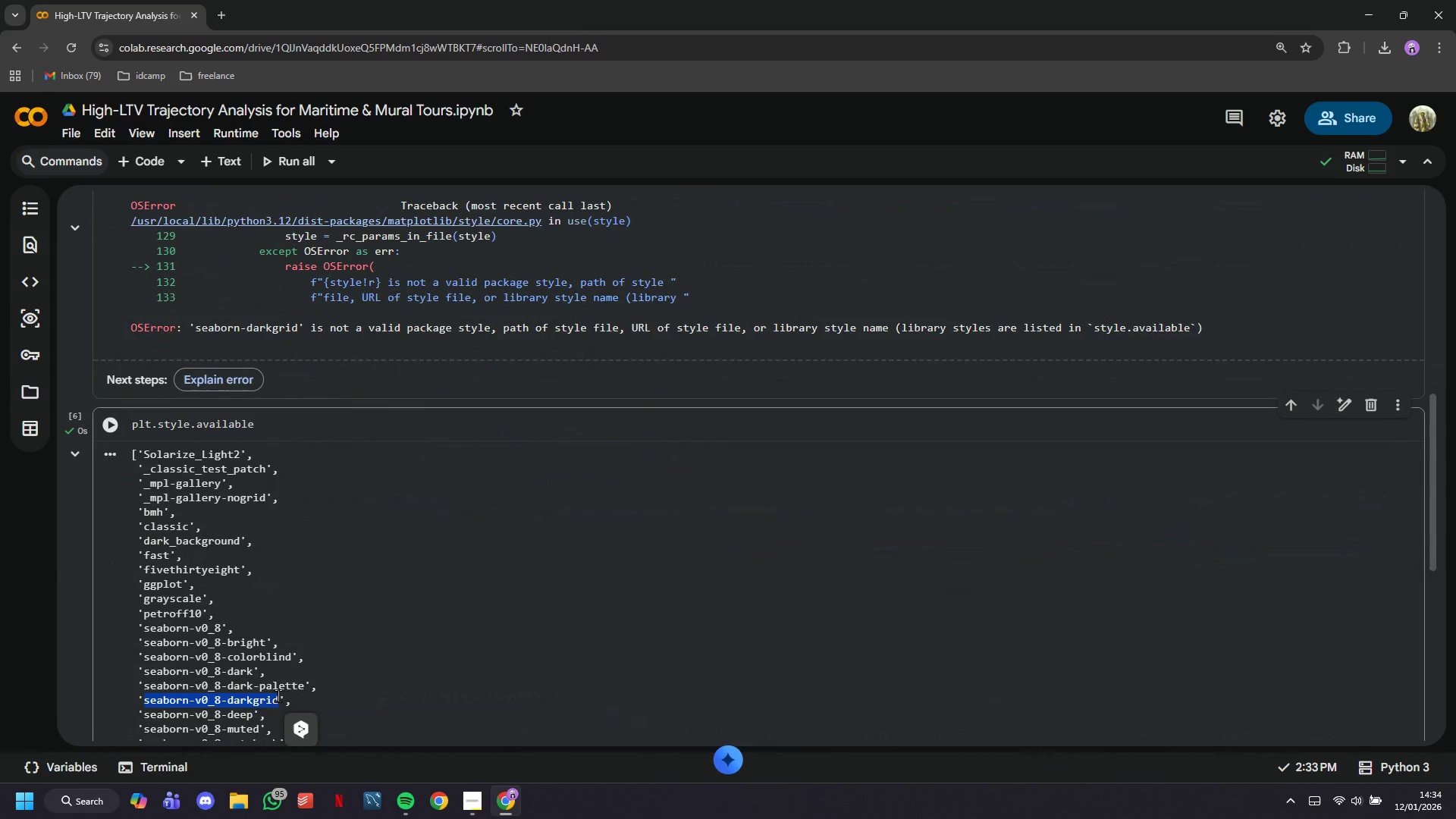 
hold_key(key=ControlLeft, duration=0.73)
 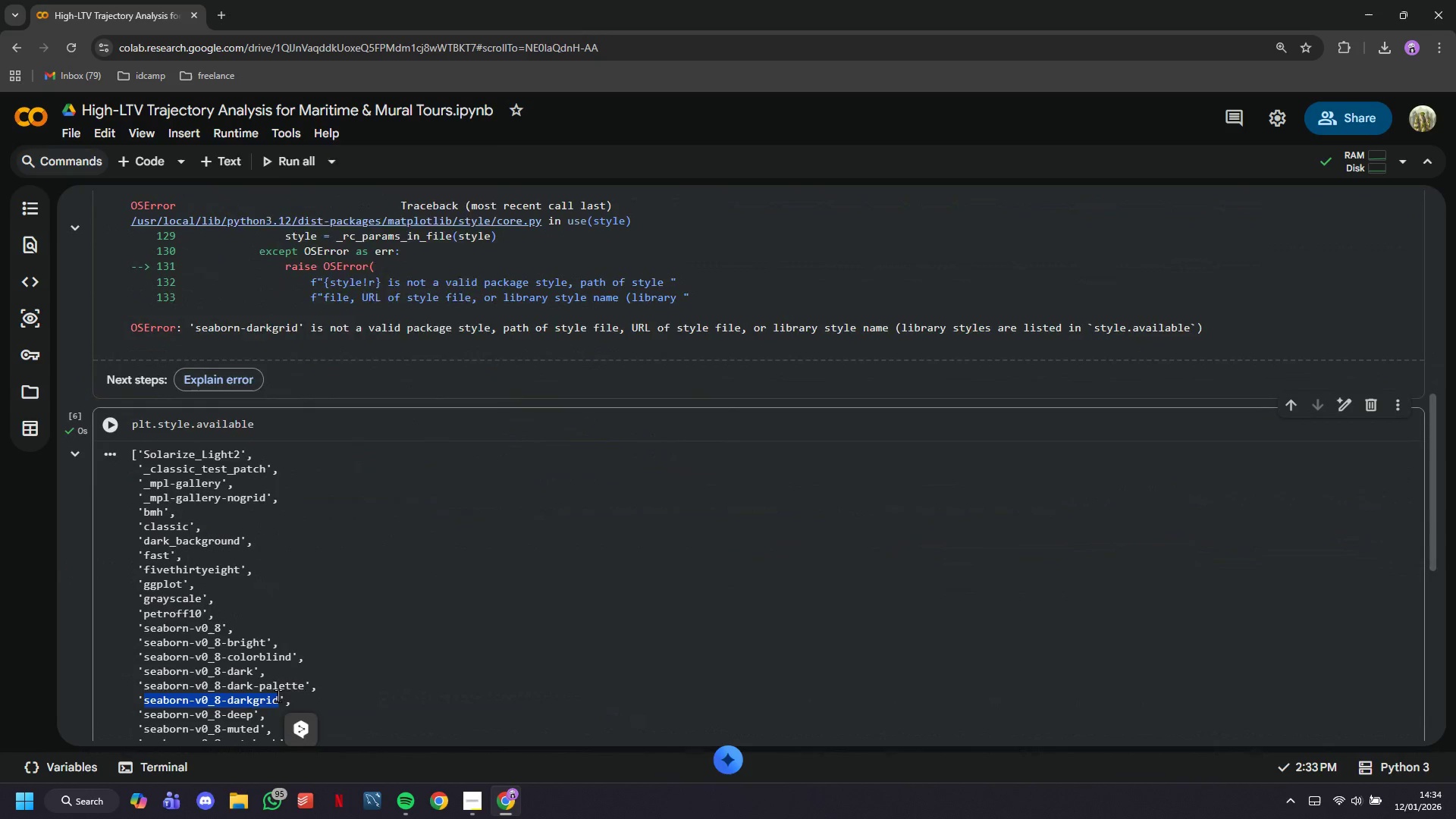 
hold_key(key=C, duration=0.31)
 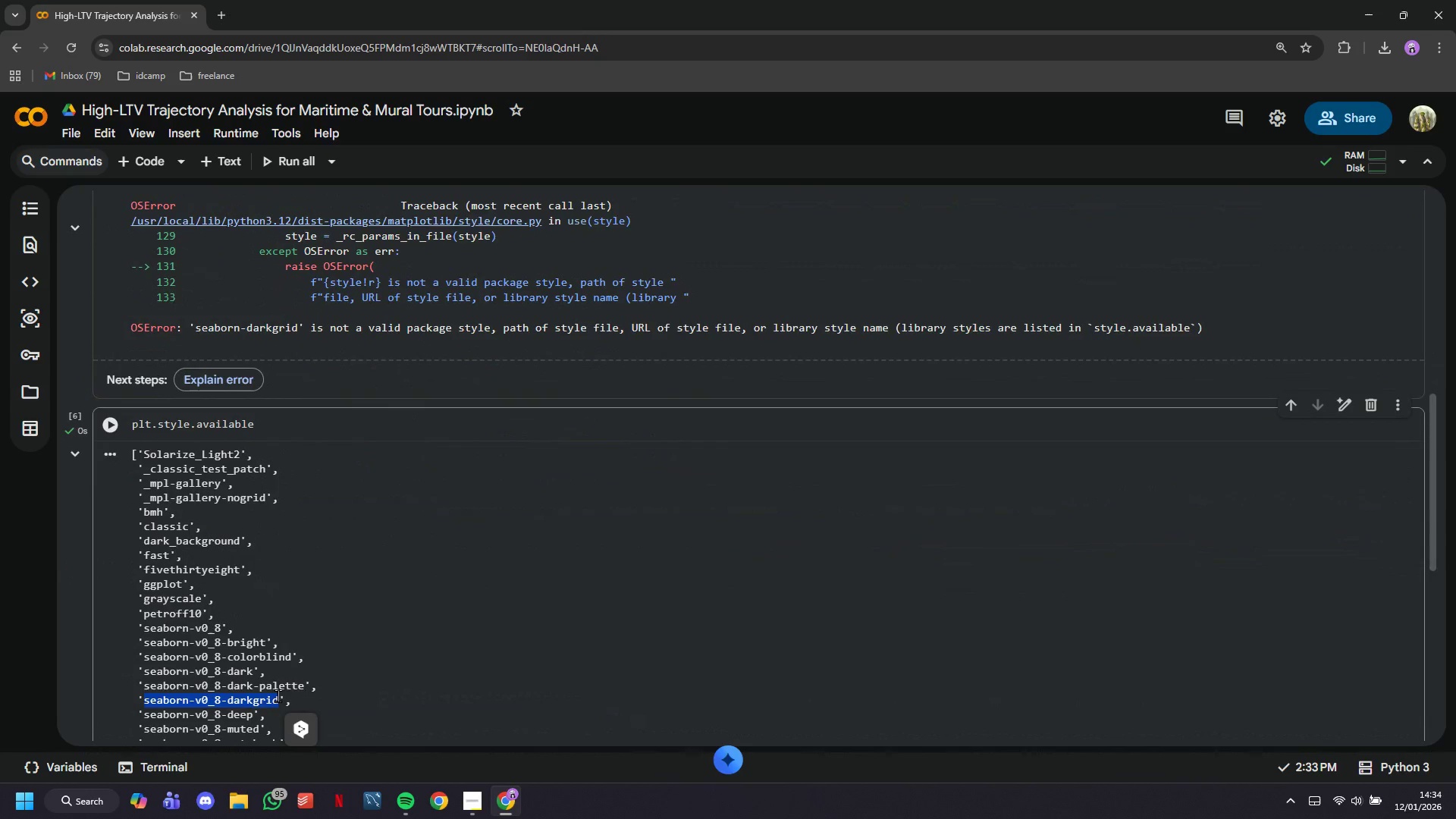 
key(Meta+V)
 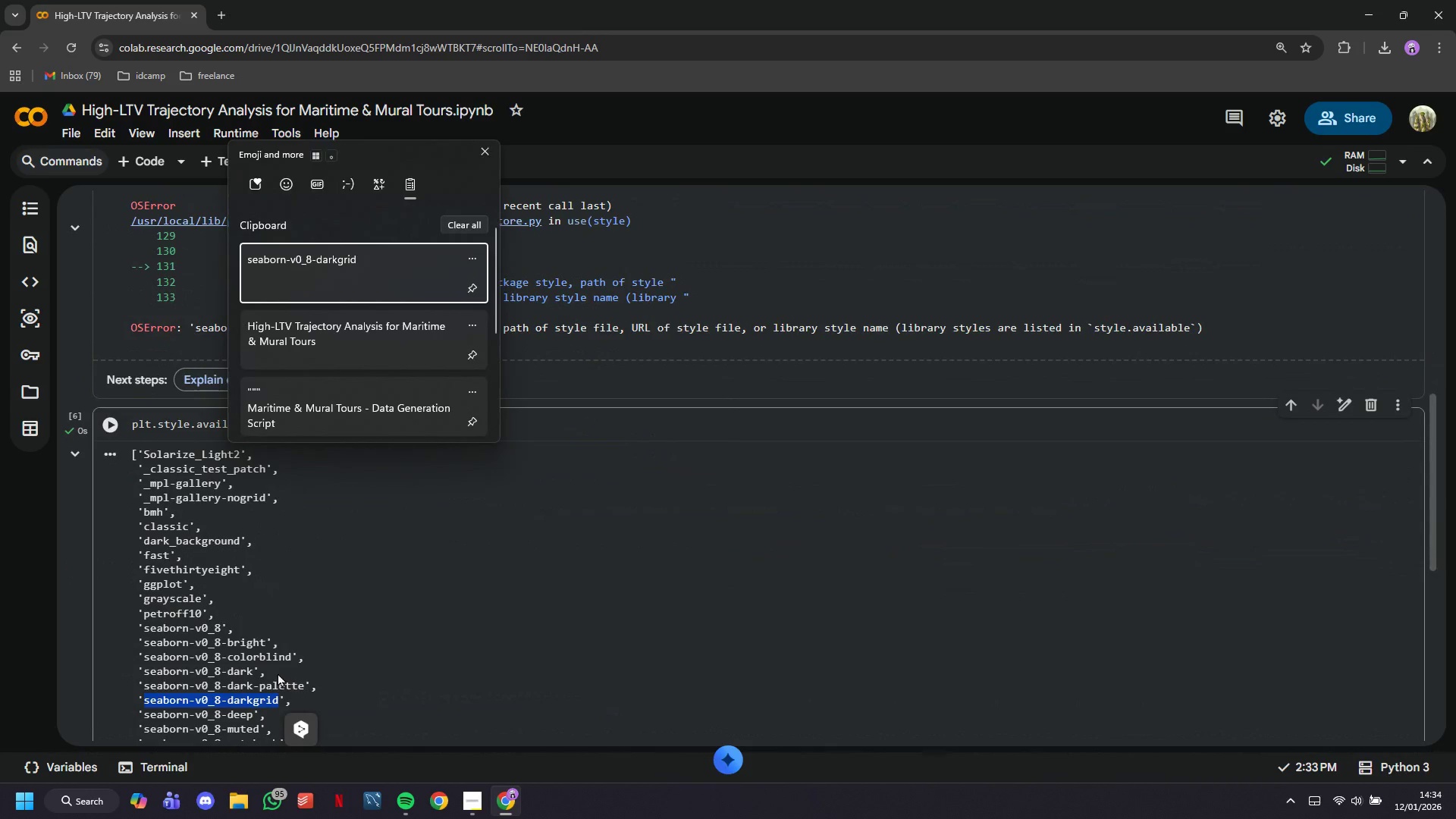 
left_click([278, 673])
 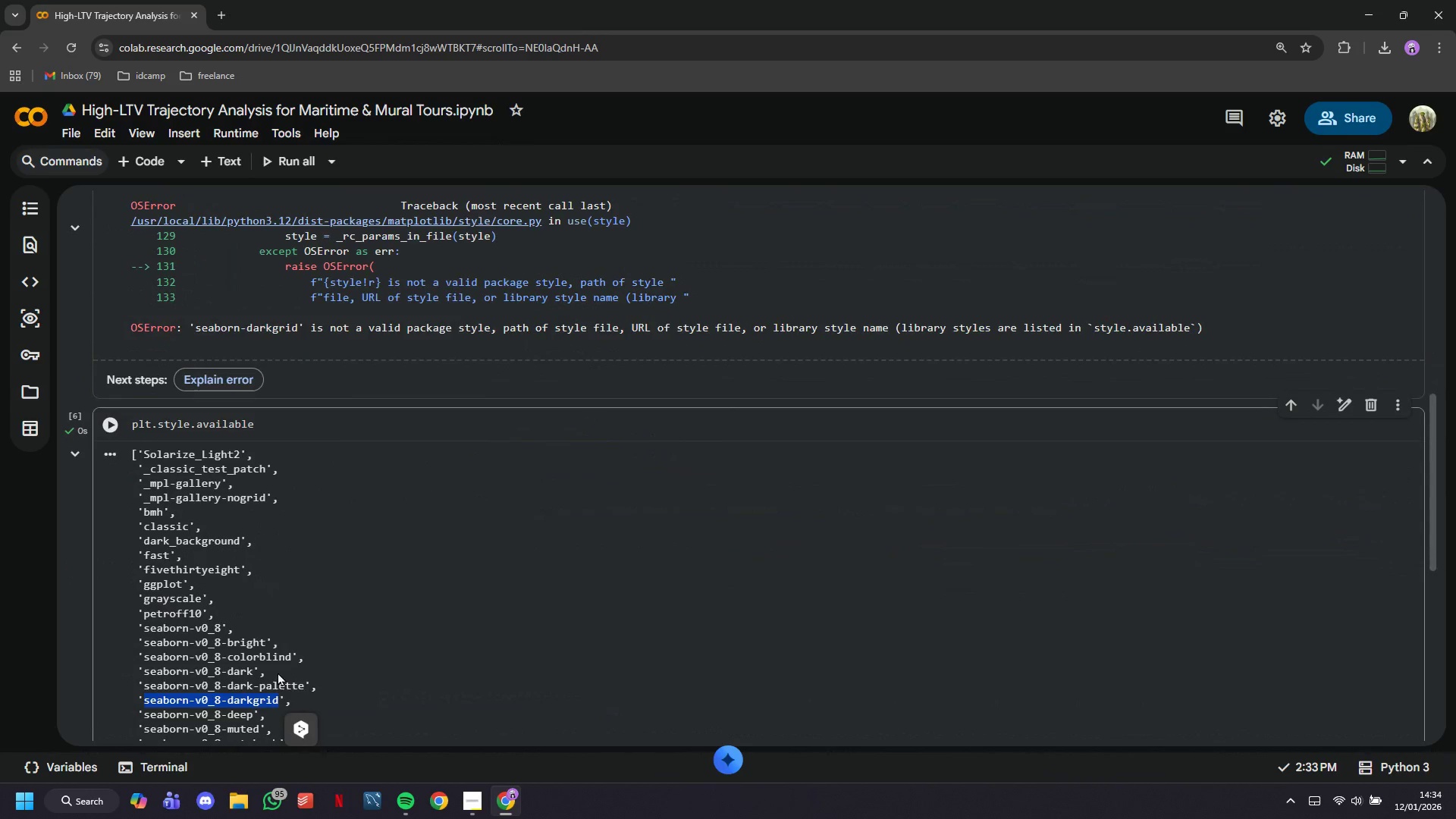 
scroll: coordinate [278, 670], scroll_direction: up, amount: 8.0
 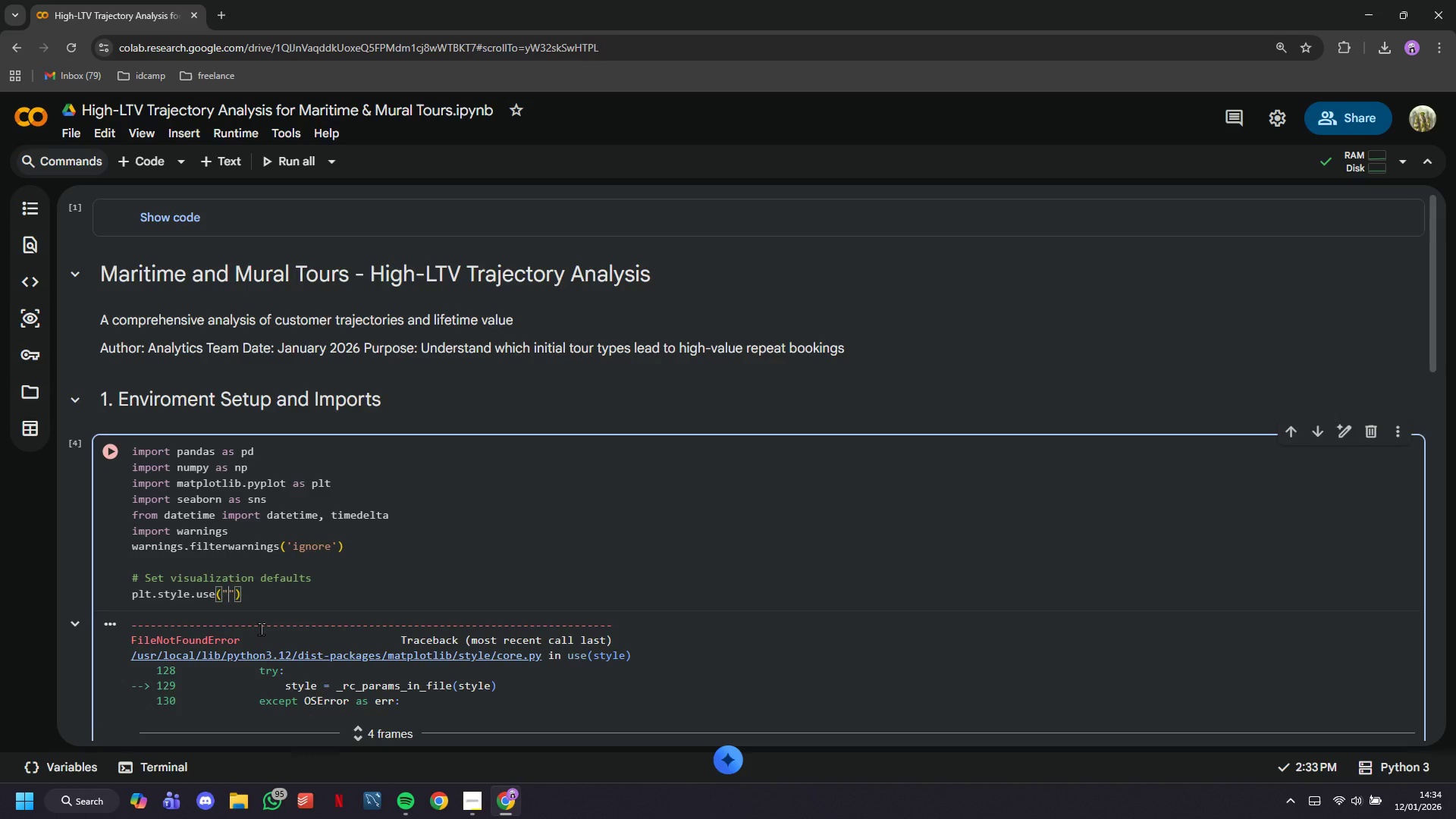 
key(Control+V)
 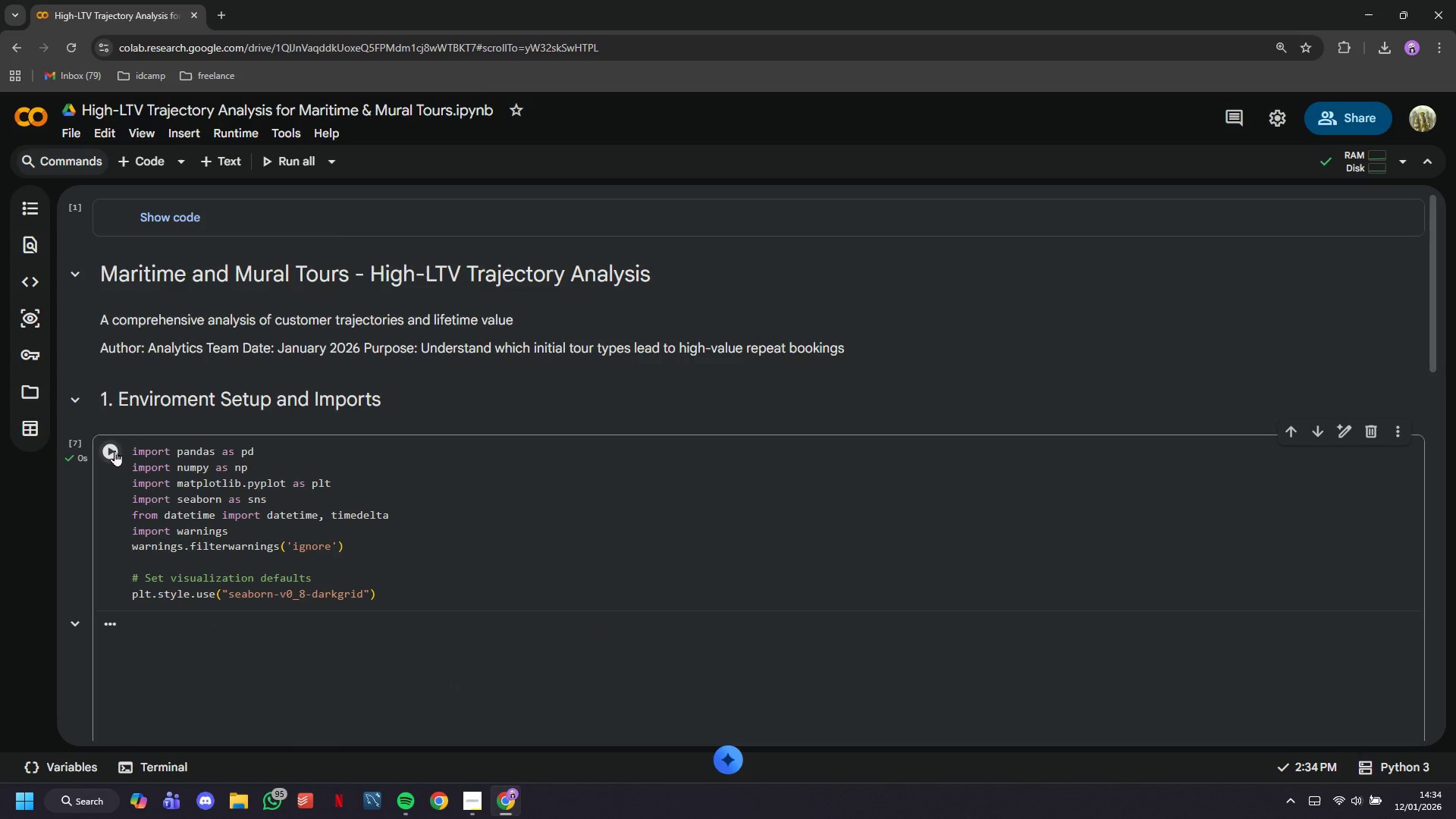 
scroll: coordinate [136, 466], scroll_direction: down, amount: 4.0
 